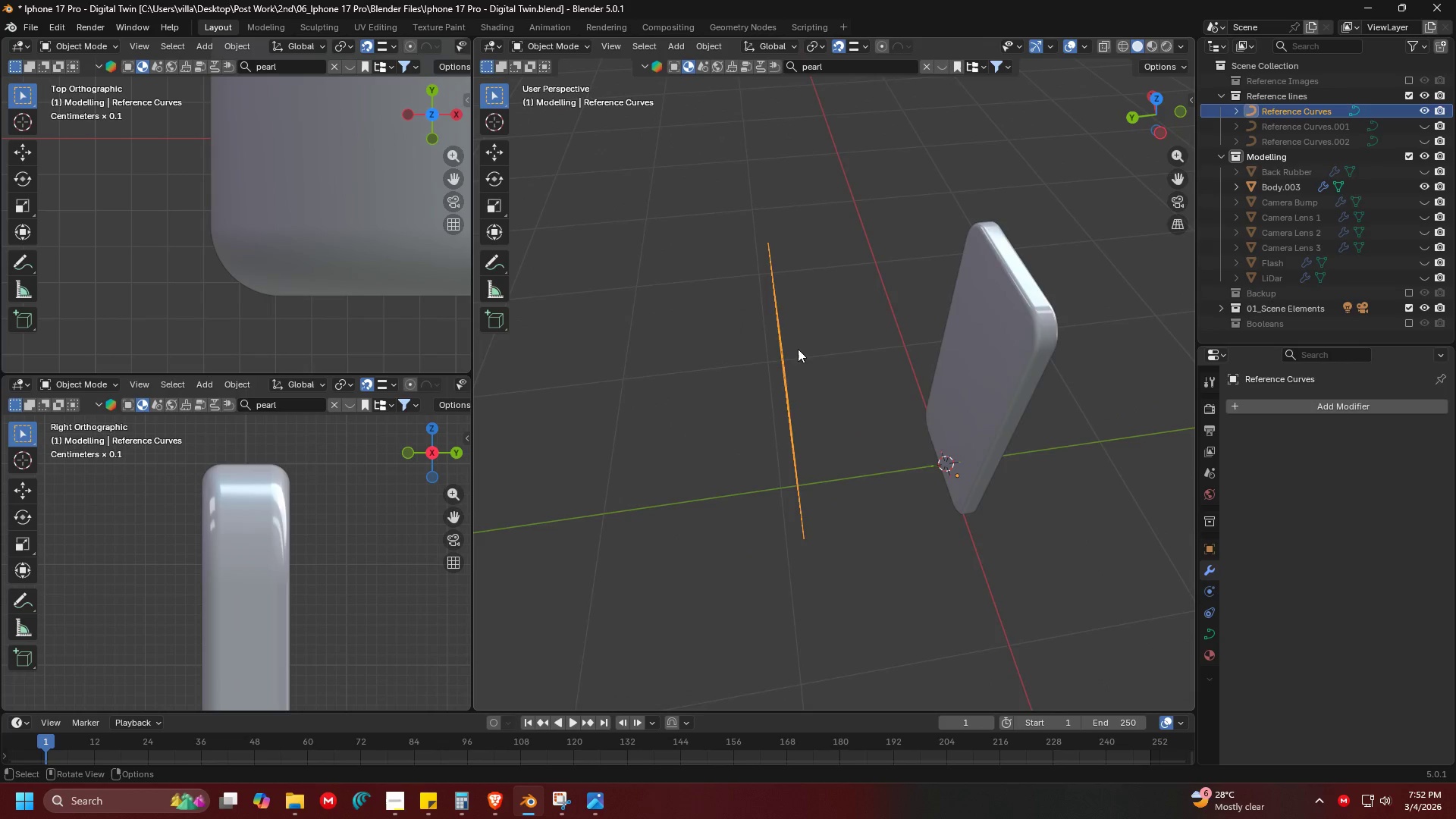 
scroll: coordinate [830, 256], scroll_direction: up, amount: 3.0
 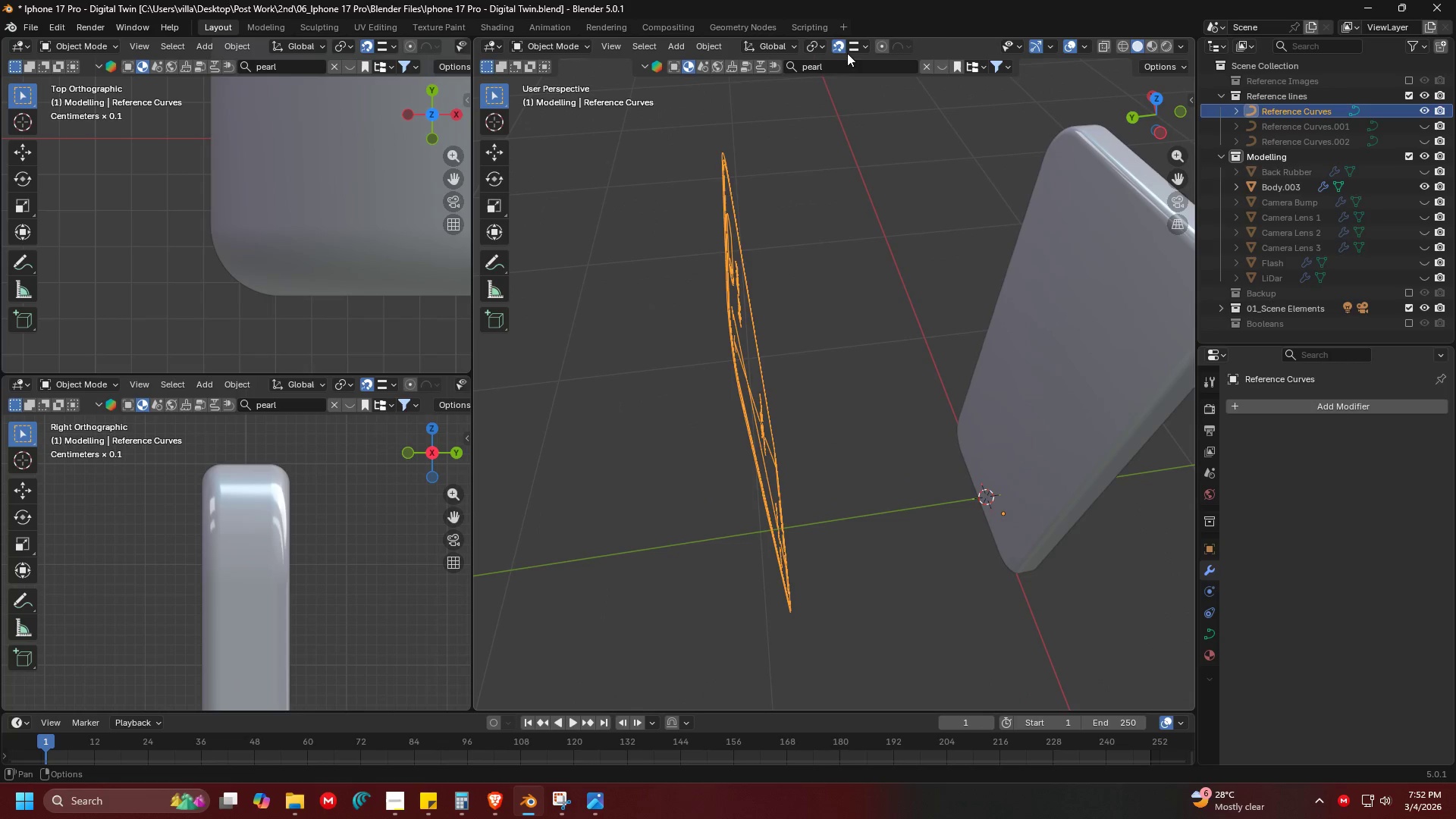 
key(Shift+ShiftLeft)
 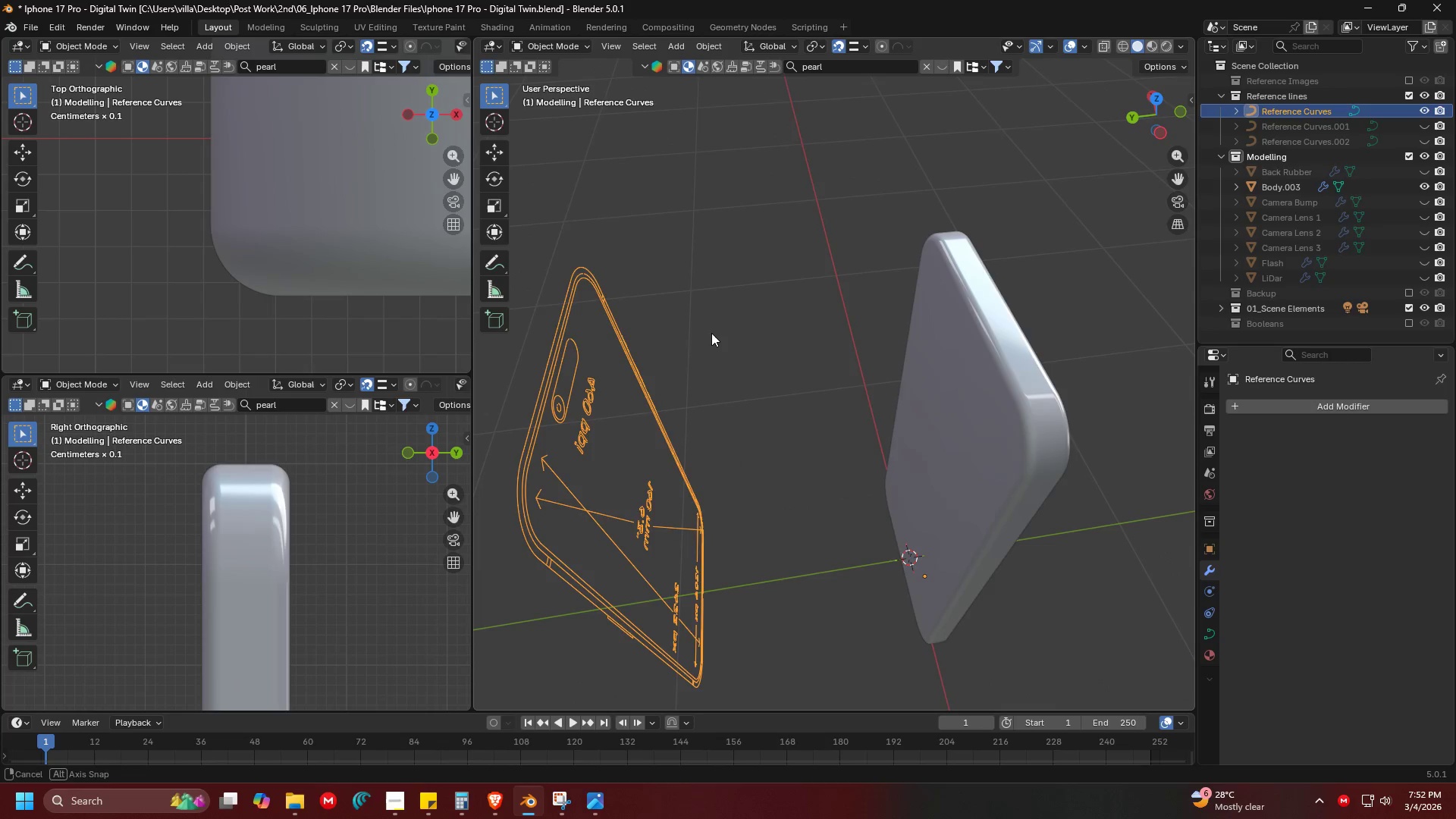 
key(G)
 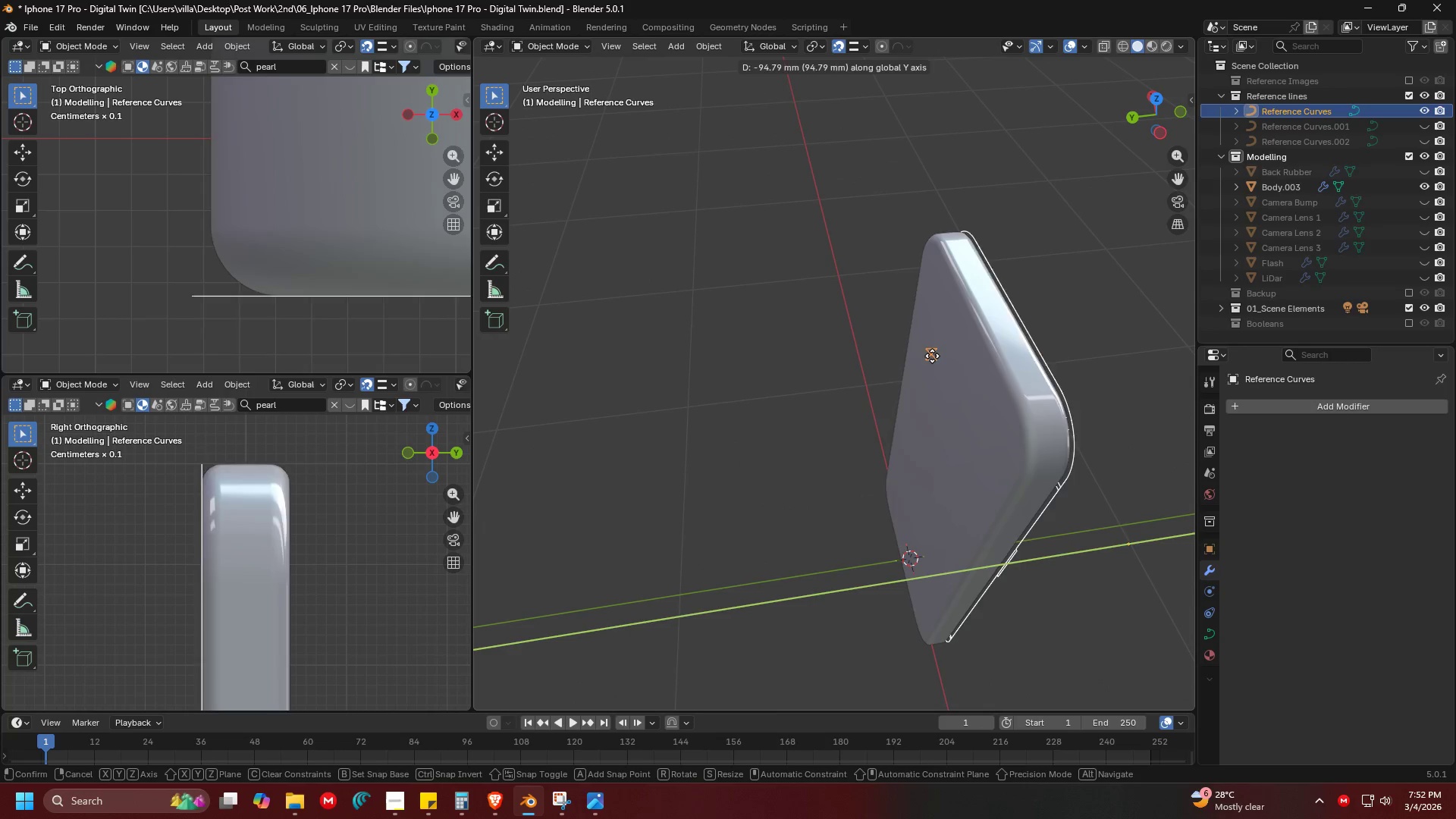 
key(Escape)
 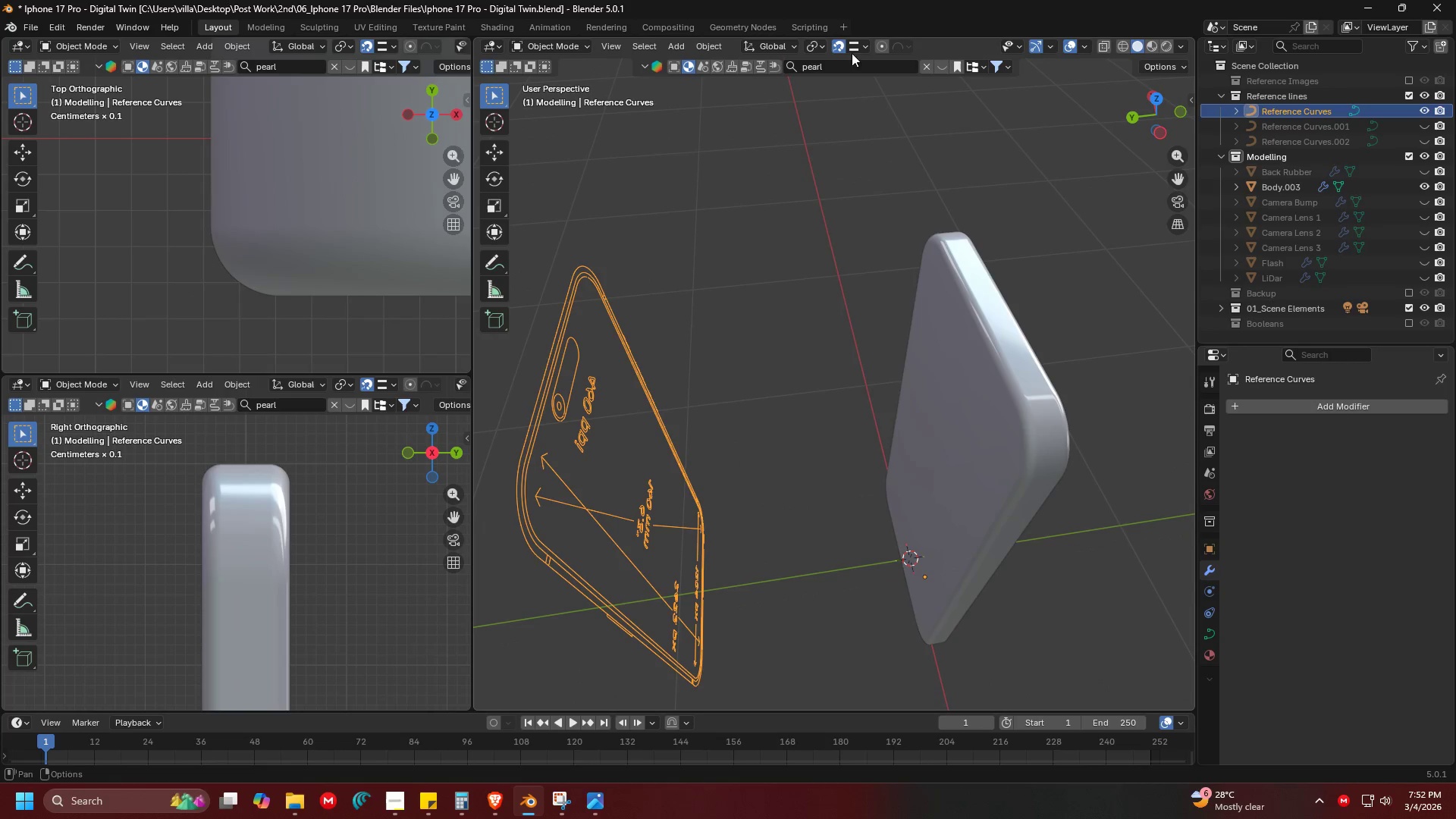 
left_click([853, 44])
 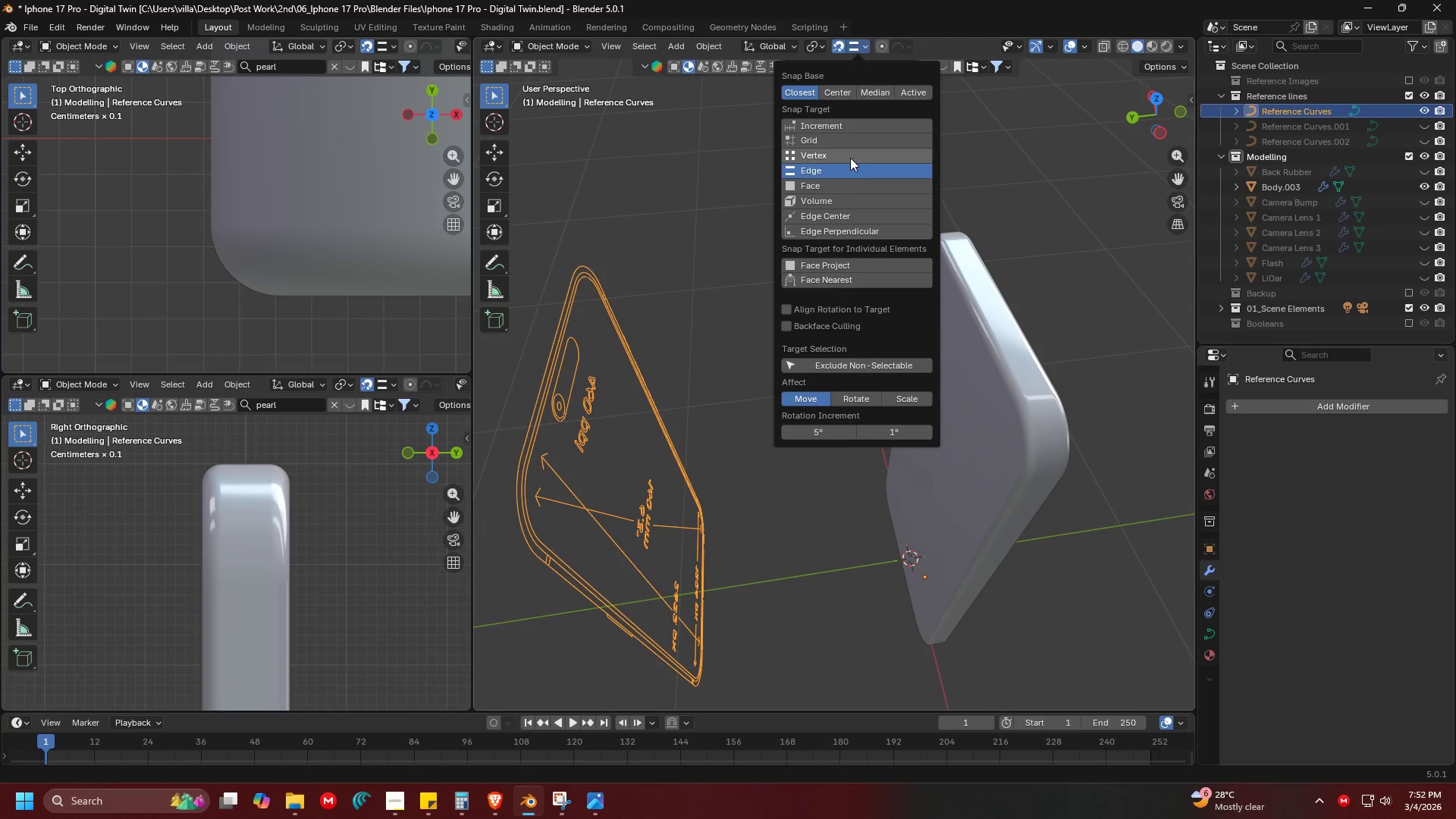 
left_click([836, 184])
 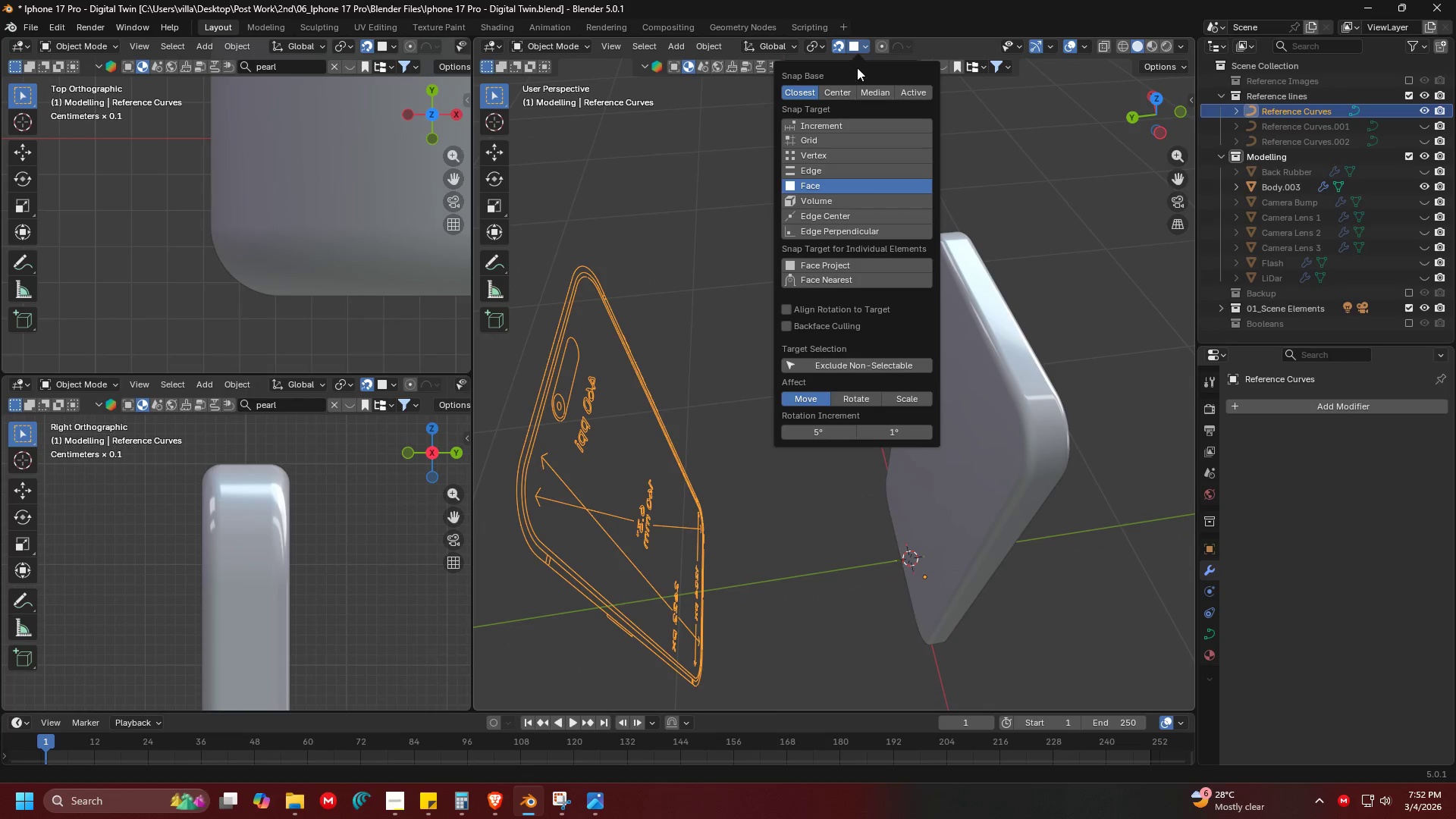 
left_click([858, 46])
 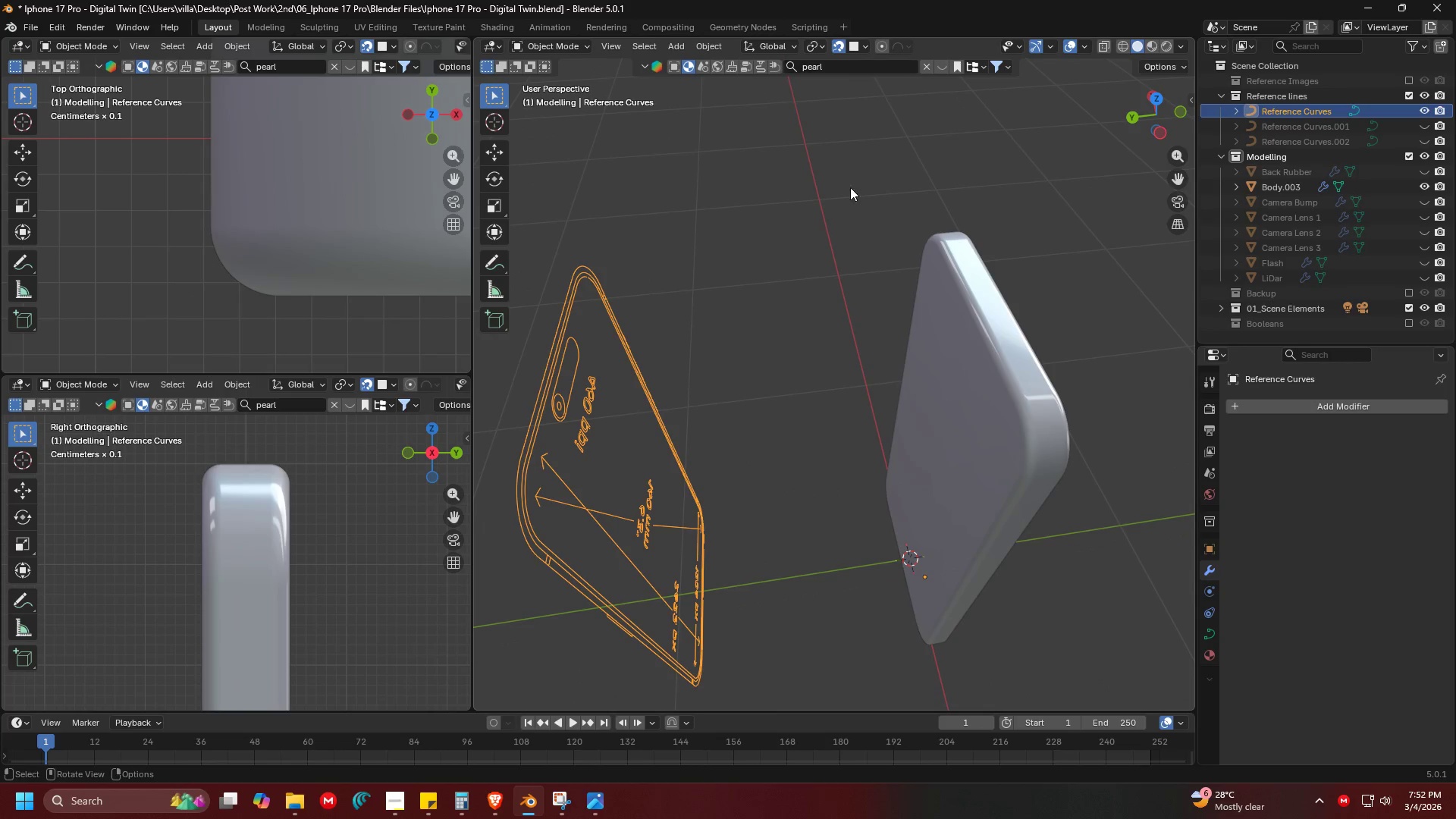 
key(G)
 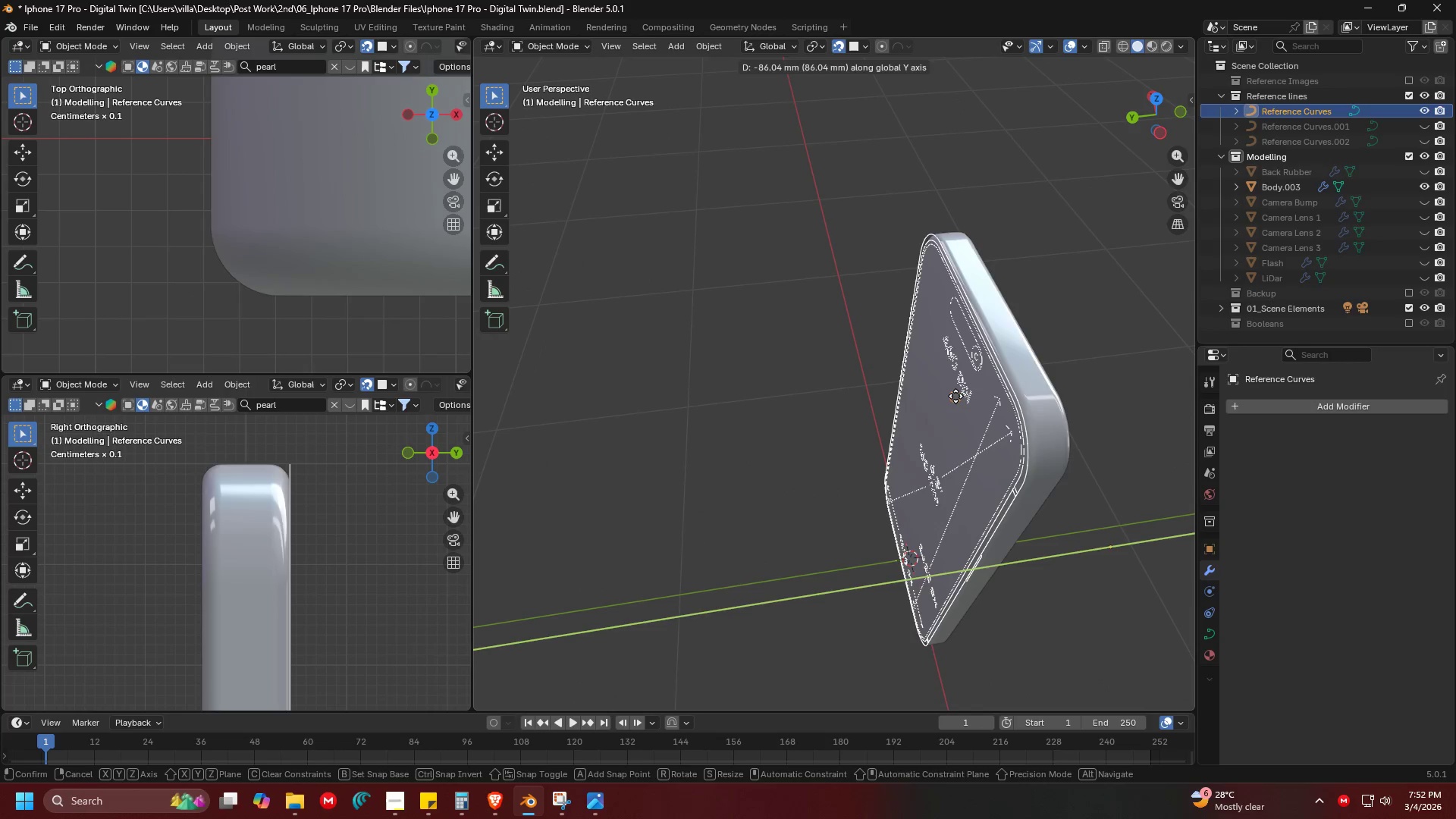 
left_click([956, 396])
 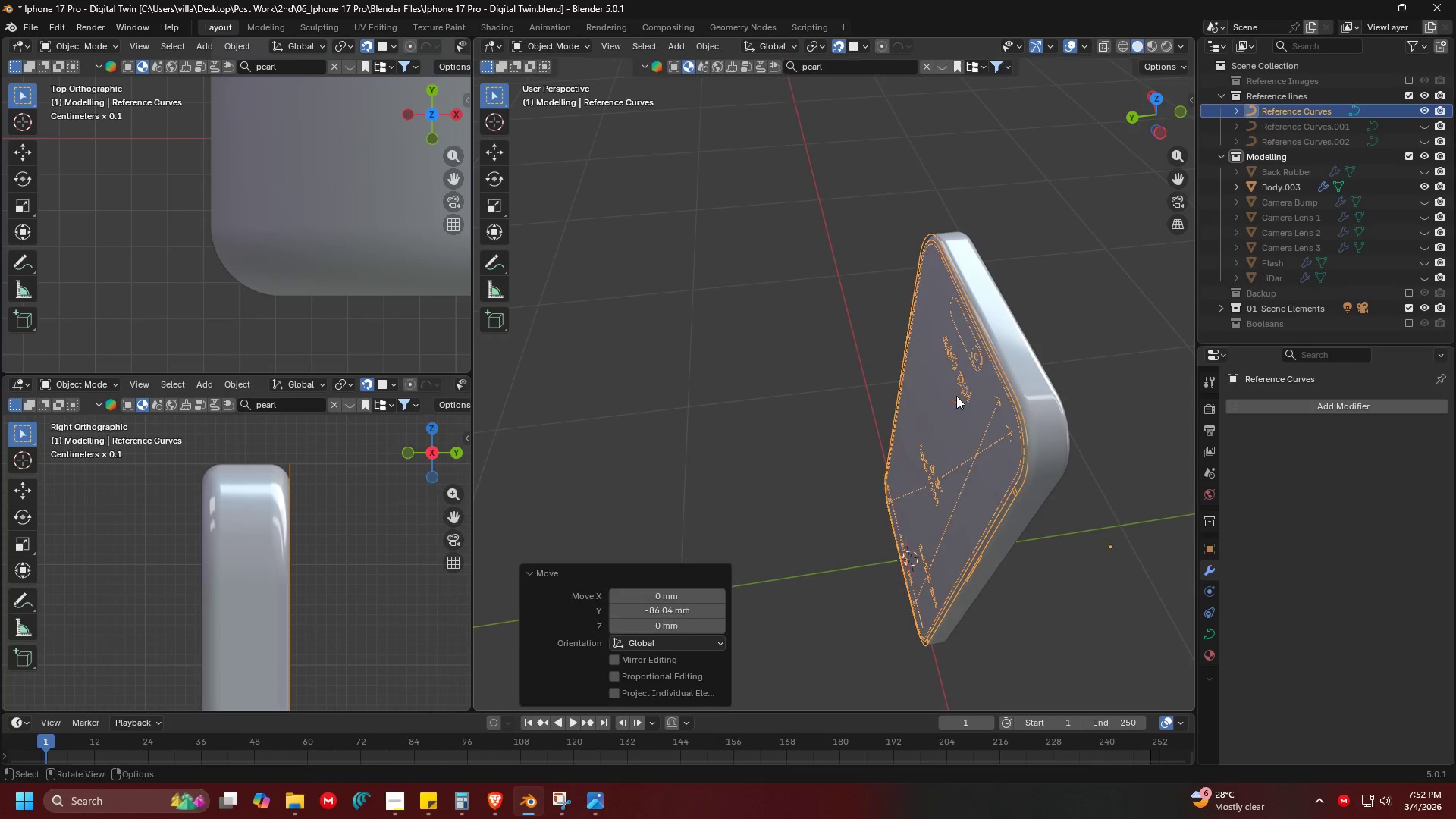 
key(Shift+ShiftLeft)
 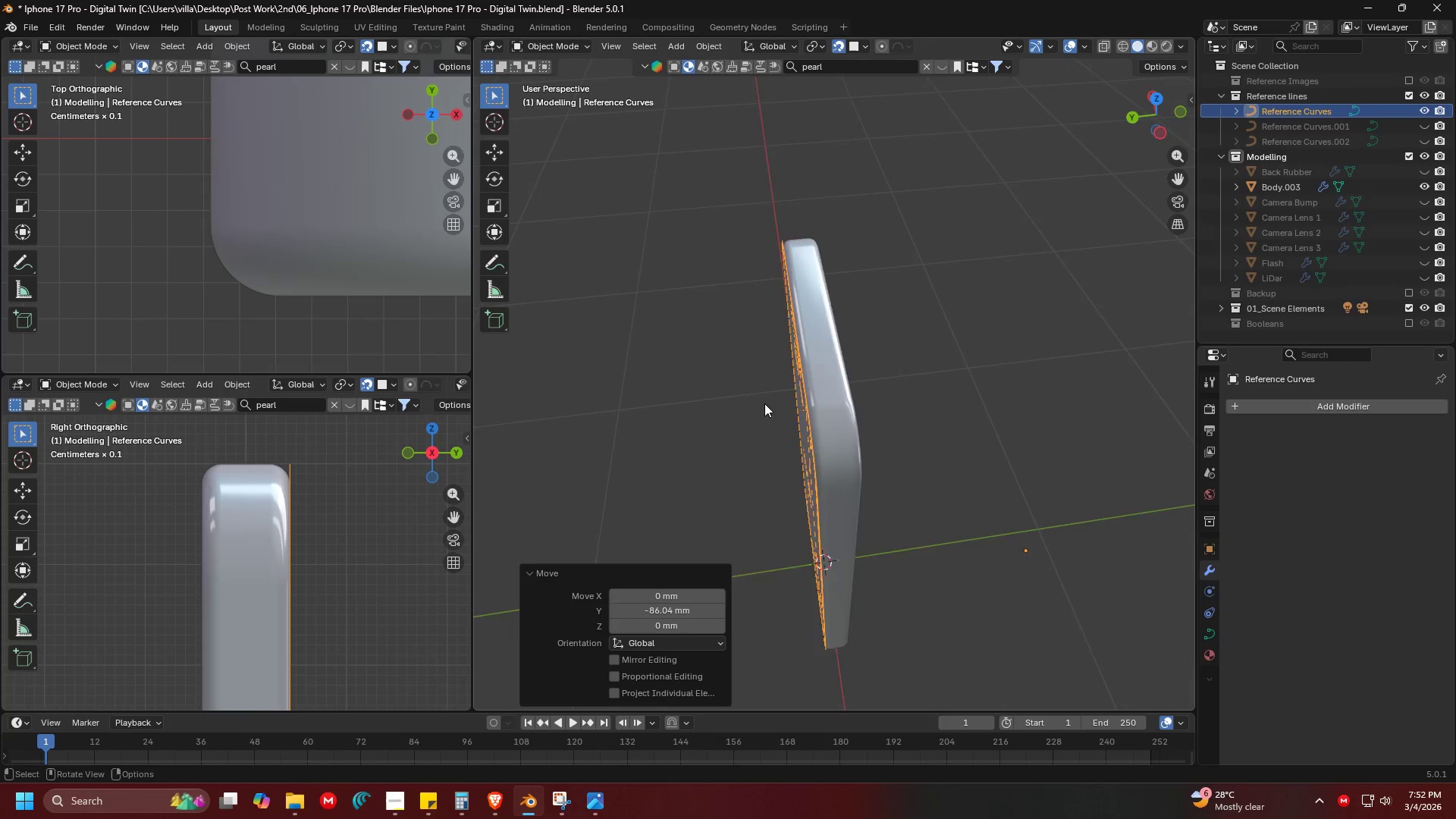 
key(Tab)
 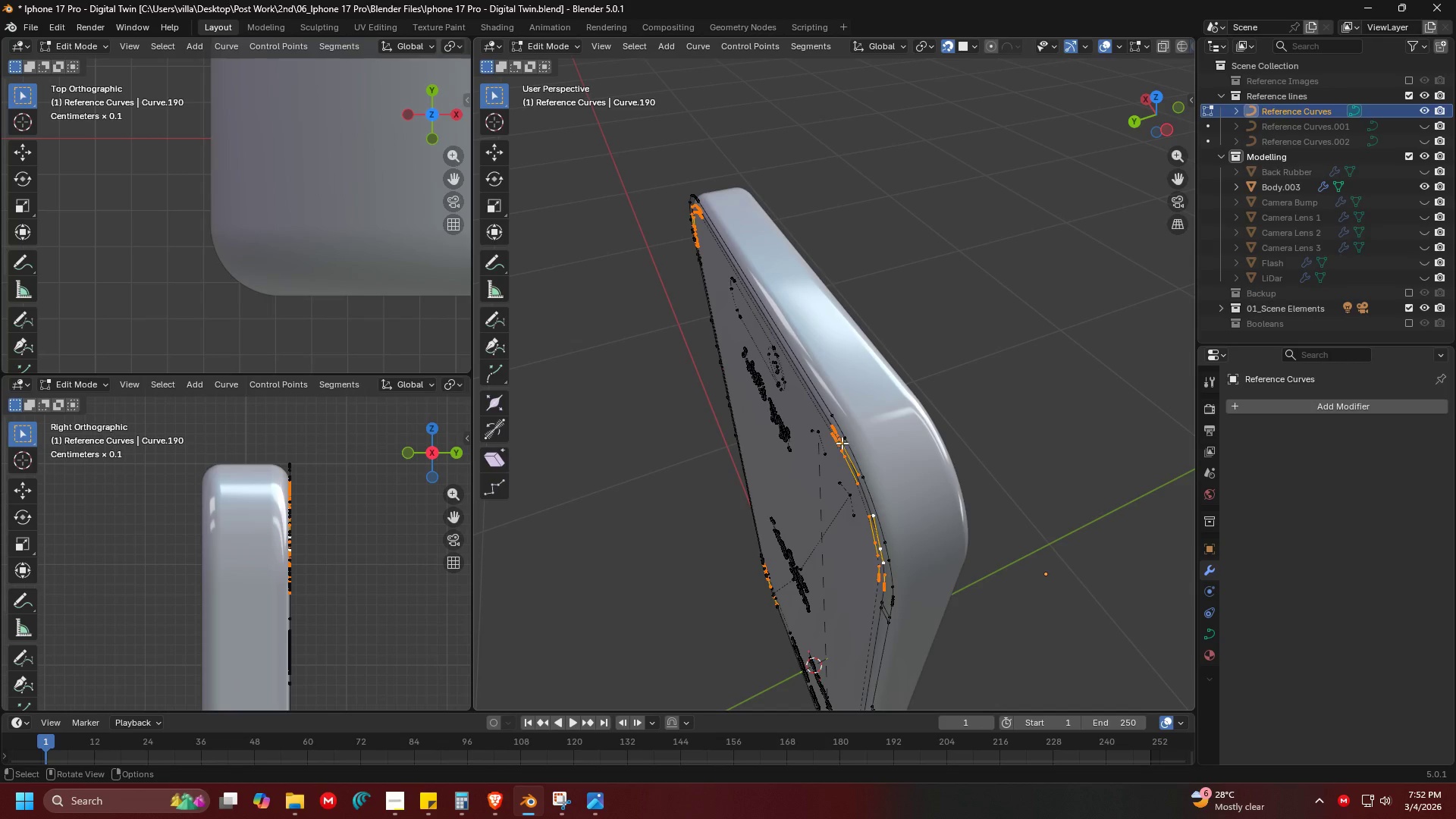 
scroll: coordinate [802, 390], scroll_direction: up, amount: 5.0
 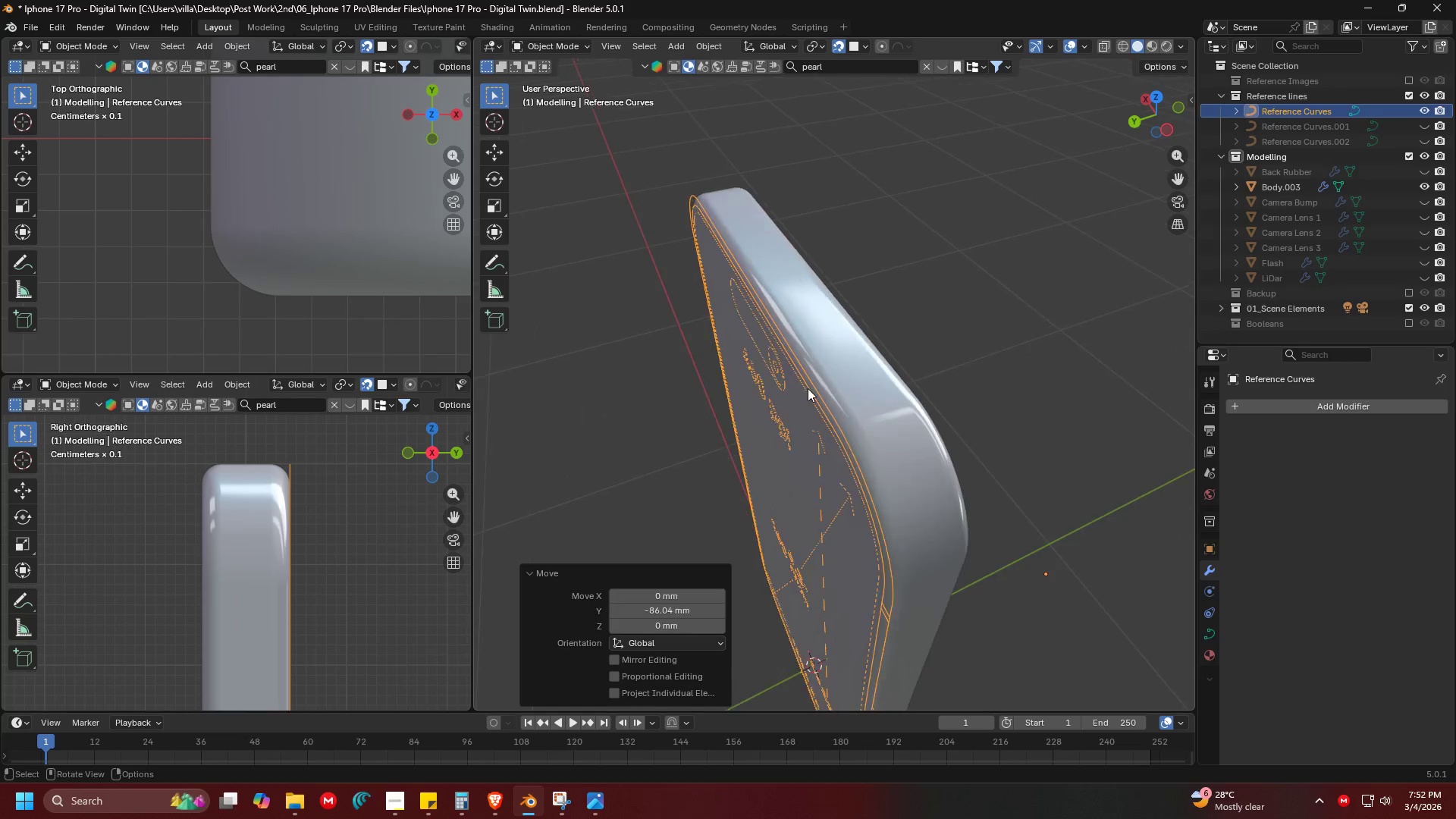 
key(Shift+ShiftLeft)
 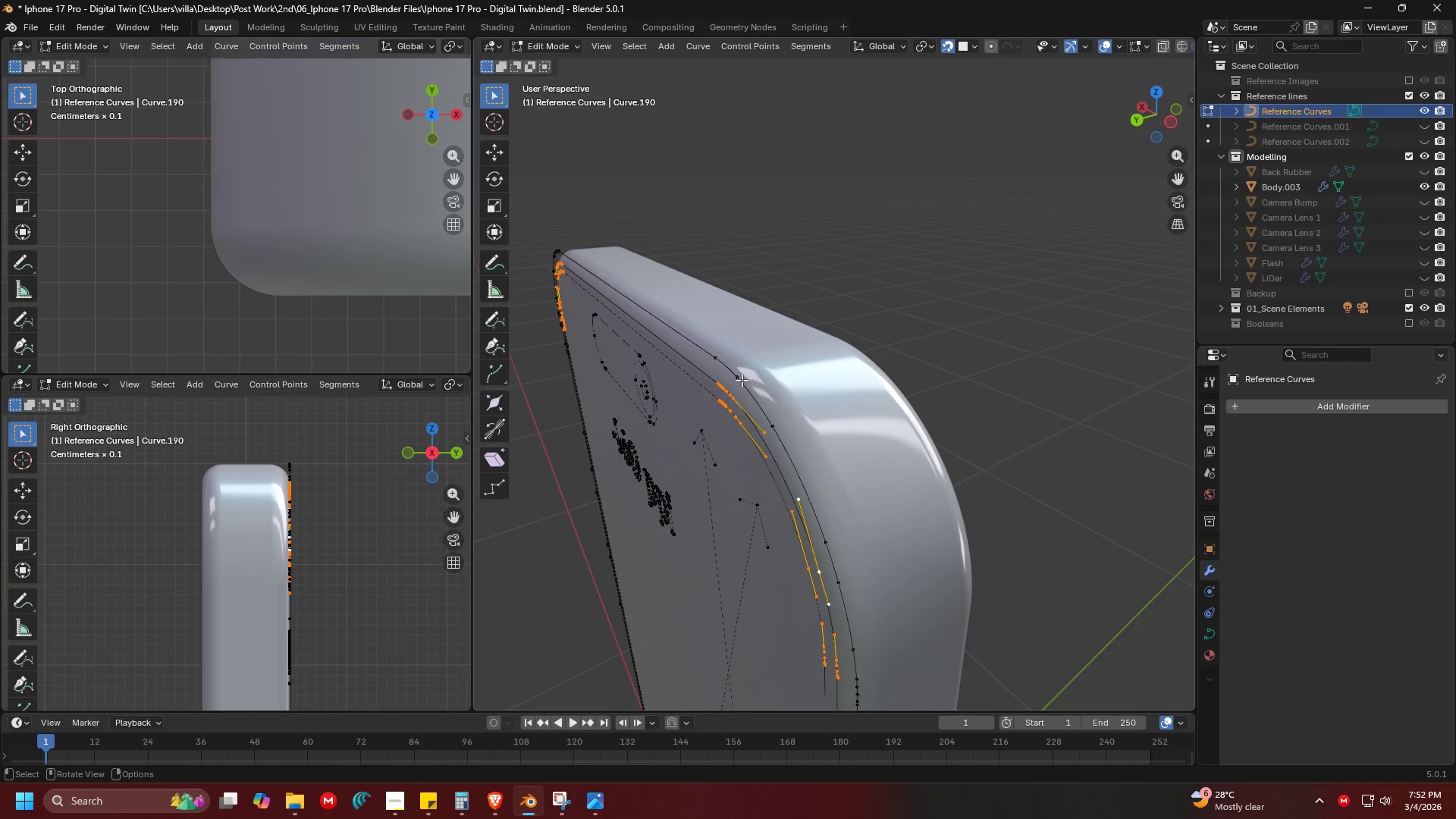 
scroll: coordinate [890, 398], scroll_direction: up, amount: 3.0
 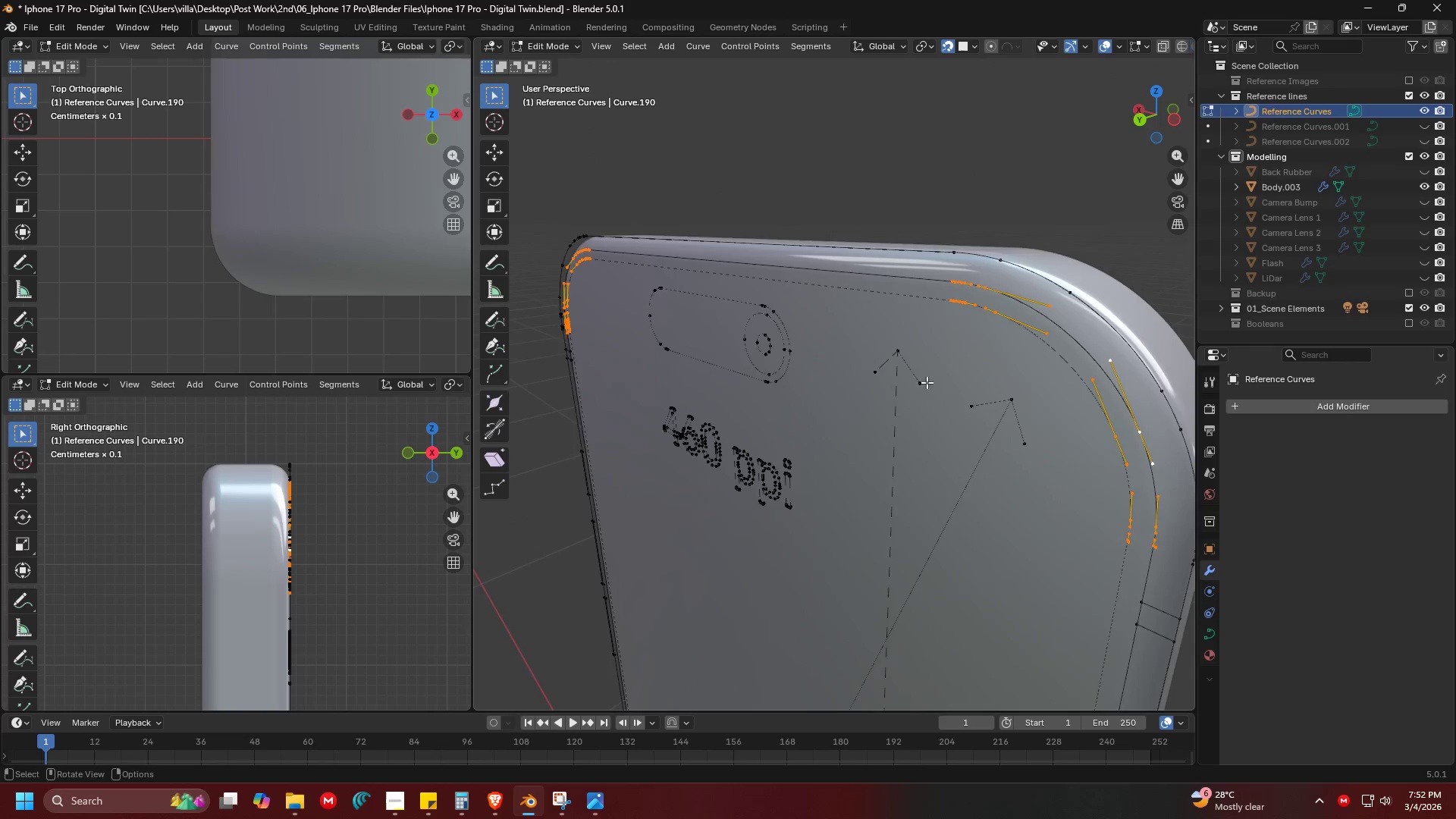 
left_click([737, 373])
 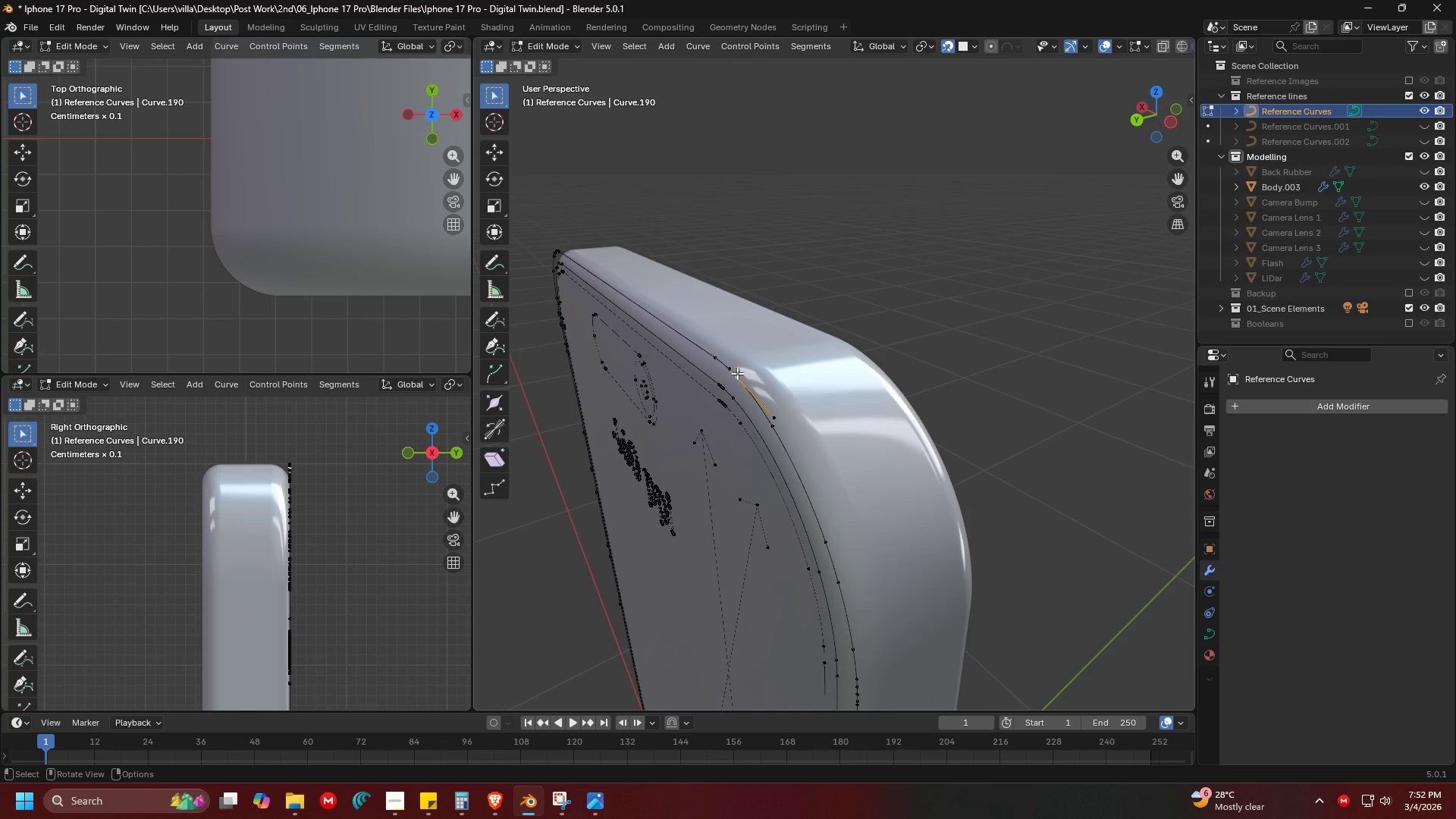 
type(lg)
 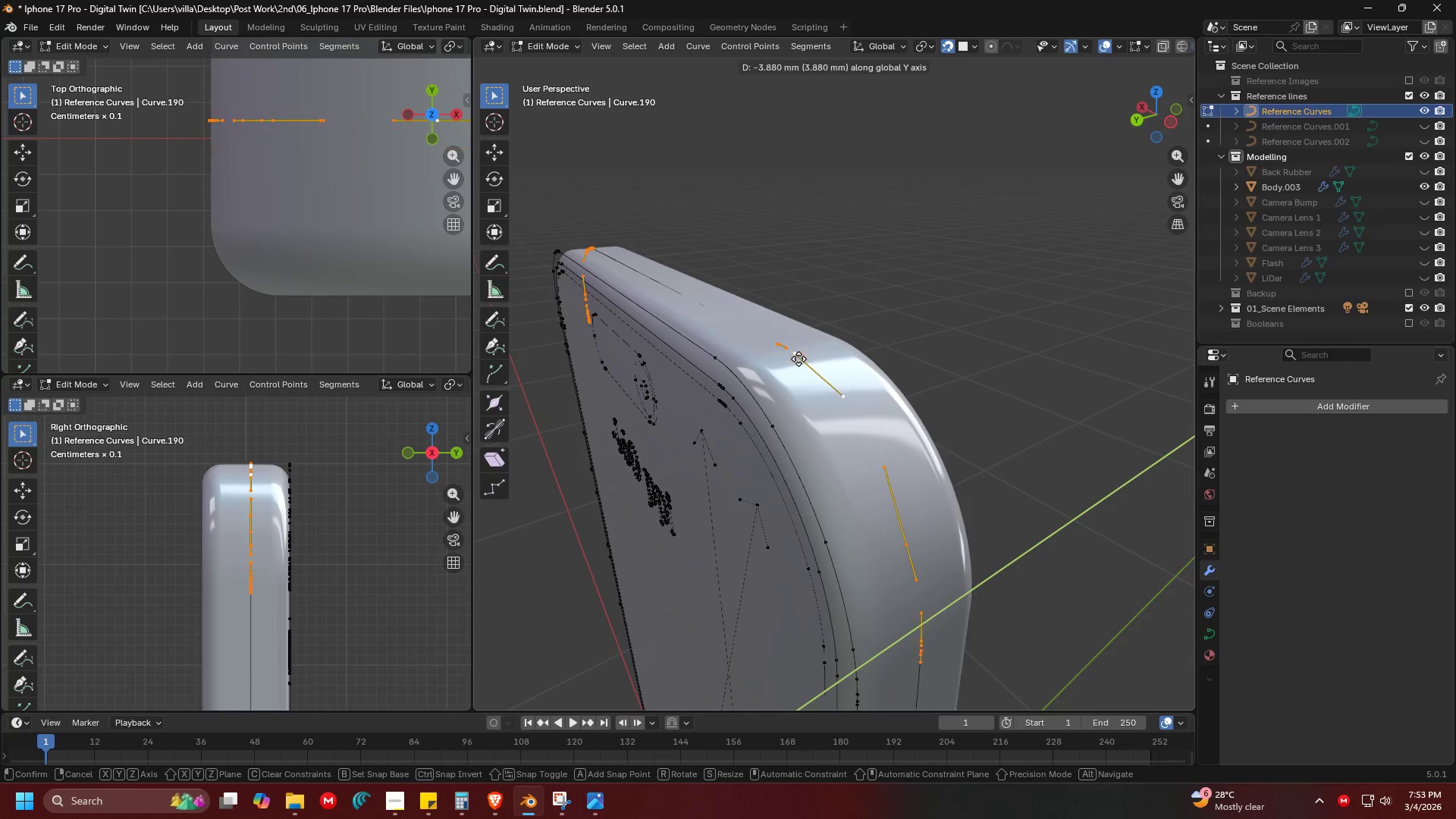 
left_click([780, 372])
 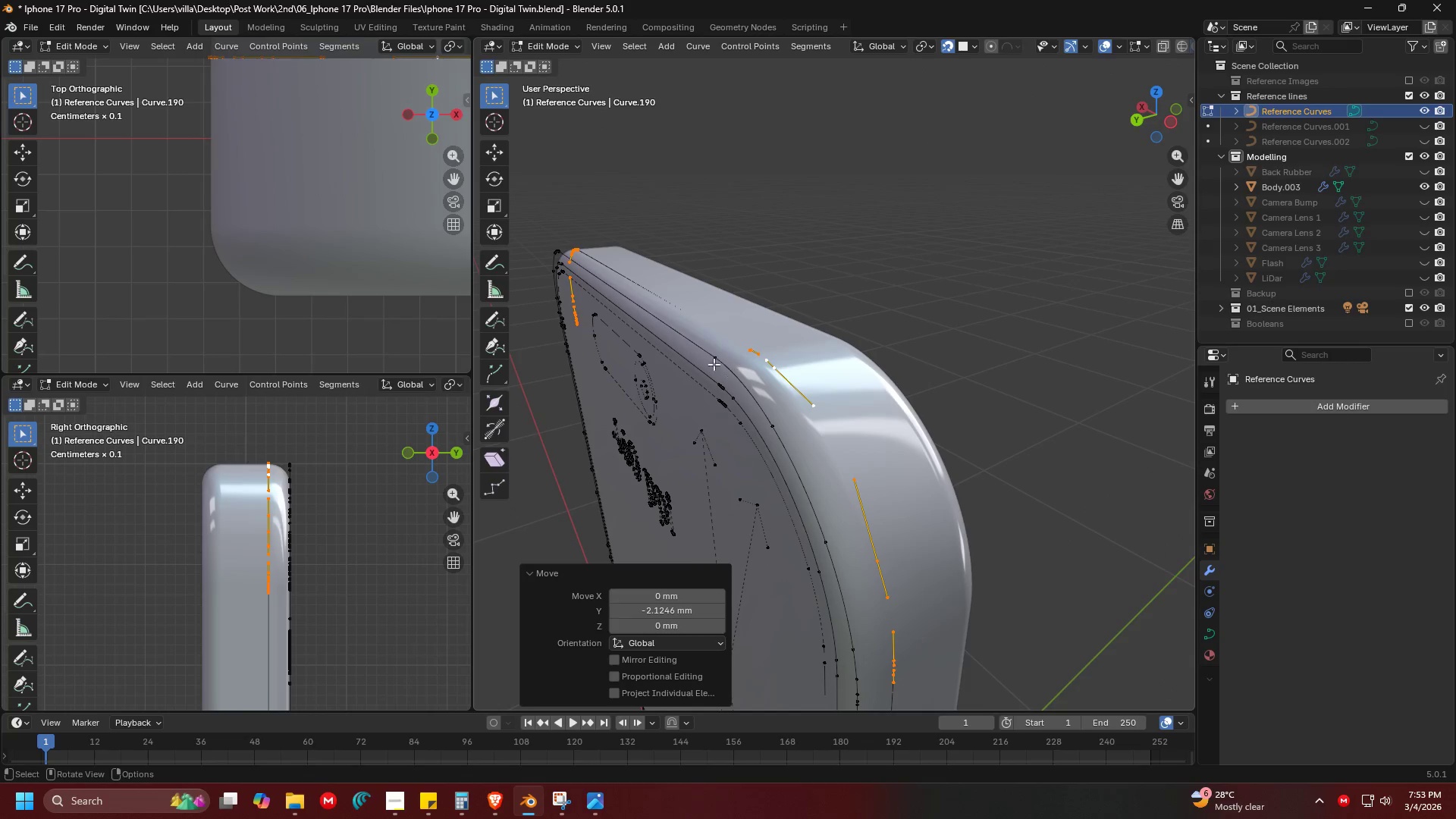 
left_click([714, 355])
 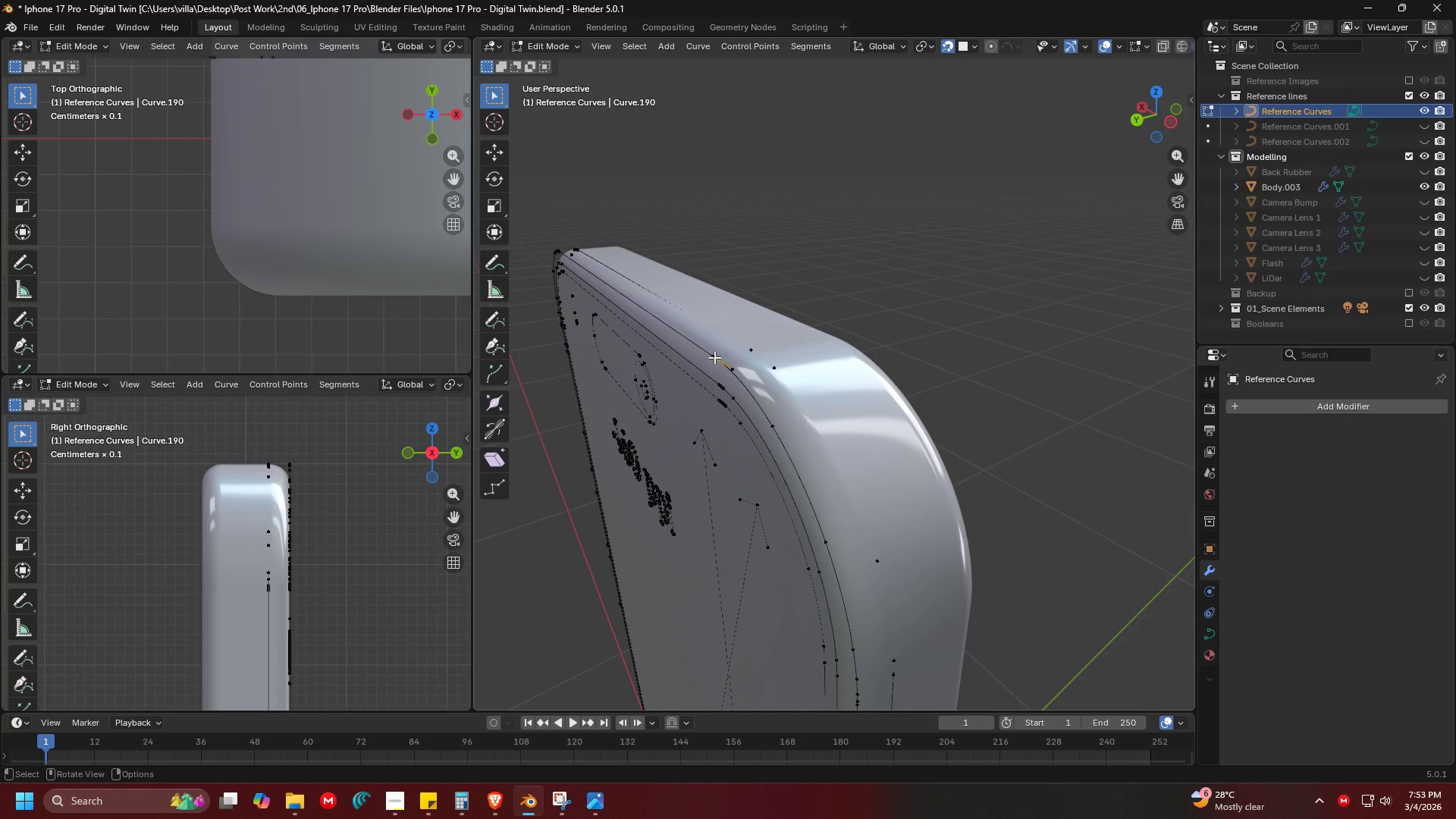 
key(L)
 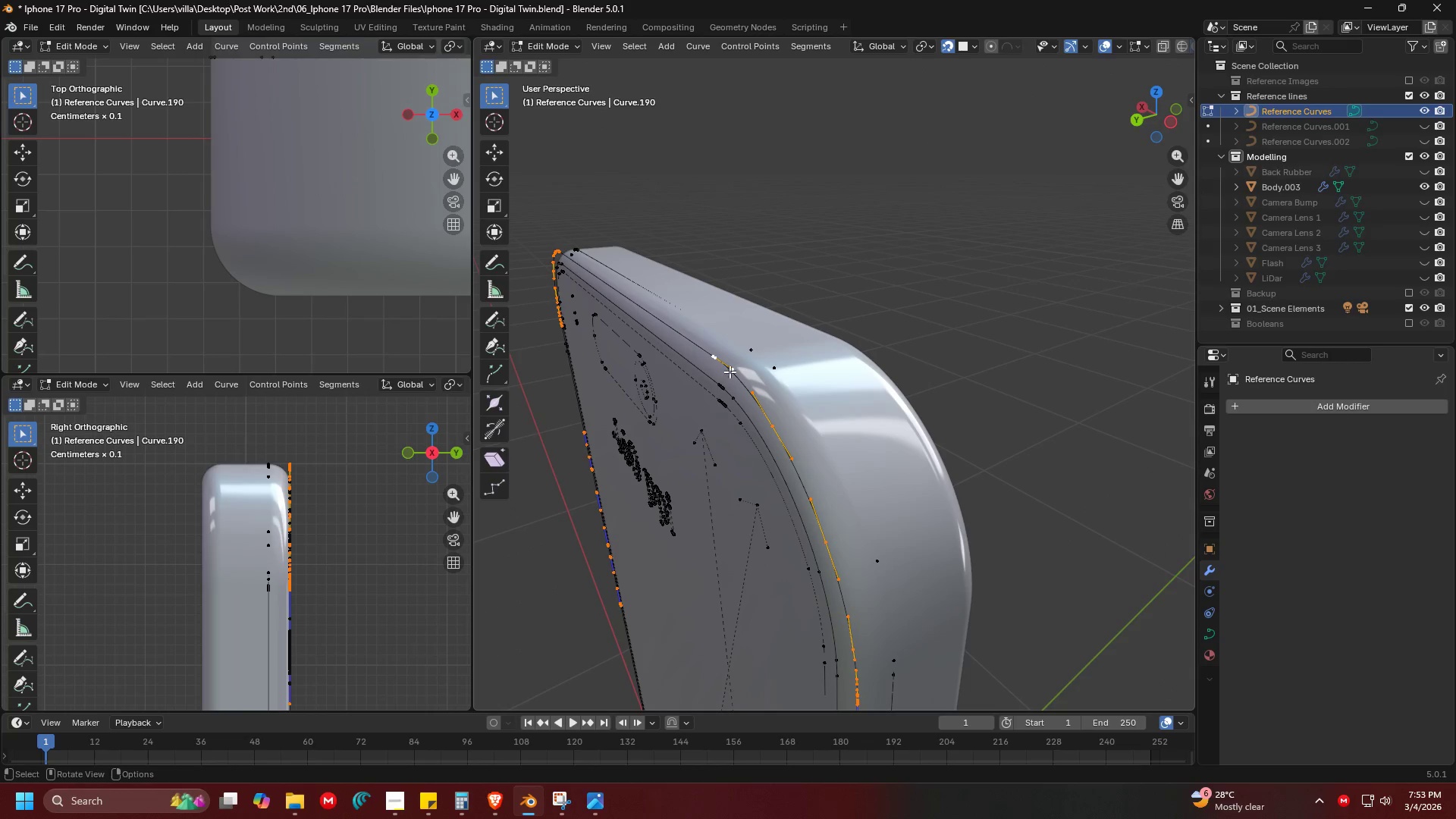 
key(Shift+ShiftLeft)
 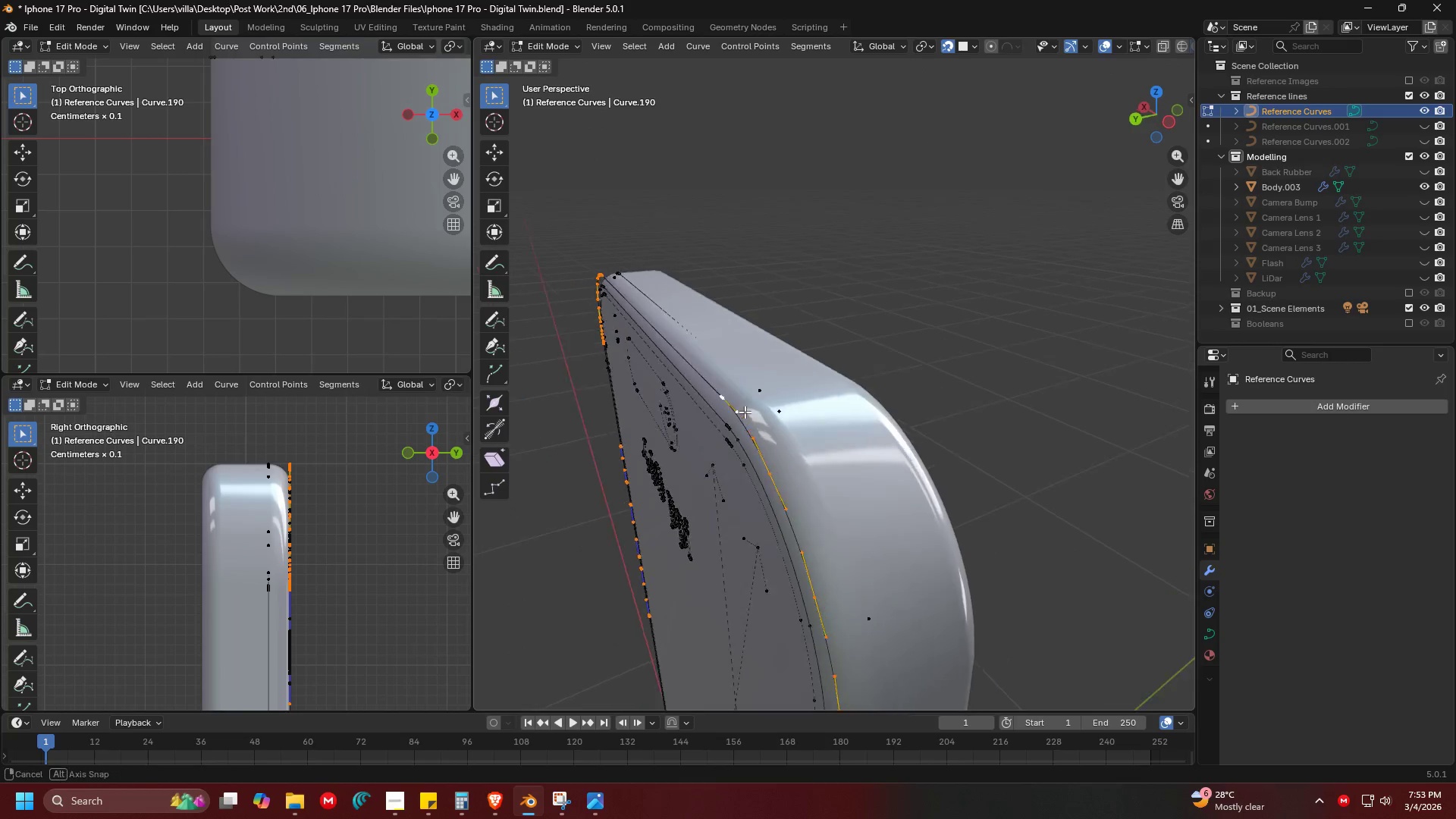 
key(Shift+ShiftLeft)
 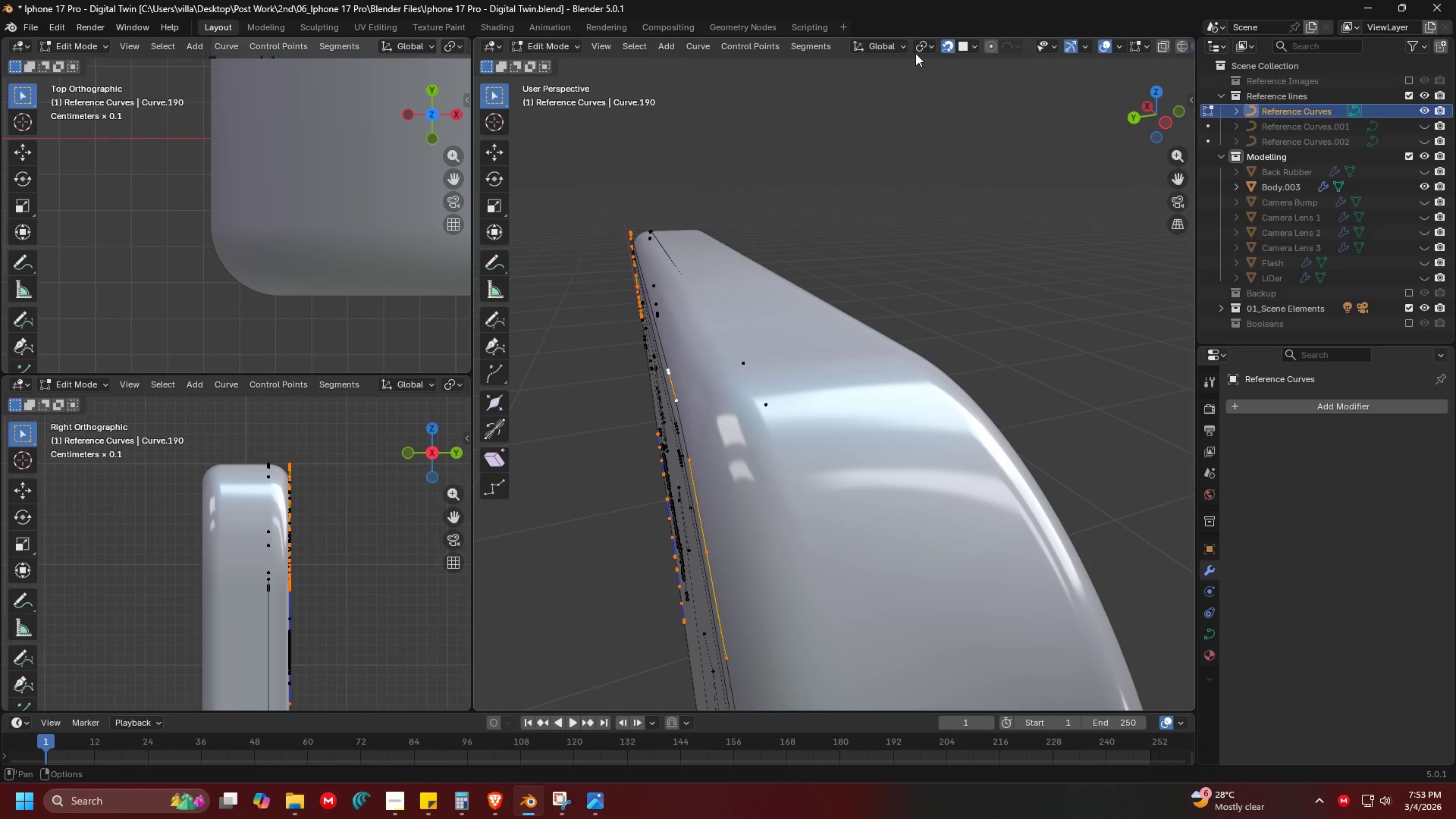 
scroll: coordinate [675, 408], scroll_direction: up, amount: 3.0
 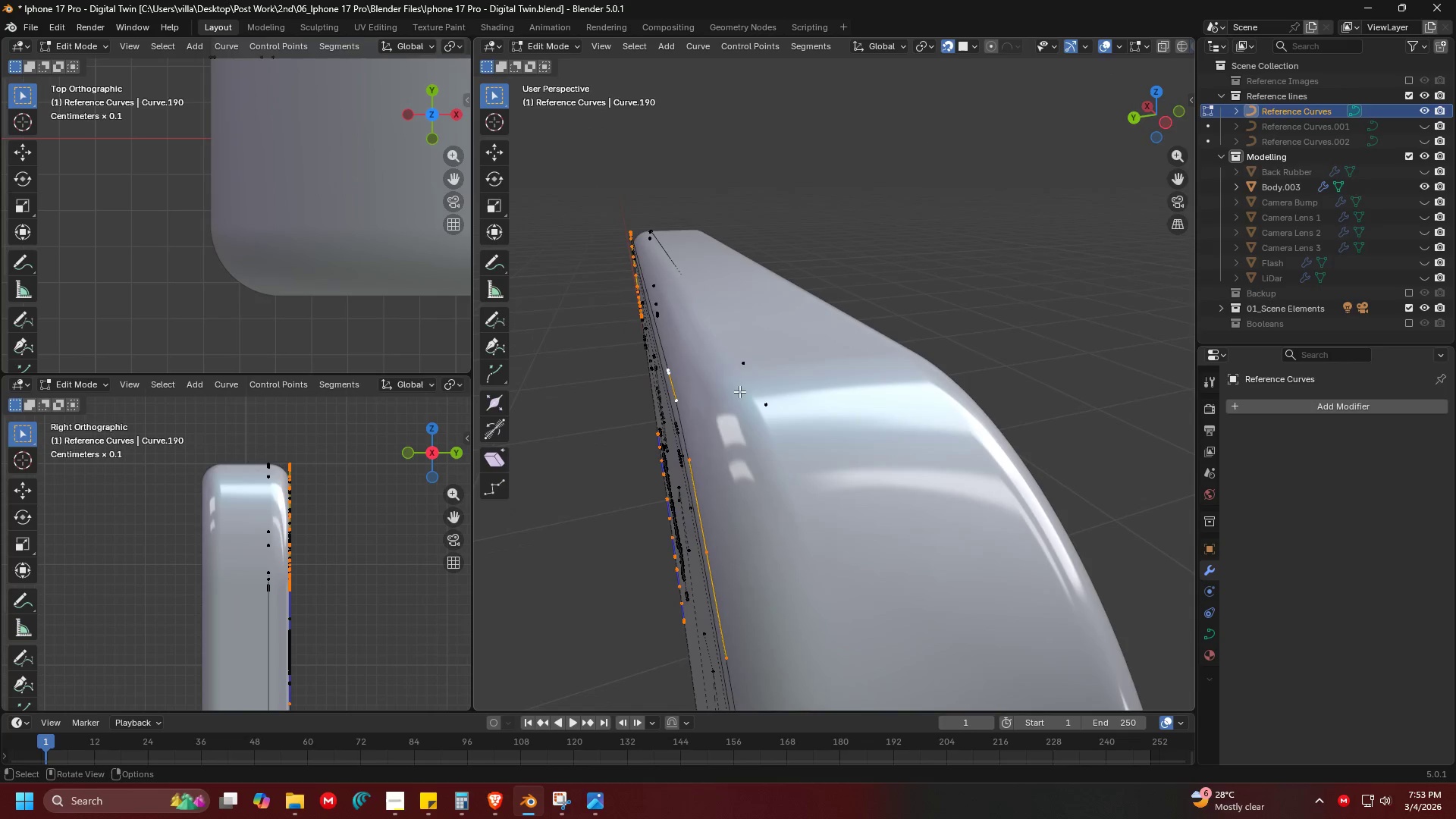 
type(13g)
 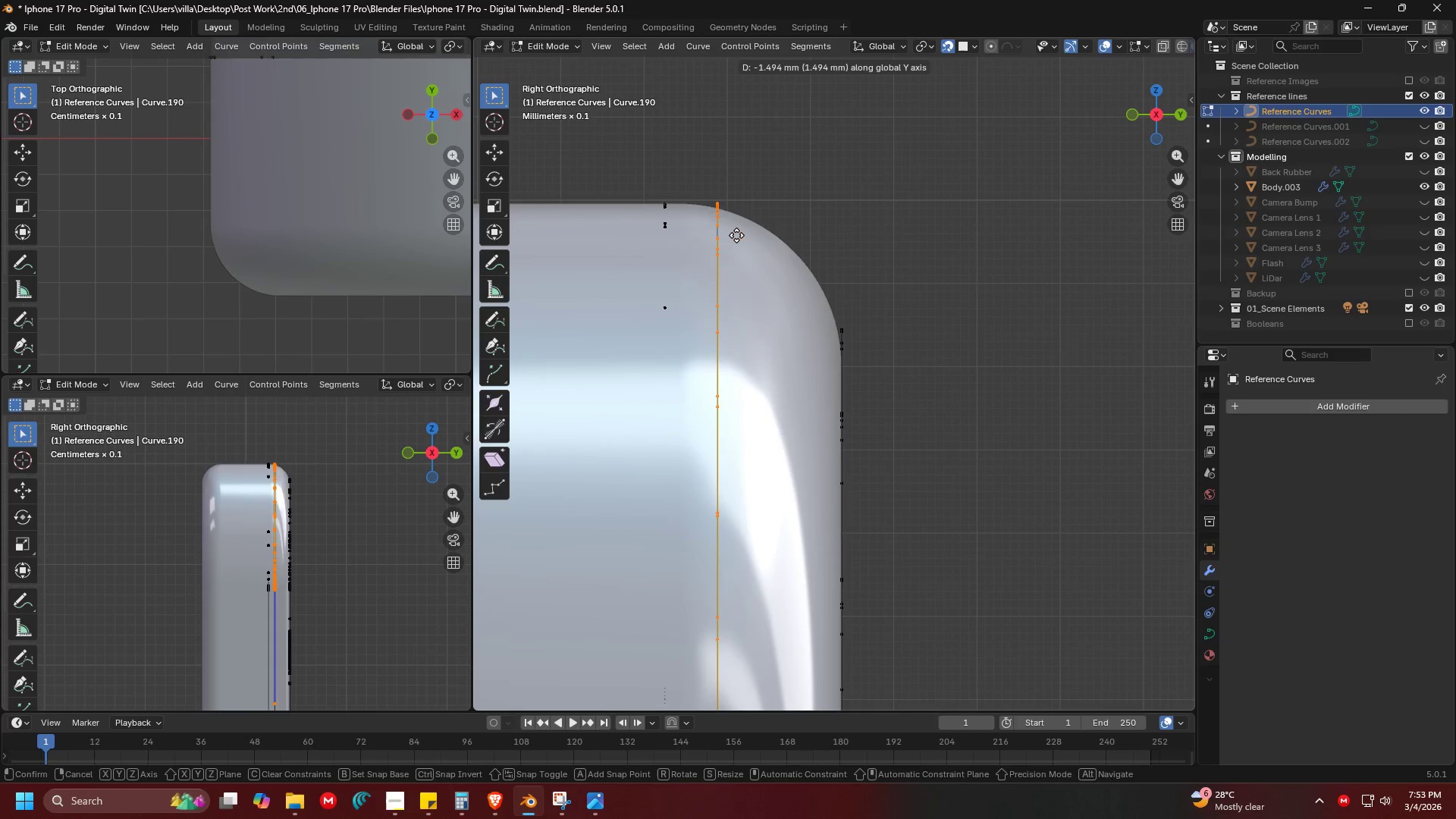 
scroll: coordinate [832, 359], scroll_direction: up, amount: 9.0
 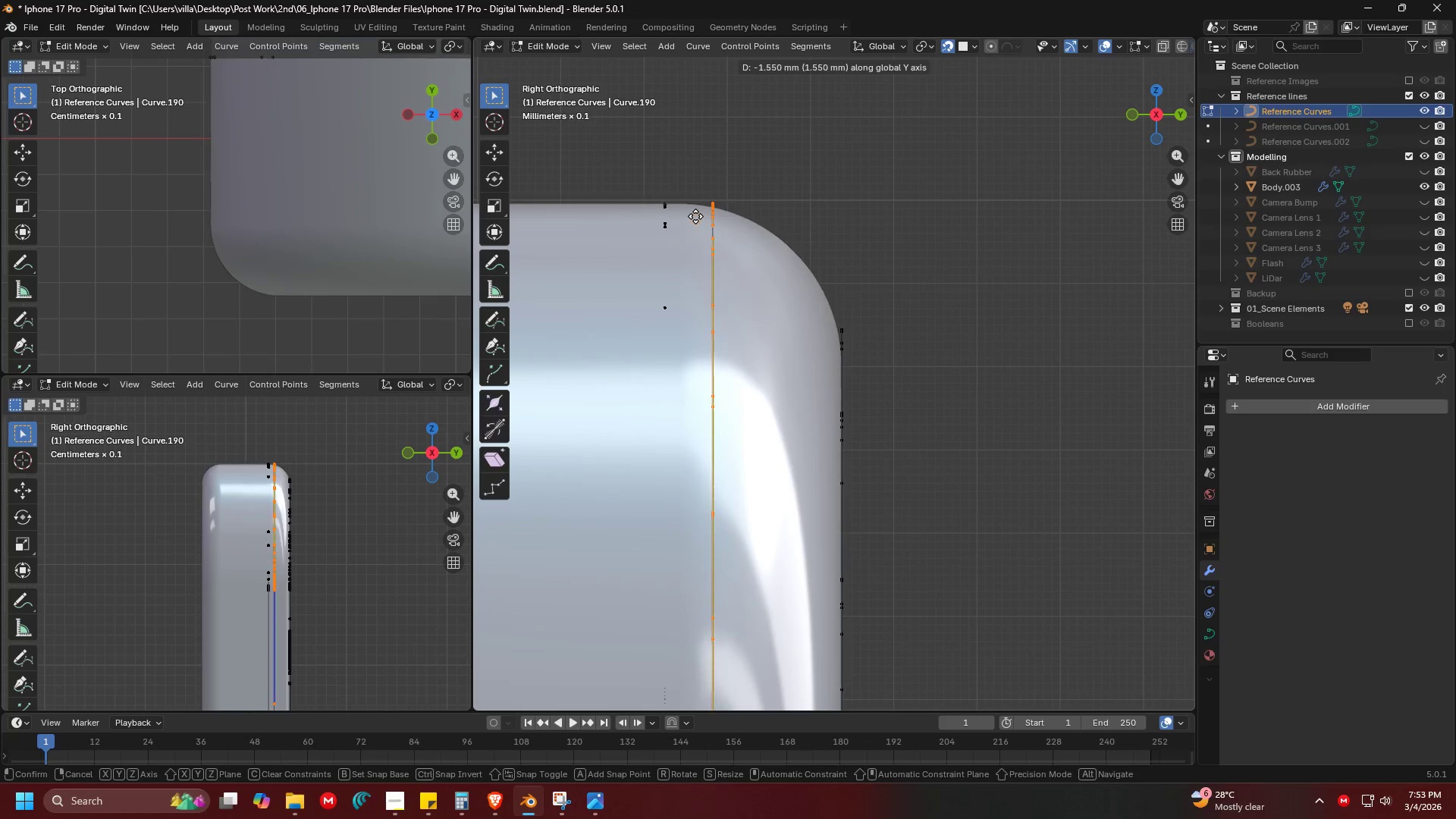 
left_click([692, 204])
 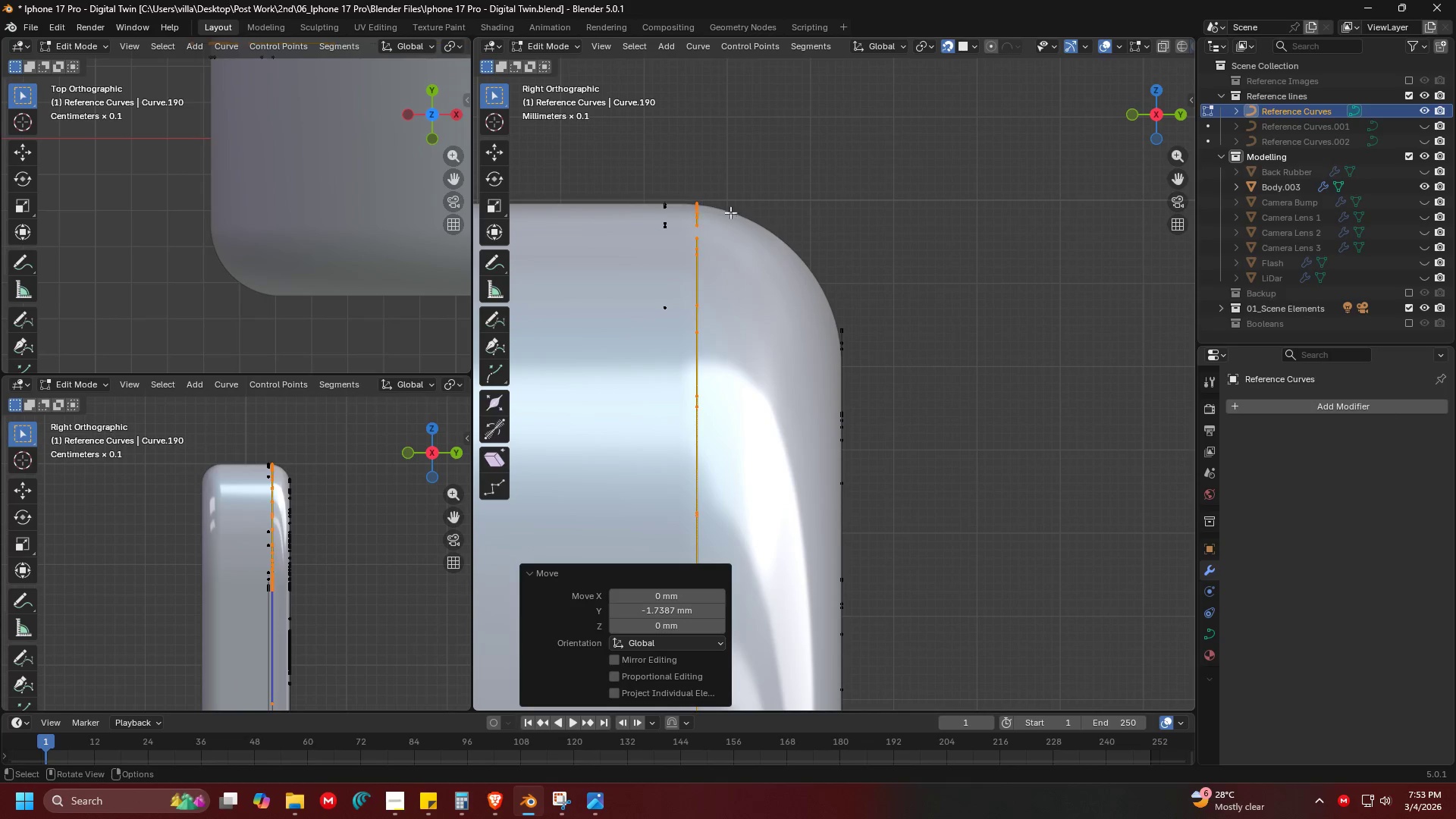 
key(Shift+ShiftLeft)
 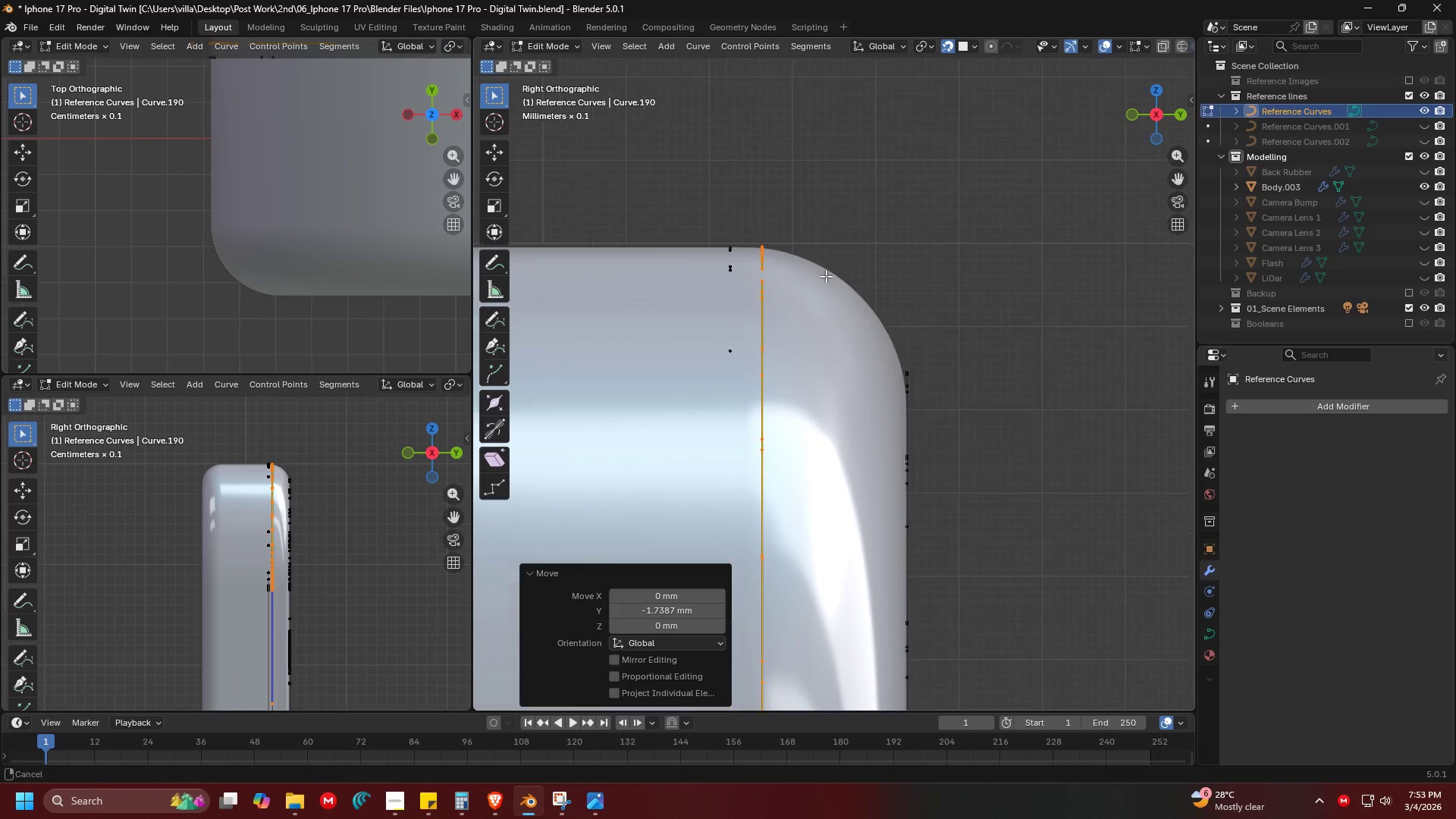 
hold_key(key=ShiftLeft, duration=0.36)
 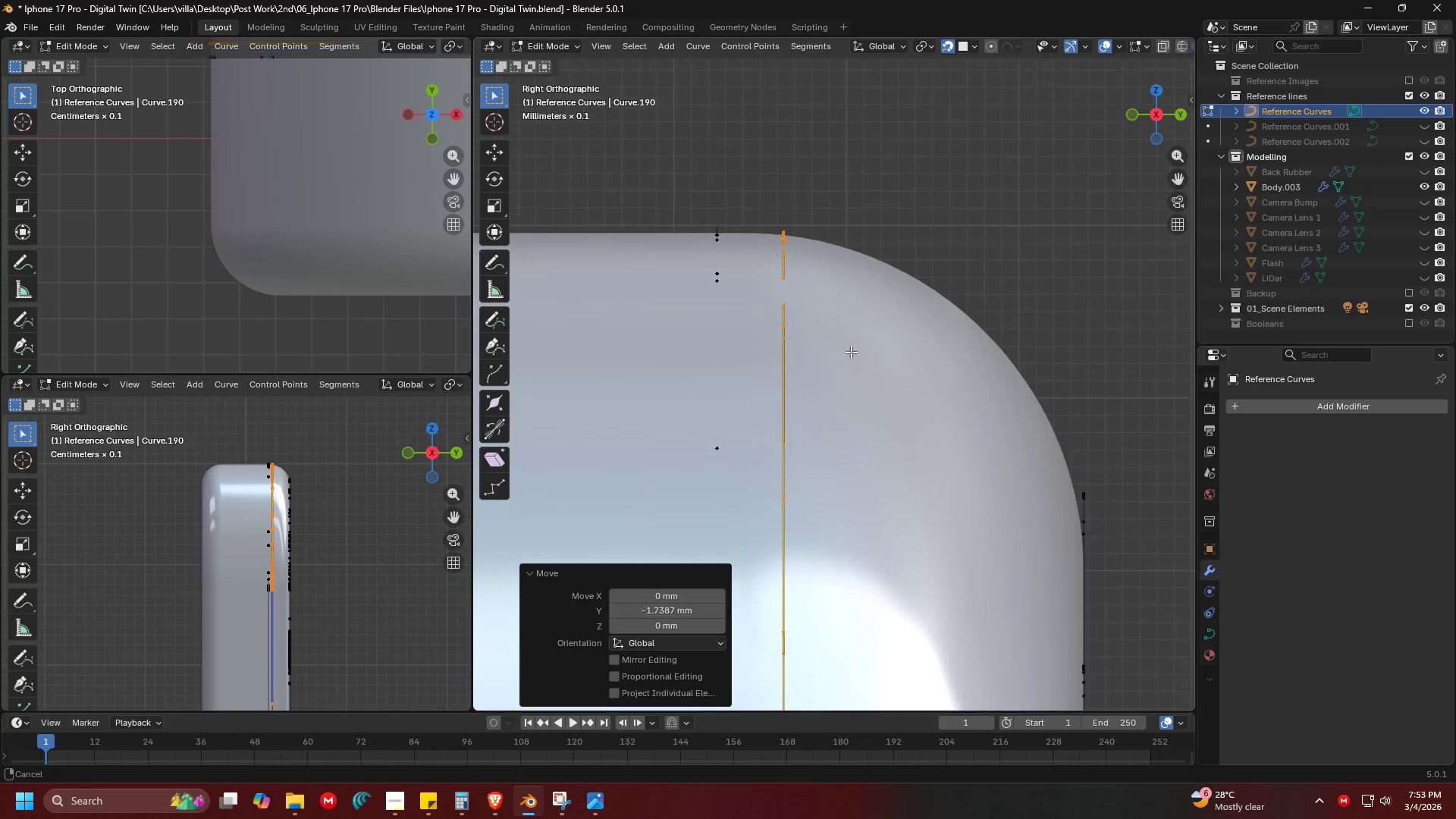 
scroll: coordinate [846, 285], scroll_direction: up, amount: 5.0
 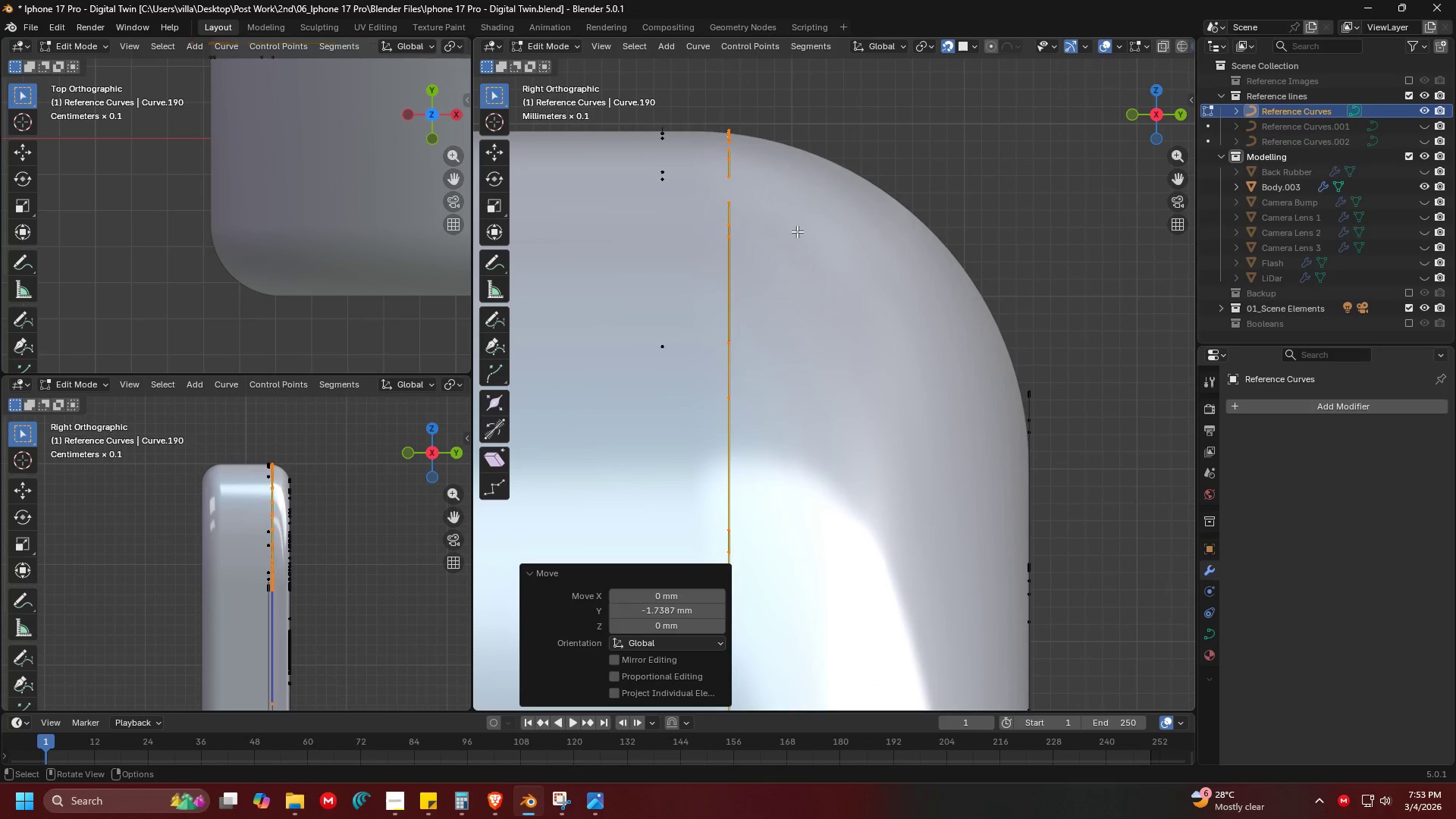 
key(Shift+ShiftLeft)
 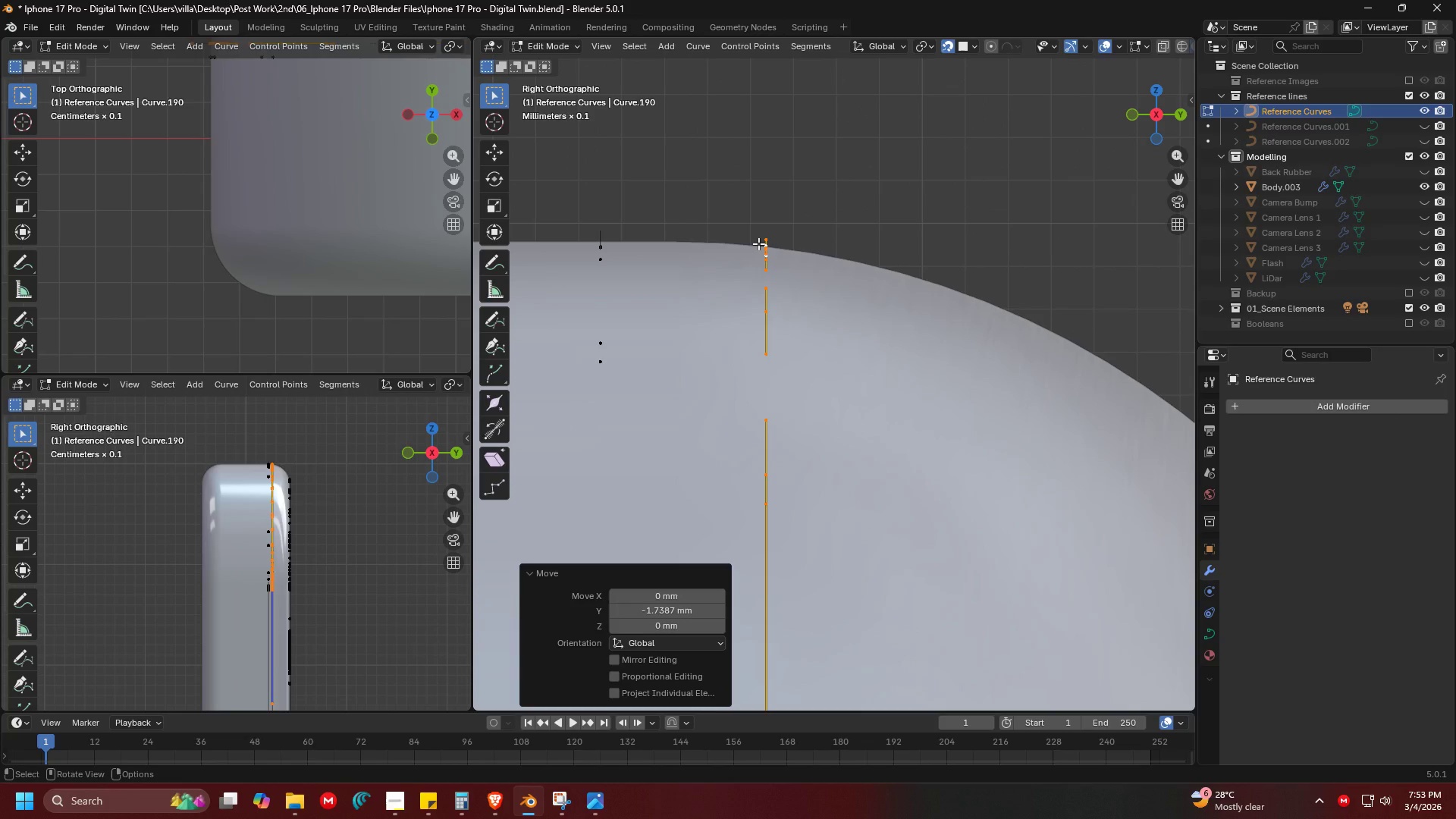 
scroll: coordinate [759, 337], scroll_direction: up, amount: 5.0
 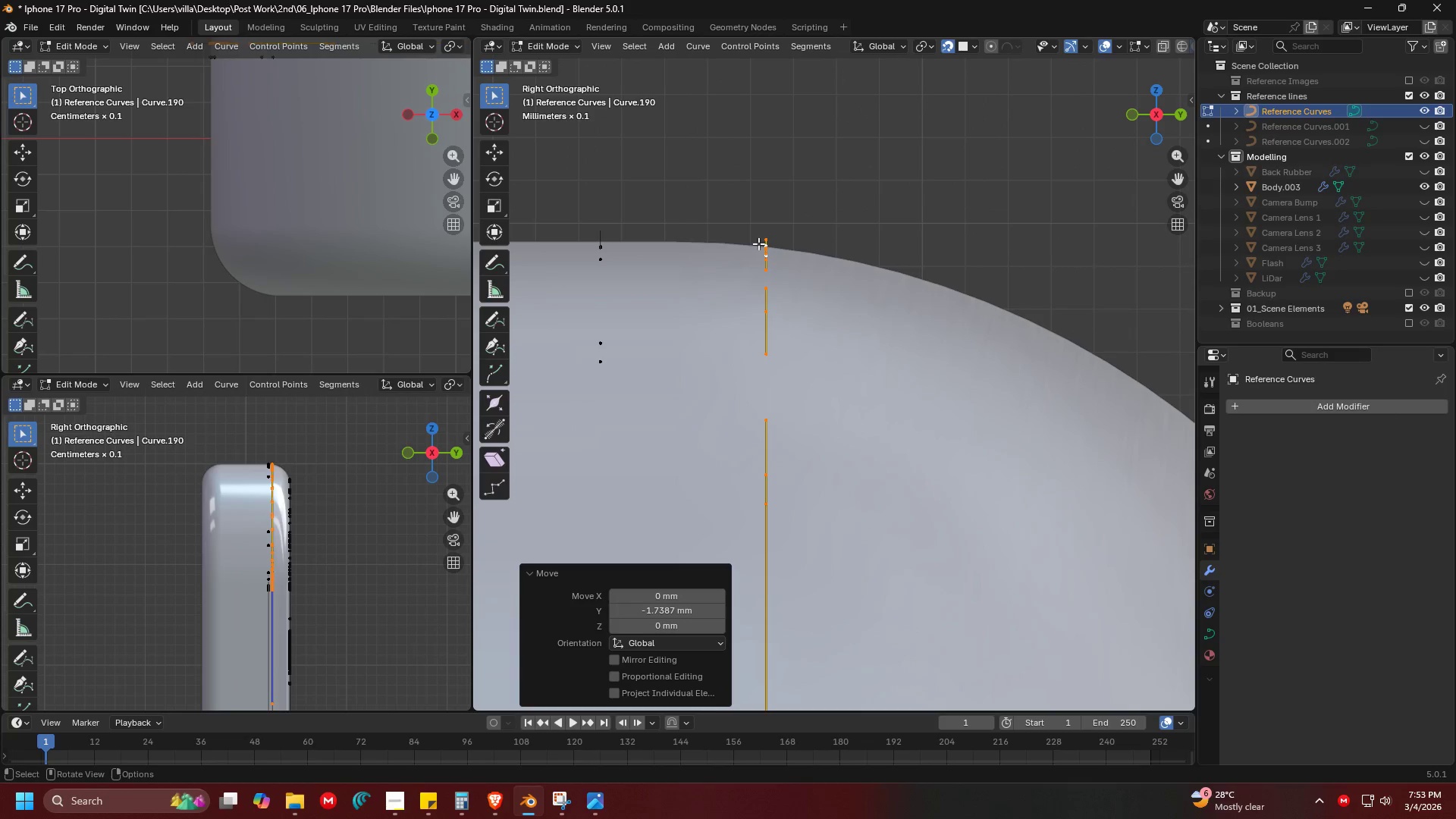 
key(Shift+ShiftLeft)
 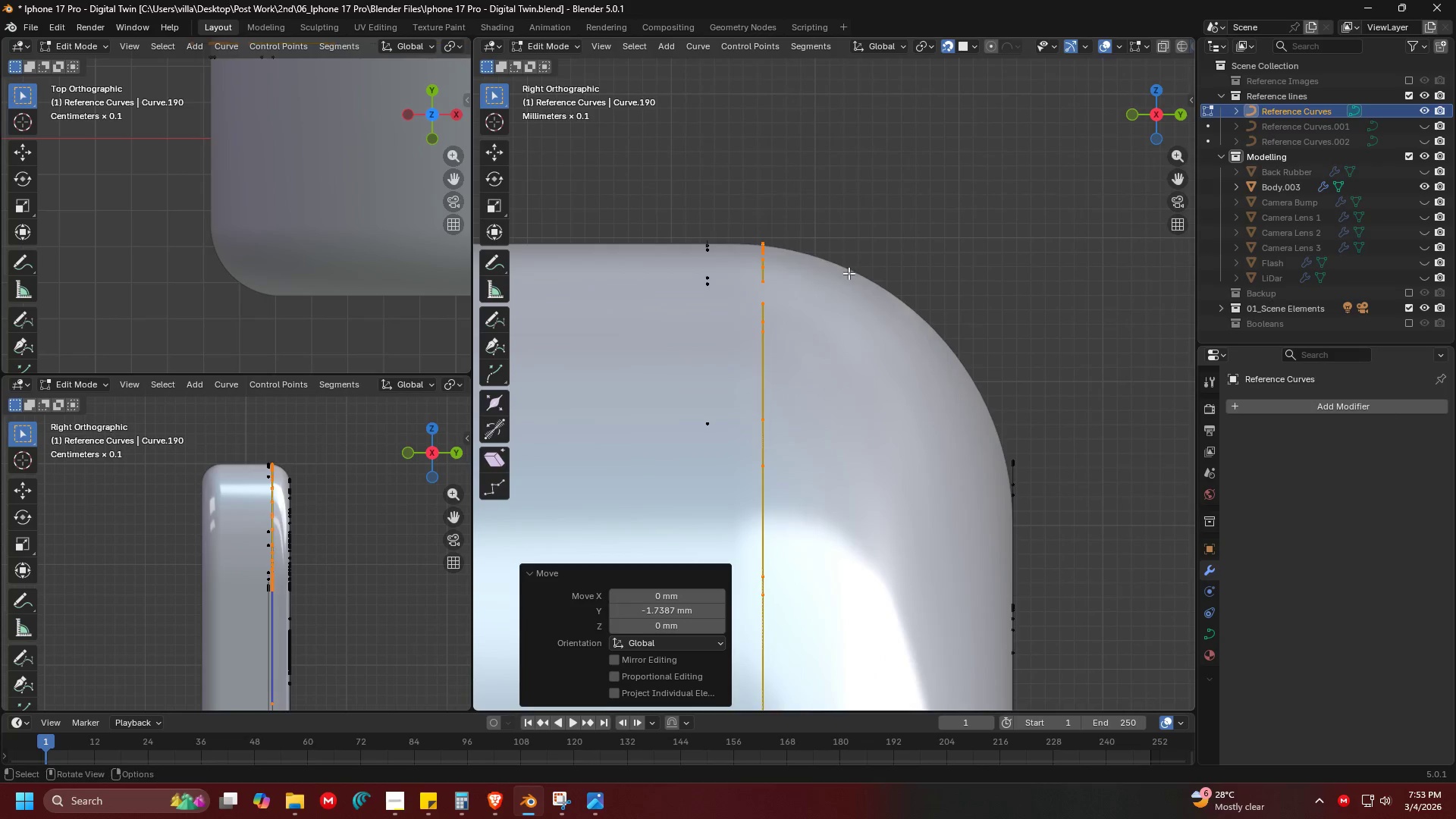 
scroll: coordinate [849, 273], scroll_direction: down, amount: 10.0
 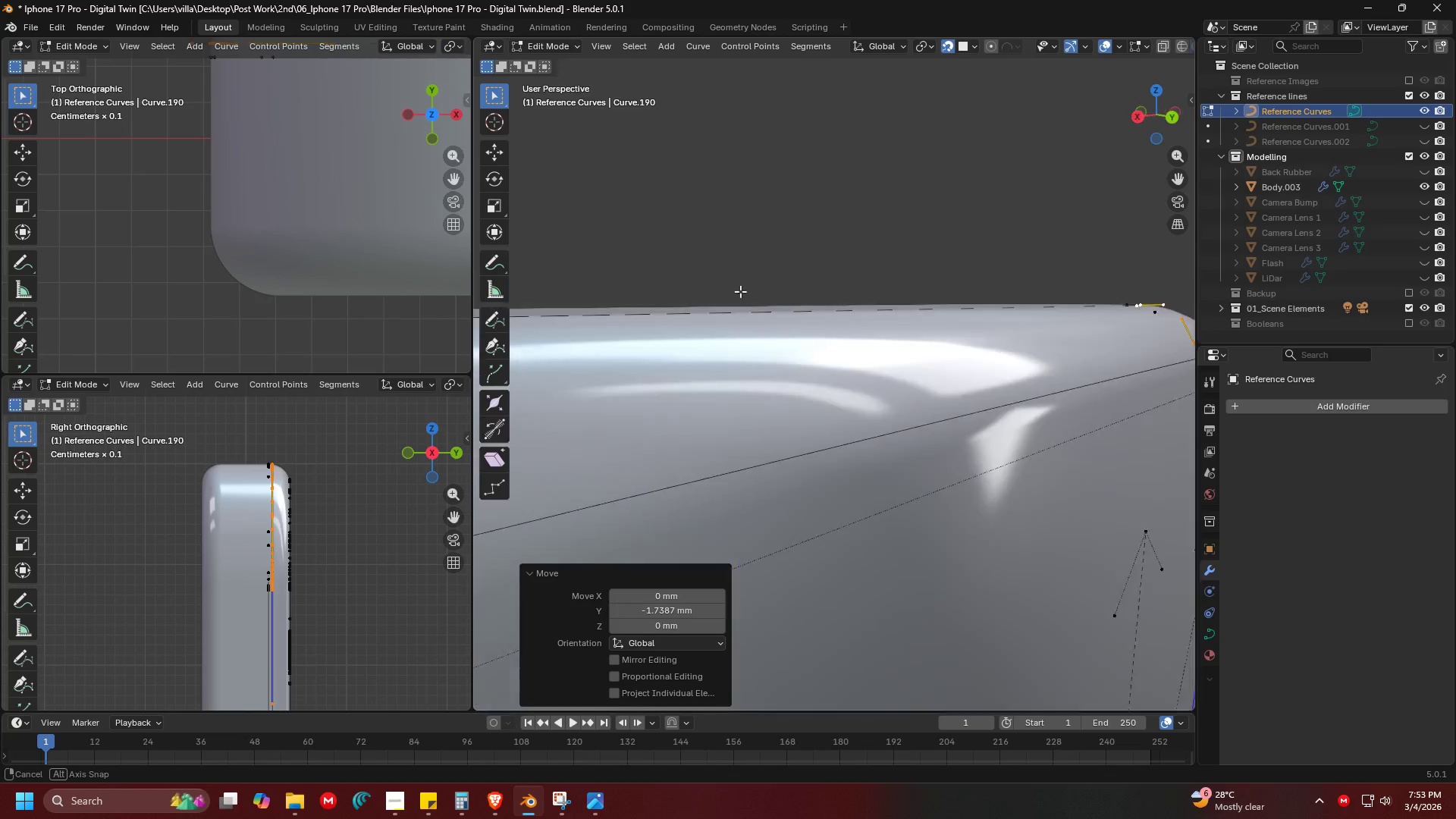 
key(Shift+ShiftLeft)
 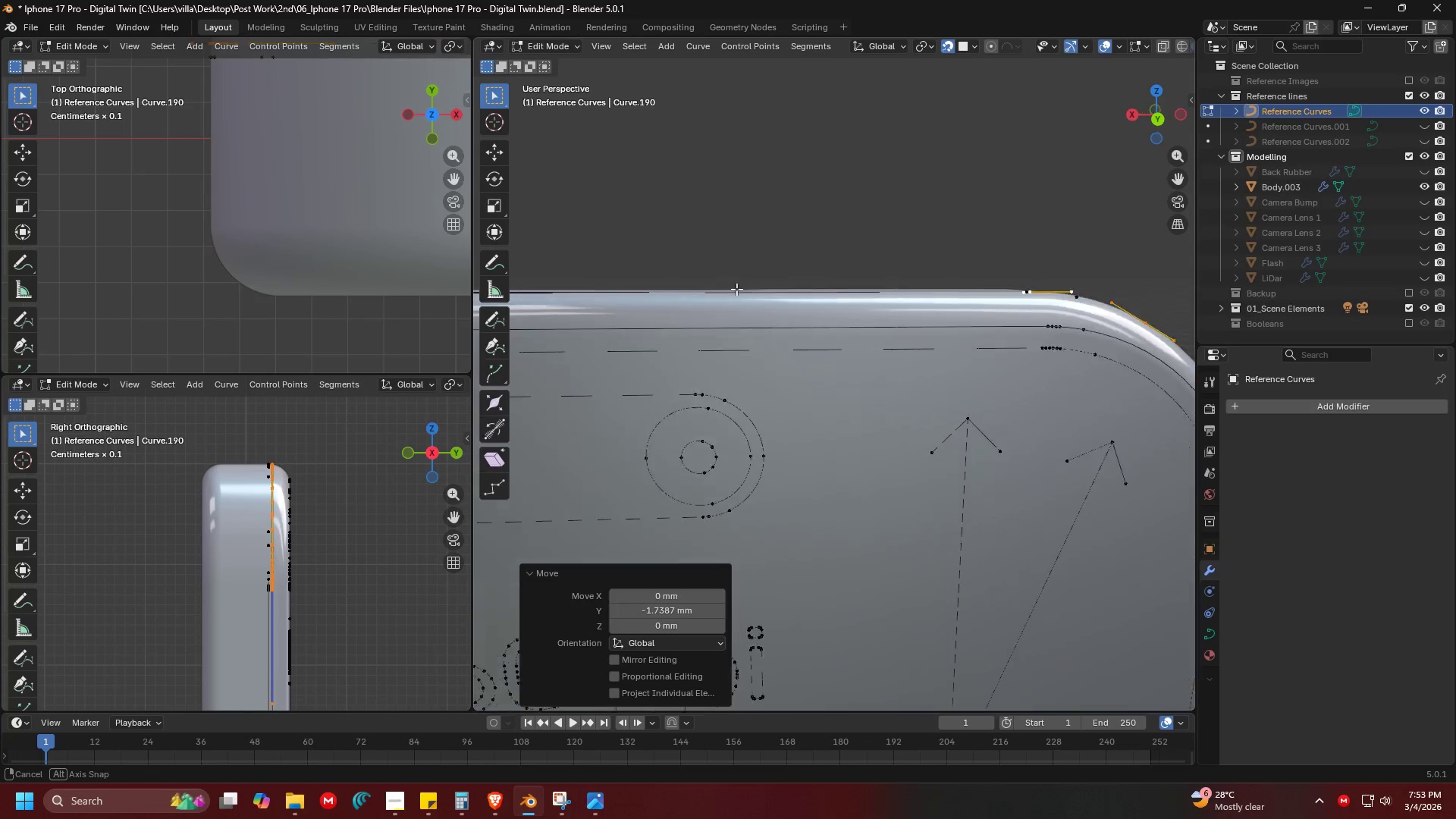 
scroll: coordinate [727, 308], scroll_direction: down, amount: 6.0
 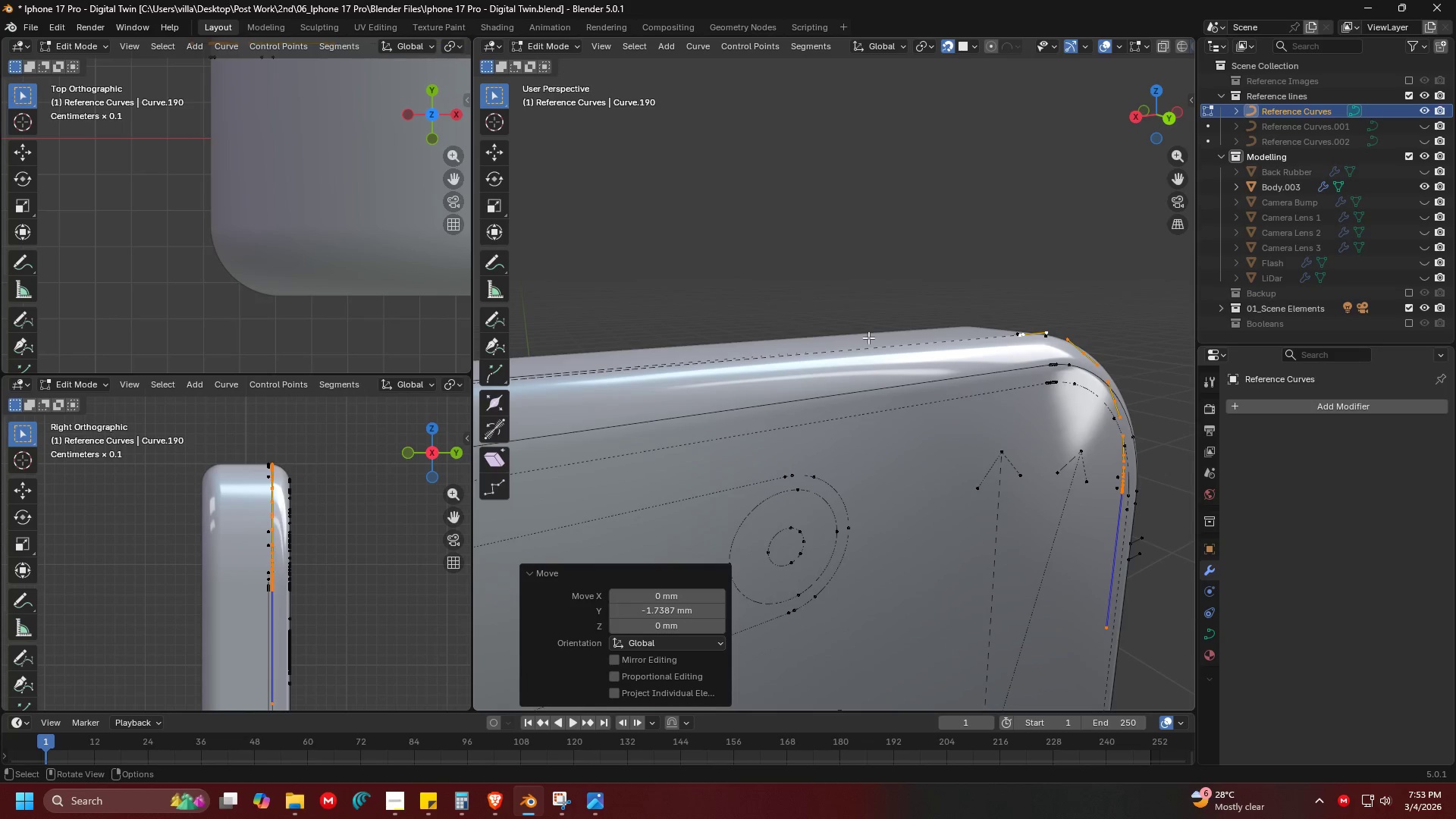 
key(Shift+ShiftLeft)
 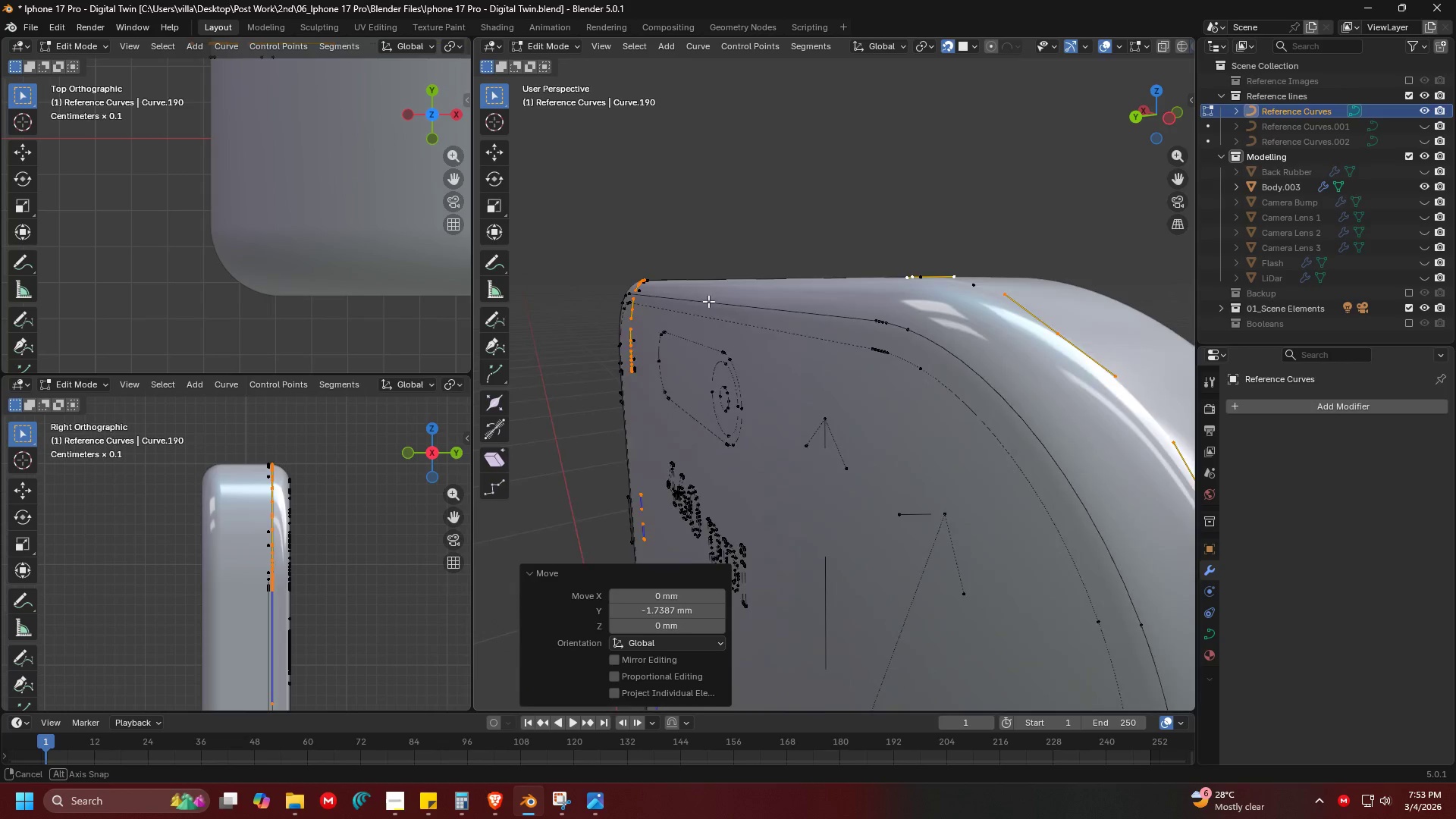 
key(Shift+ShiftLeft)
 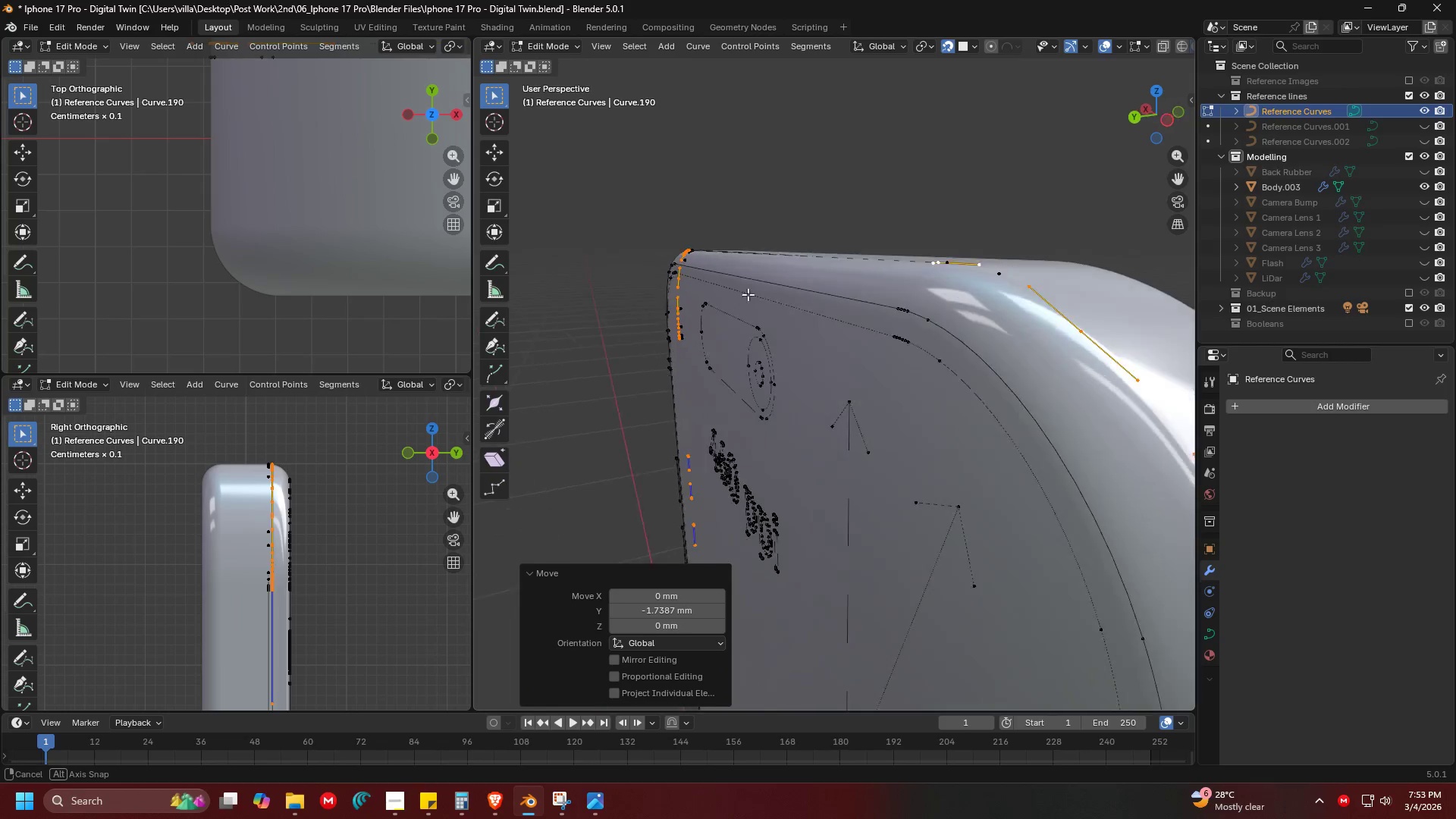 
key(Control+Z)
 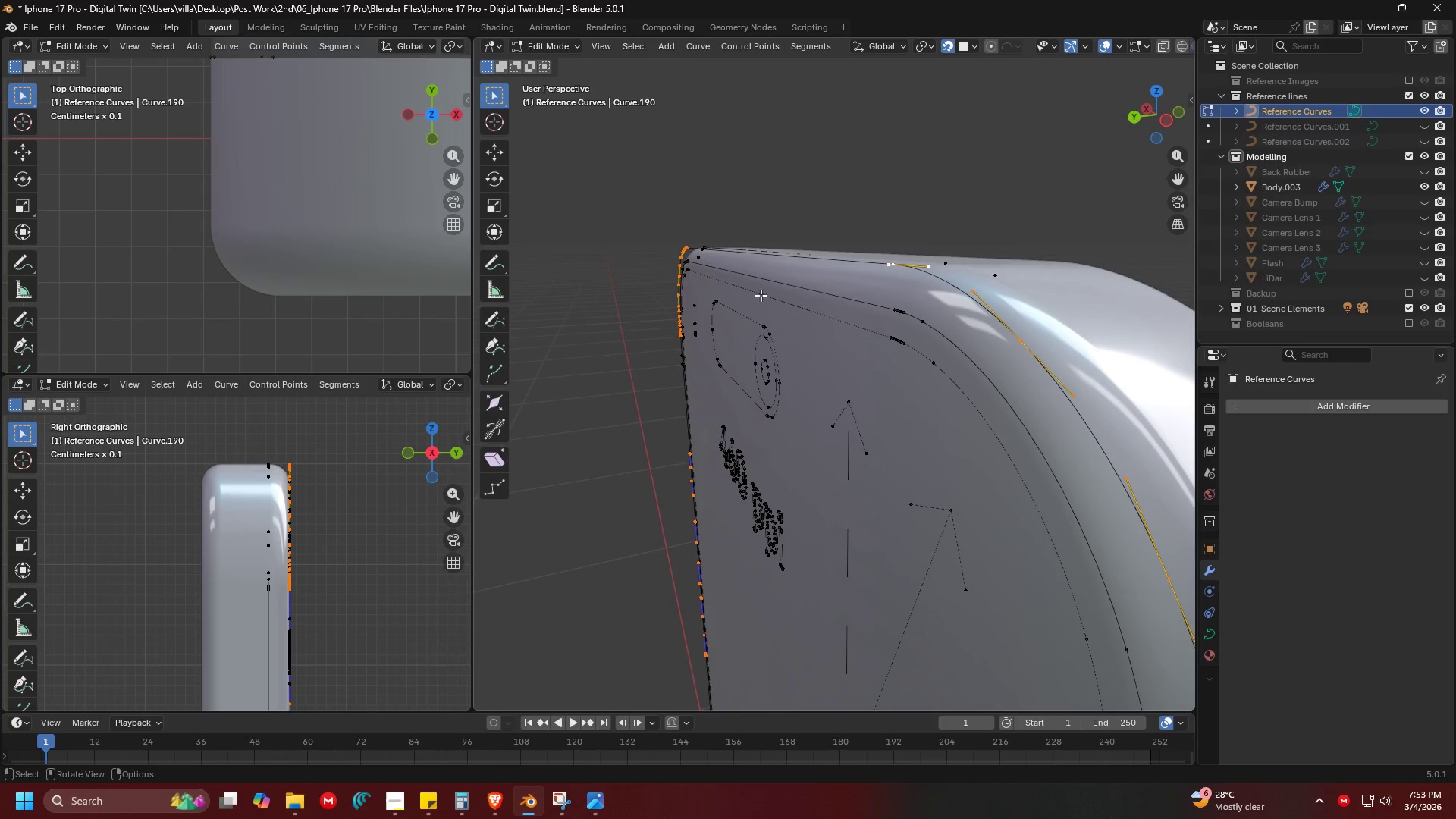 
key(Shift+ShiftLeft)
 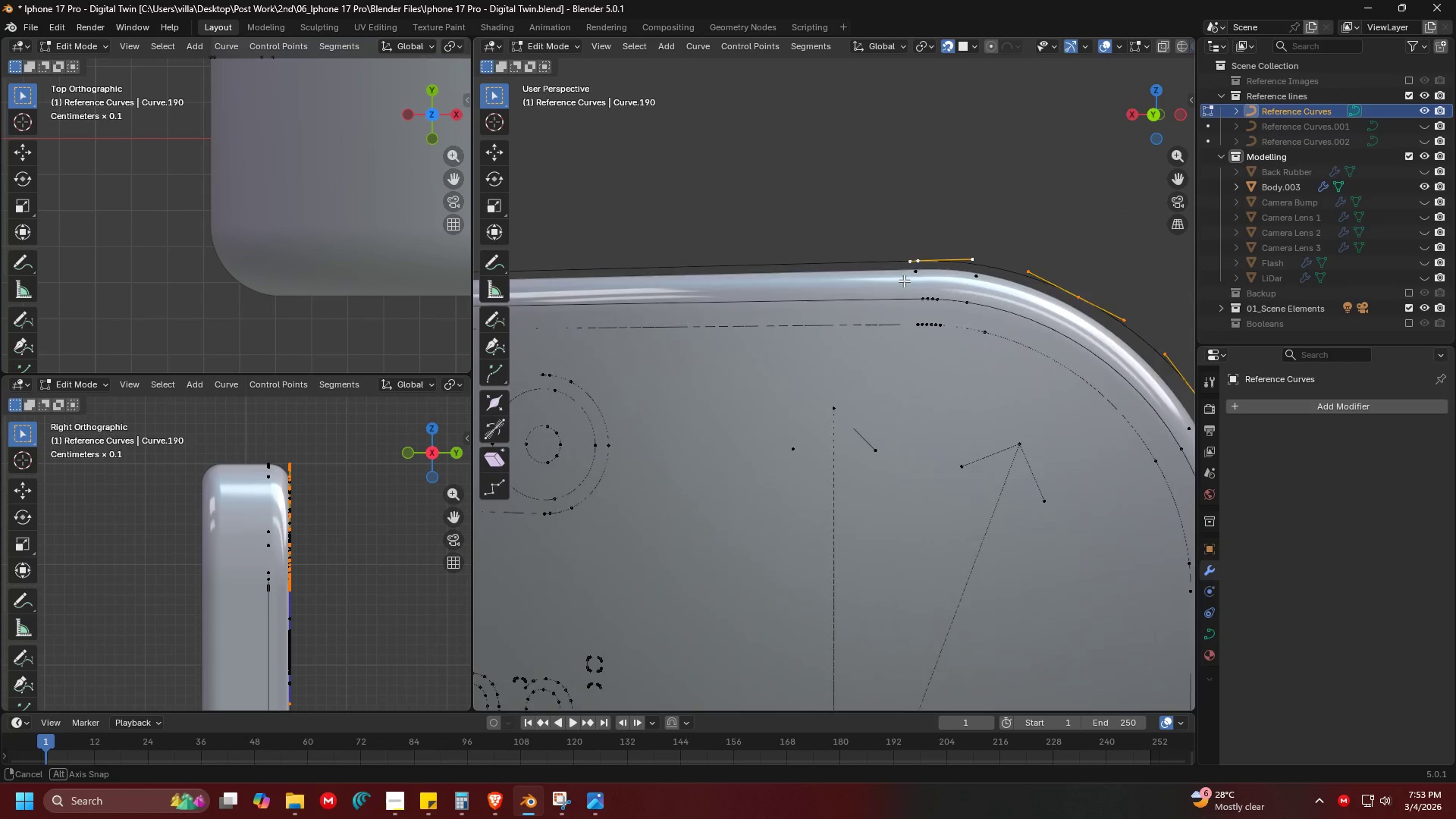 
key(Shift+ShiftLeft)
 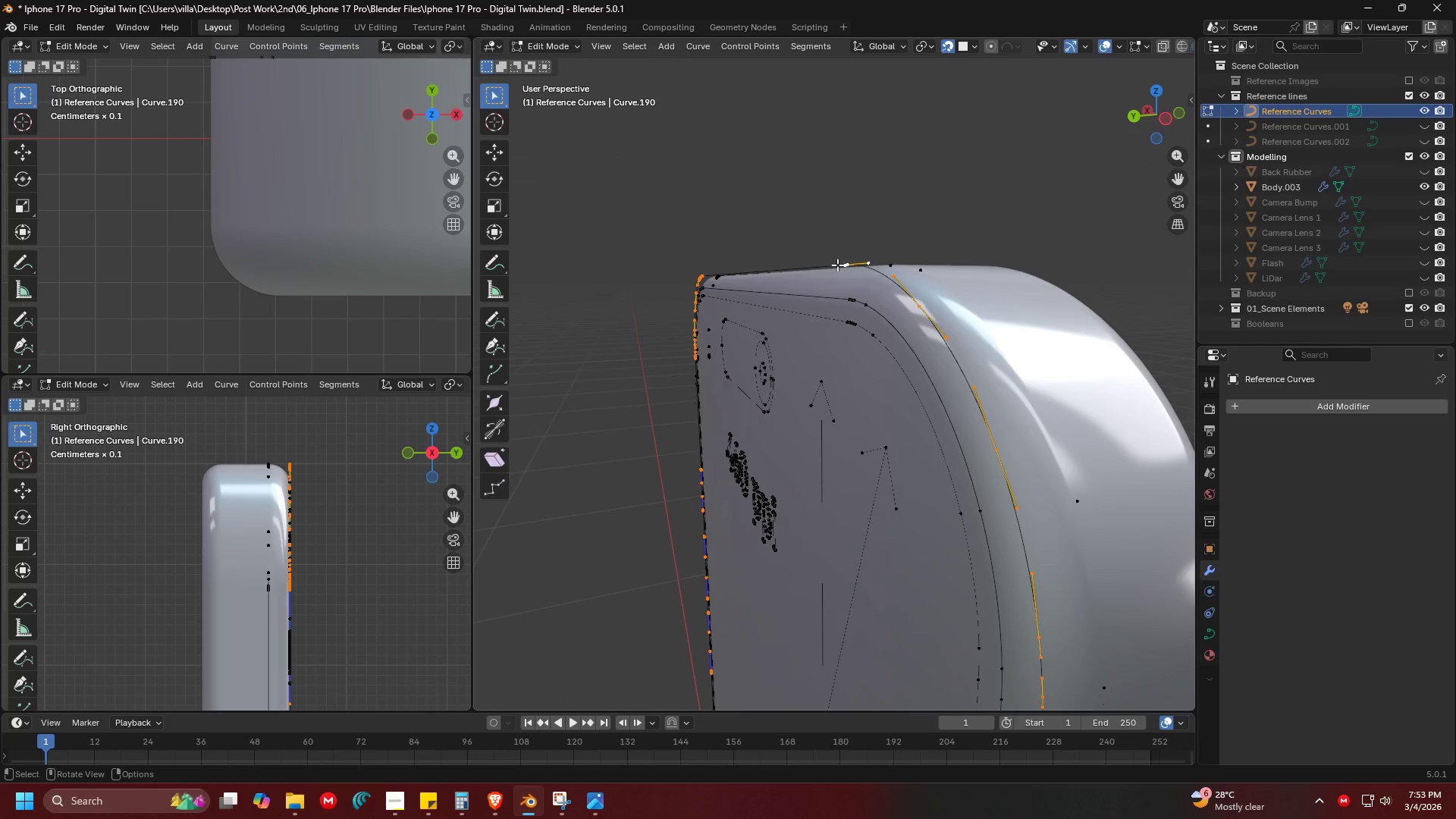 
scroll: coordinate [738, 328], scroll_direction: down, amount: 2.0
 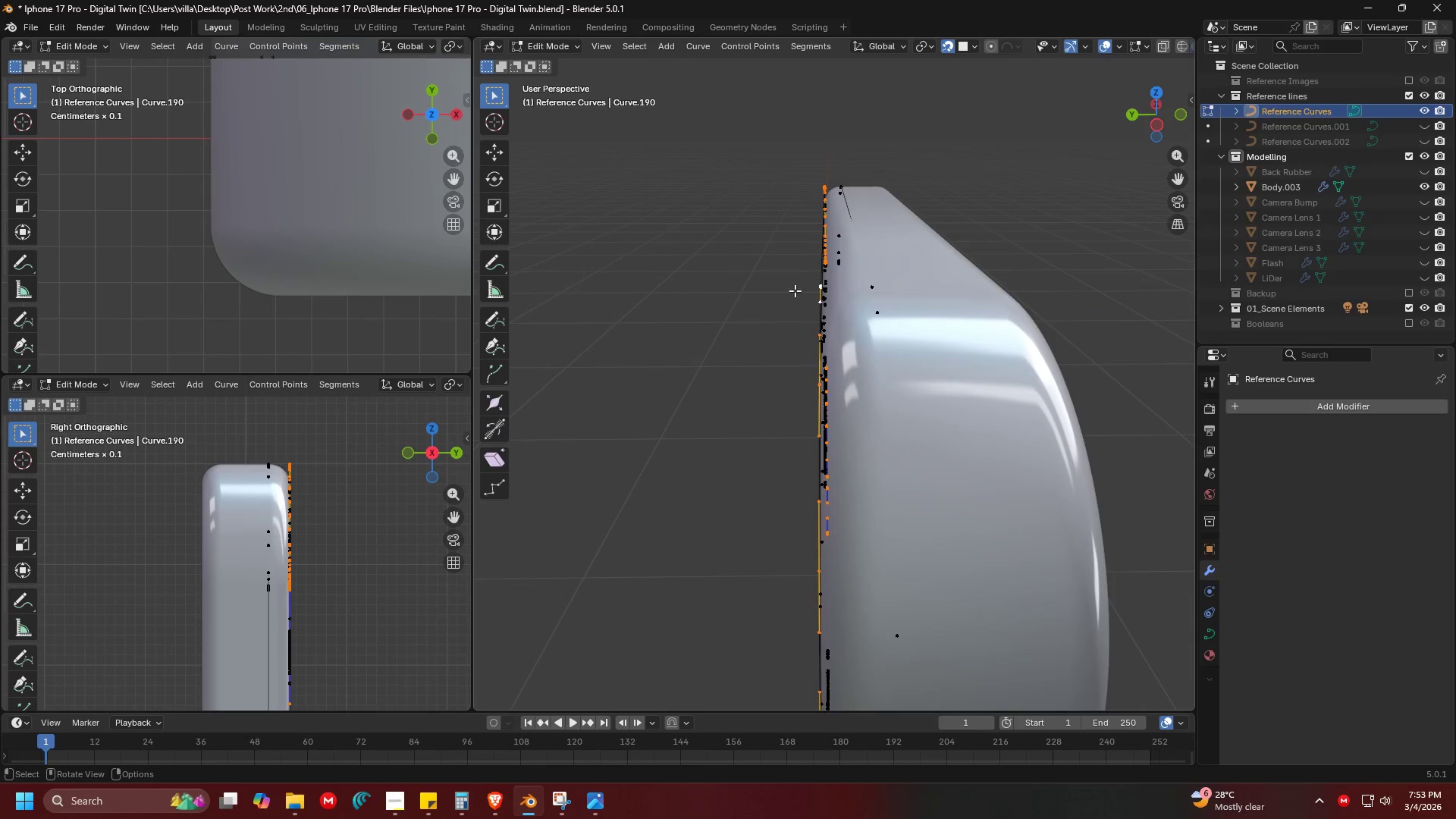 
left_click([861, 300])
 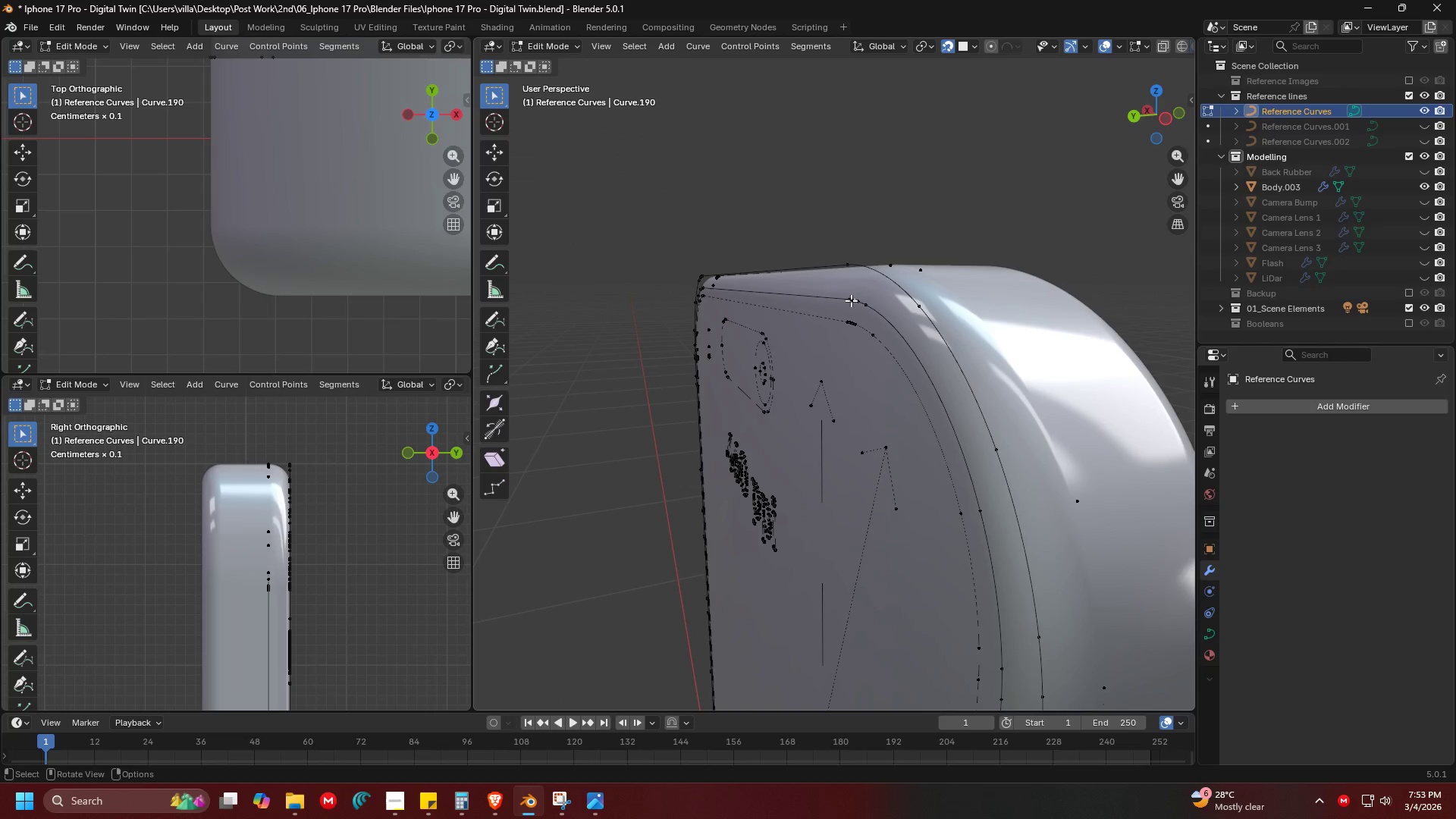 
type(l13)
 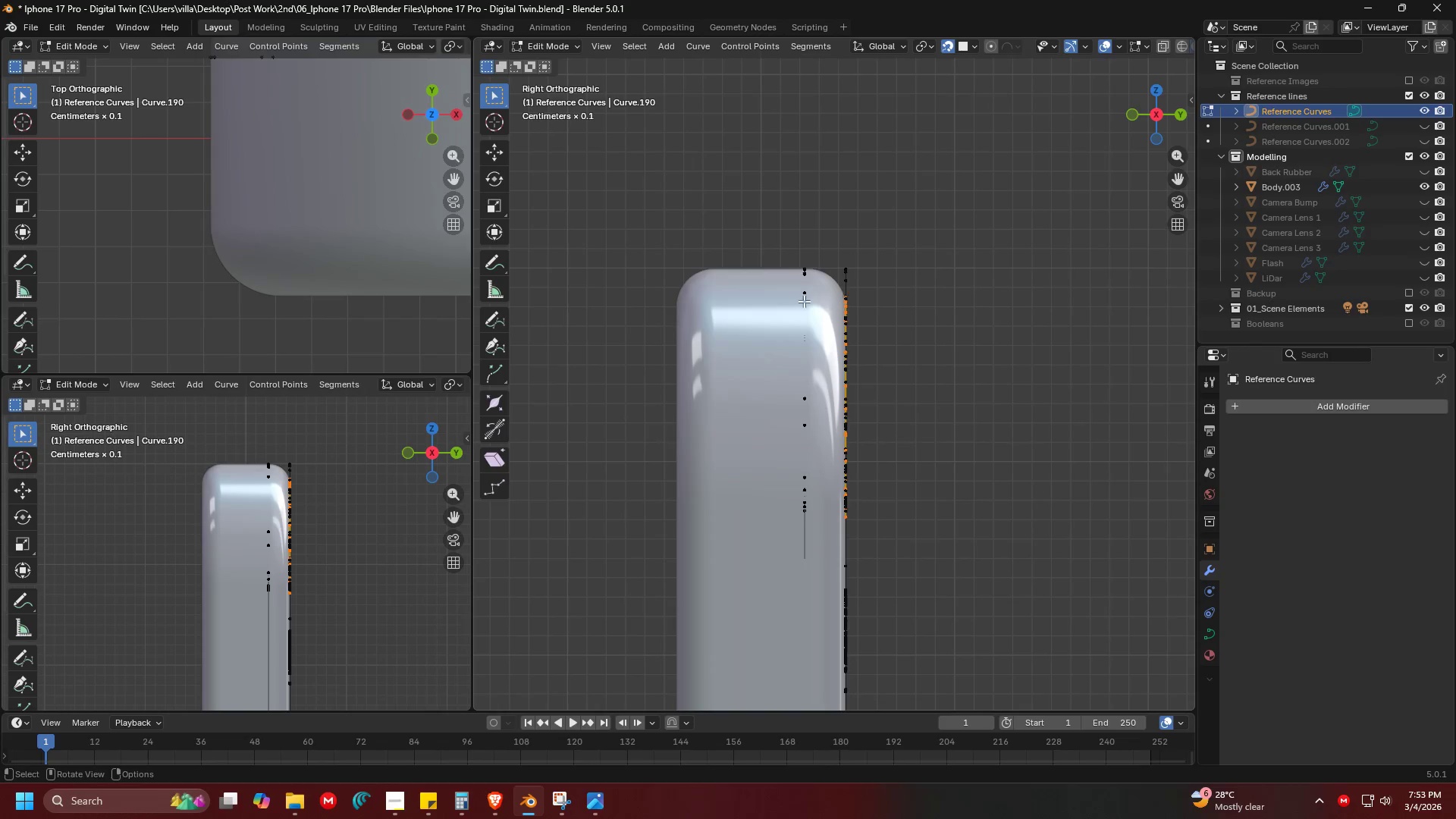 
key(Shift+ShiftLeft)
 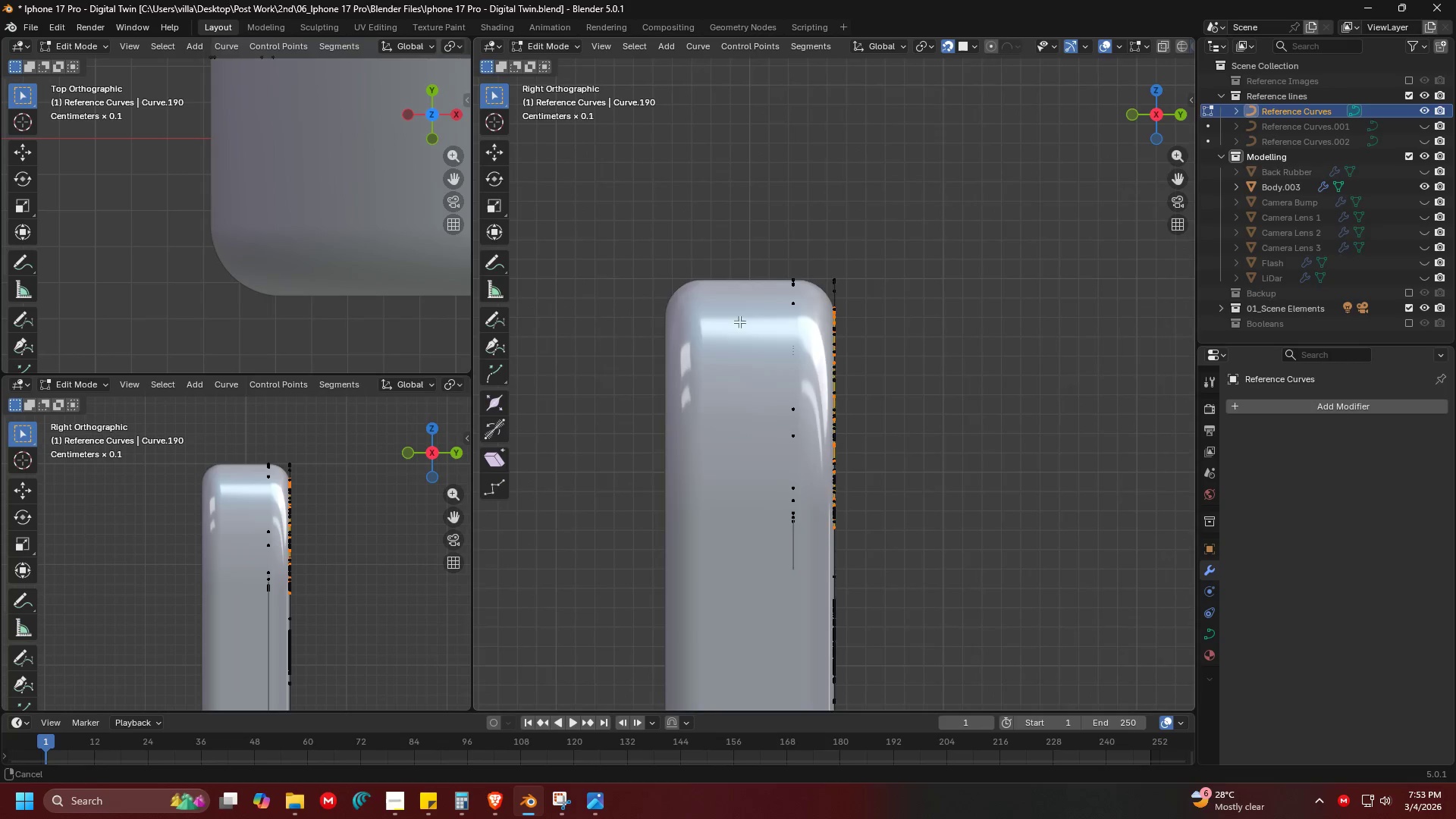 
key(Shift+ShiftLeft)
 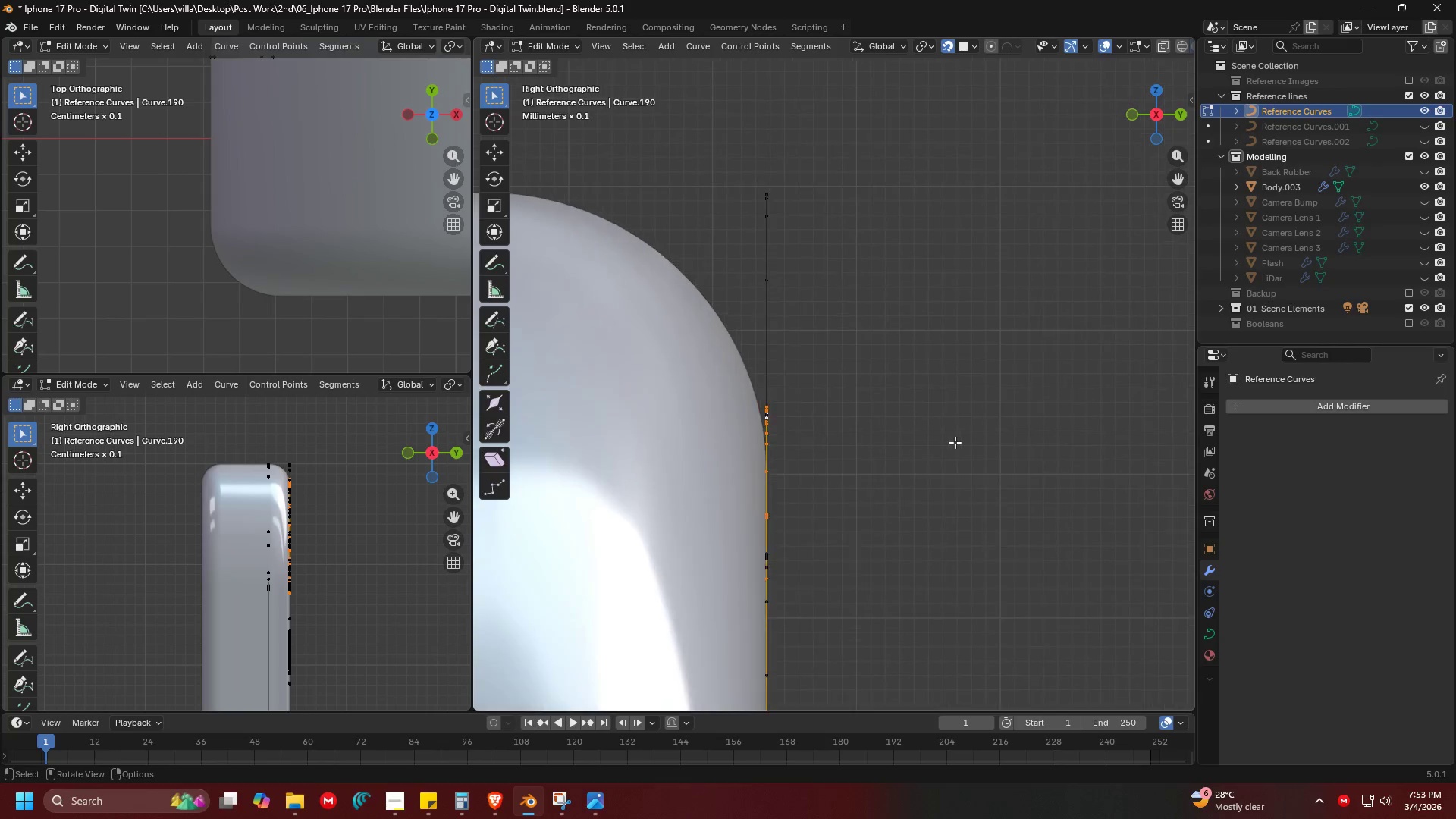 
key(G)
 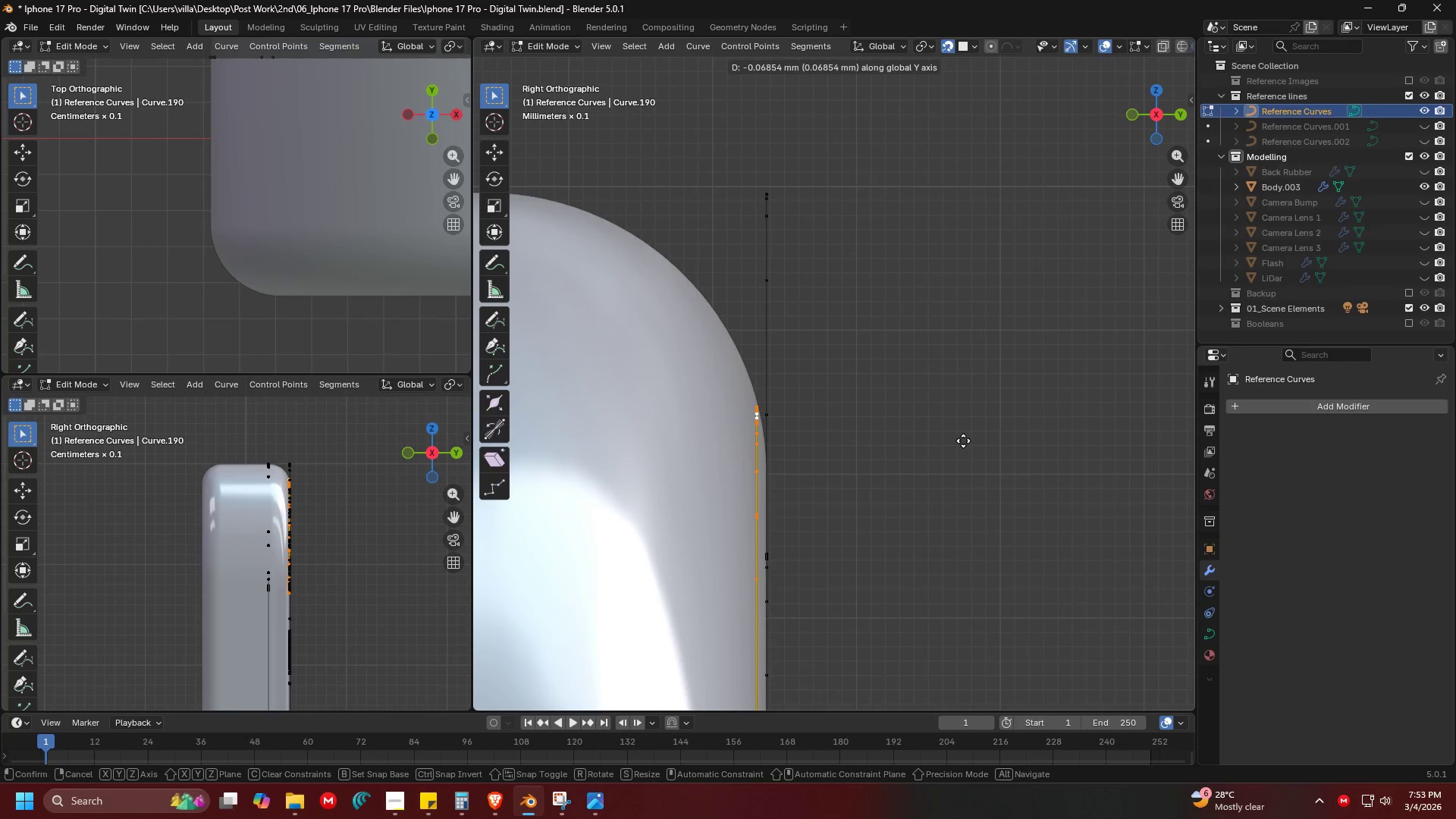 
scroll: coordinate [955, 442], scroll_direction: up, amount: 12.0
 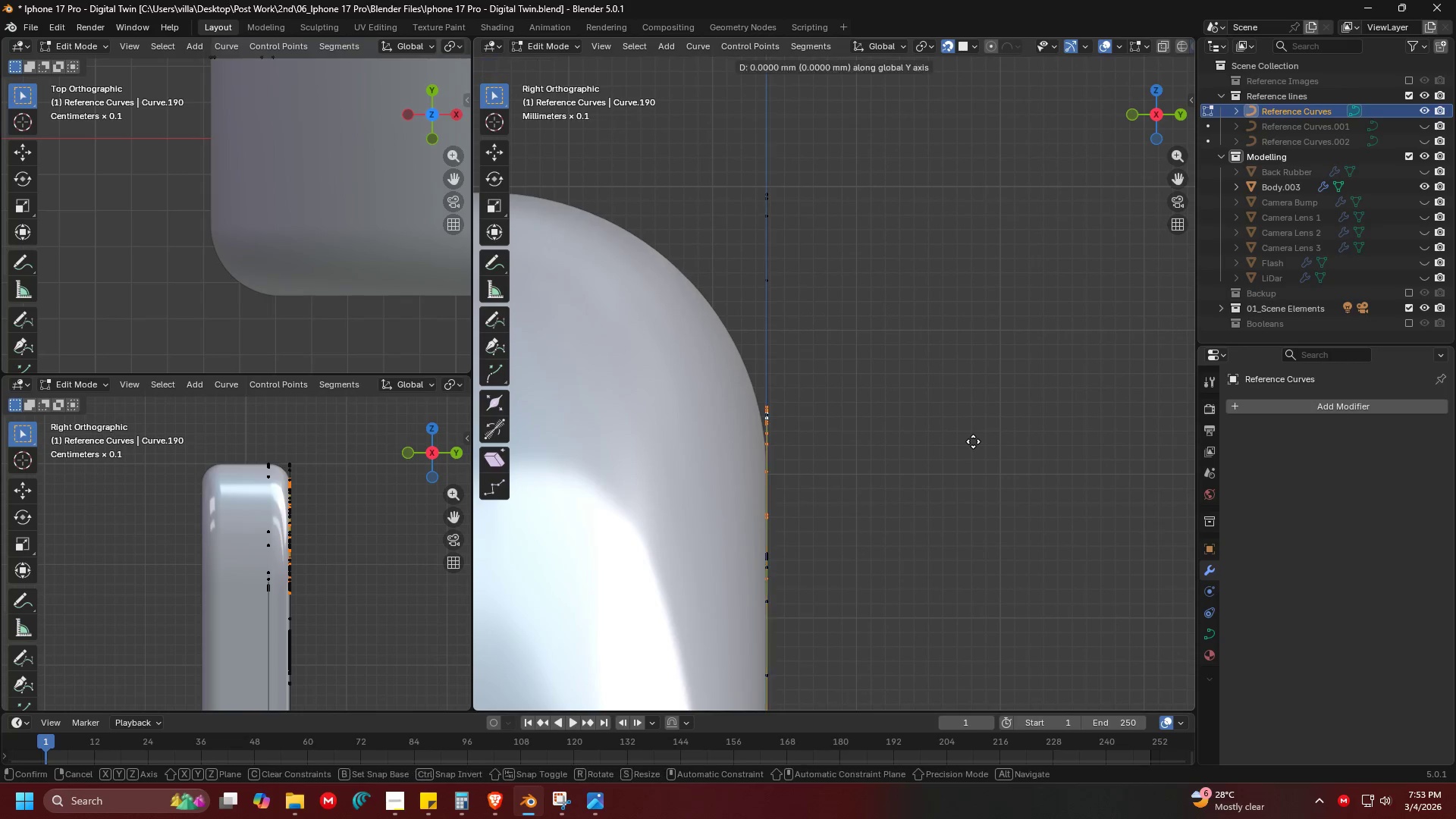 
left_click([963, 441])
 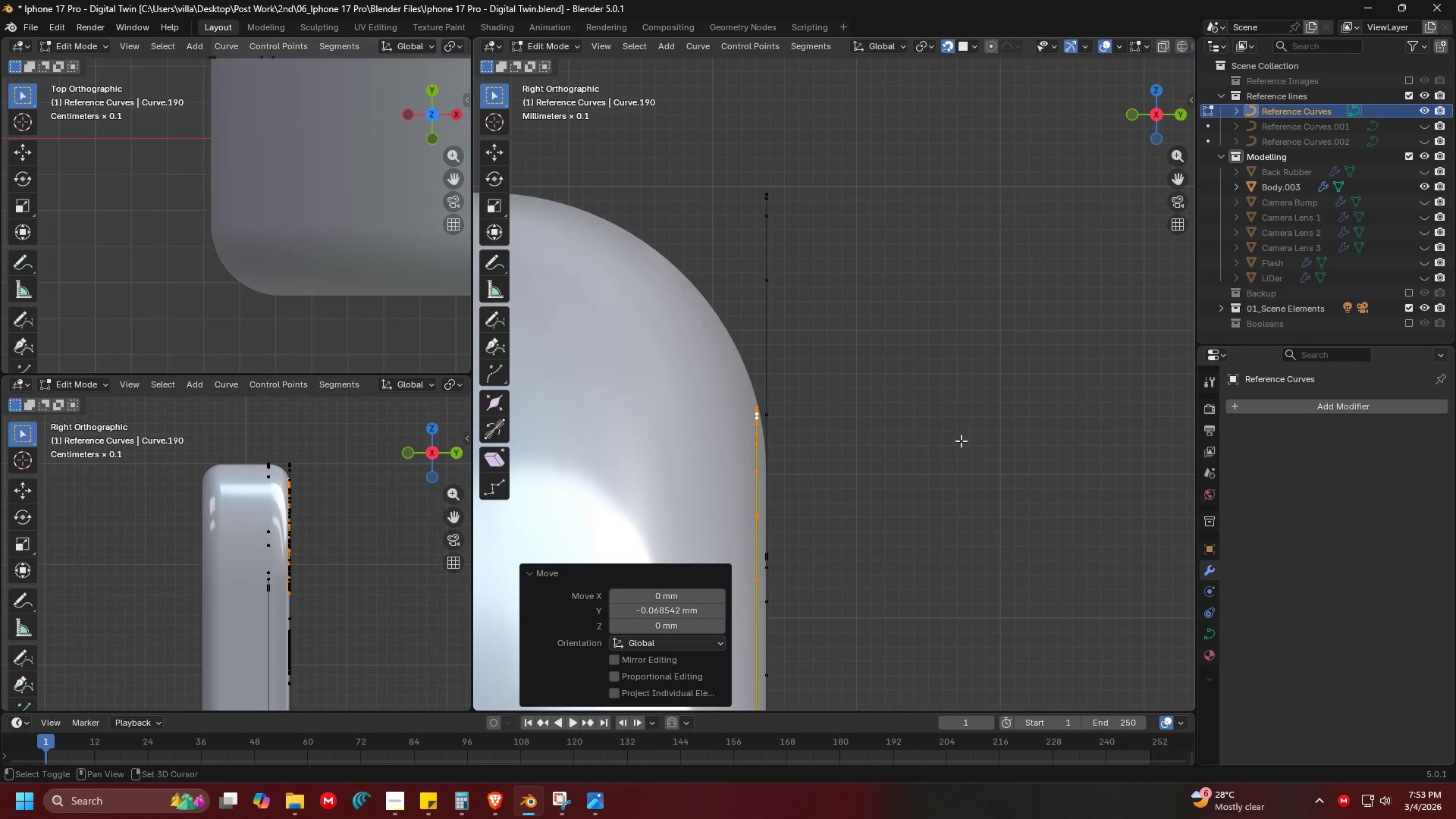 
hold_key(key=ShiftLeft, duration=0.33)
 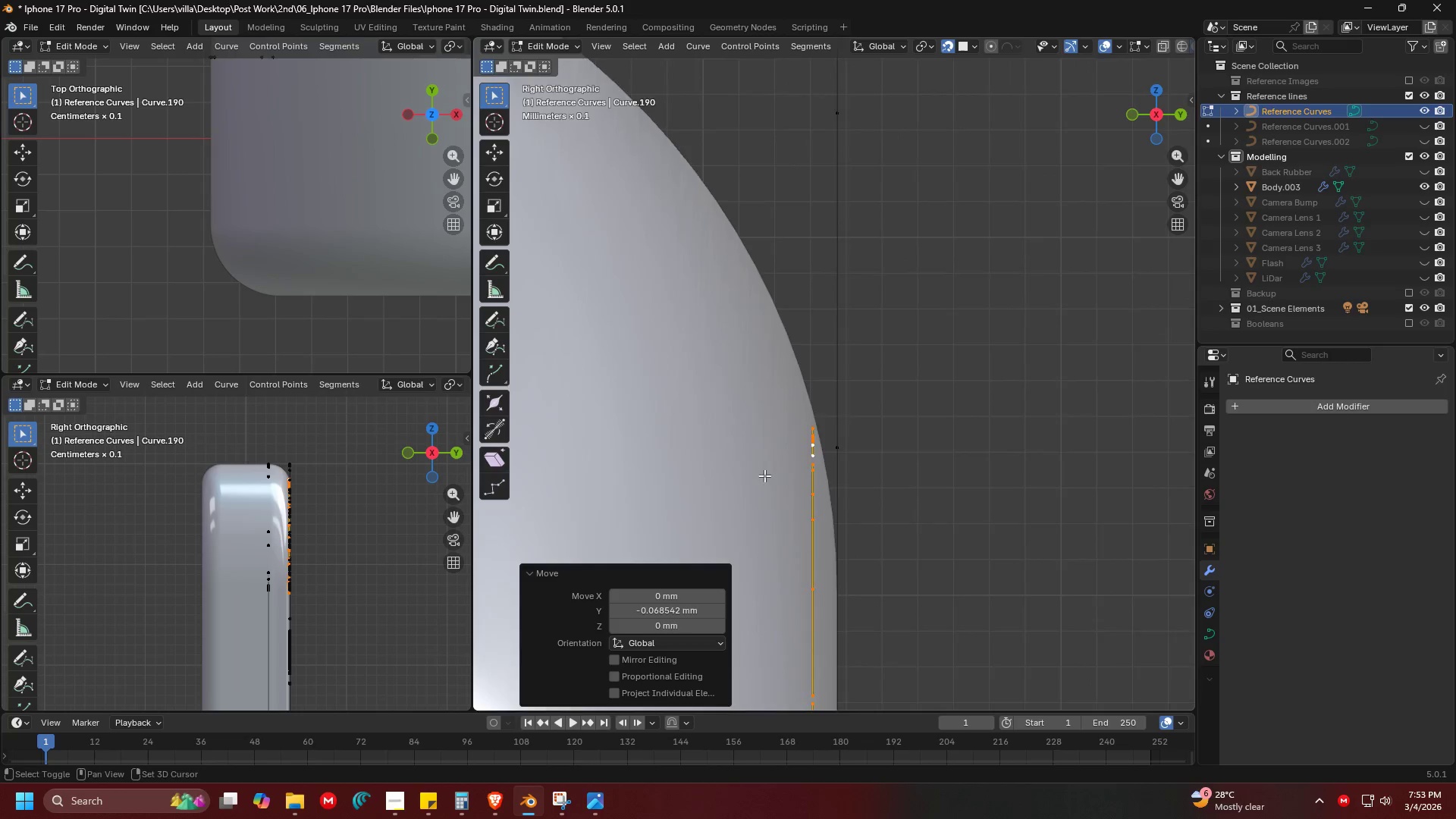 
key(Shift+ShiftLeft)
 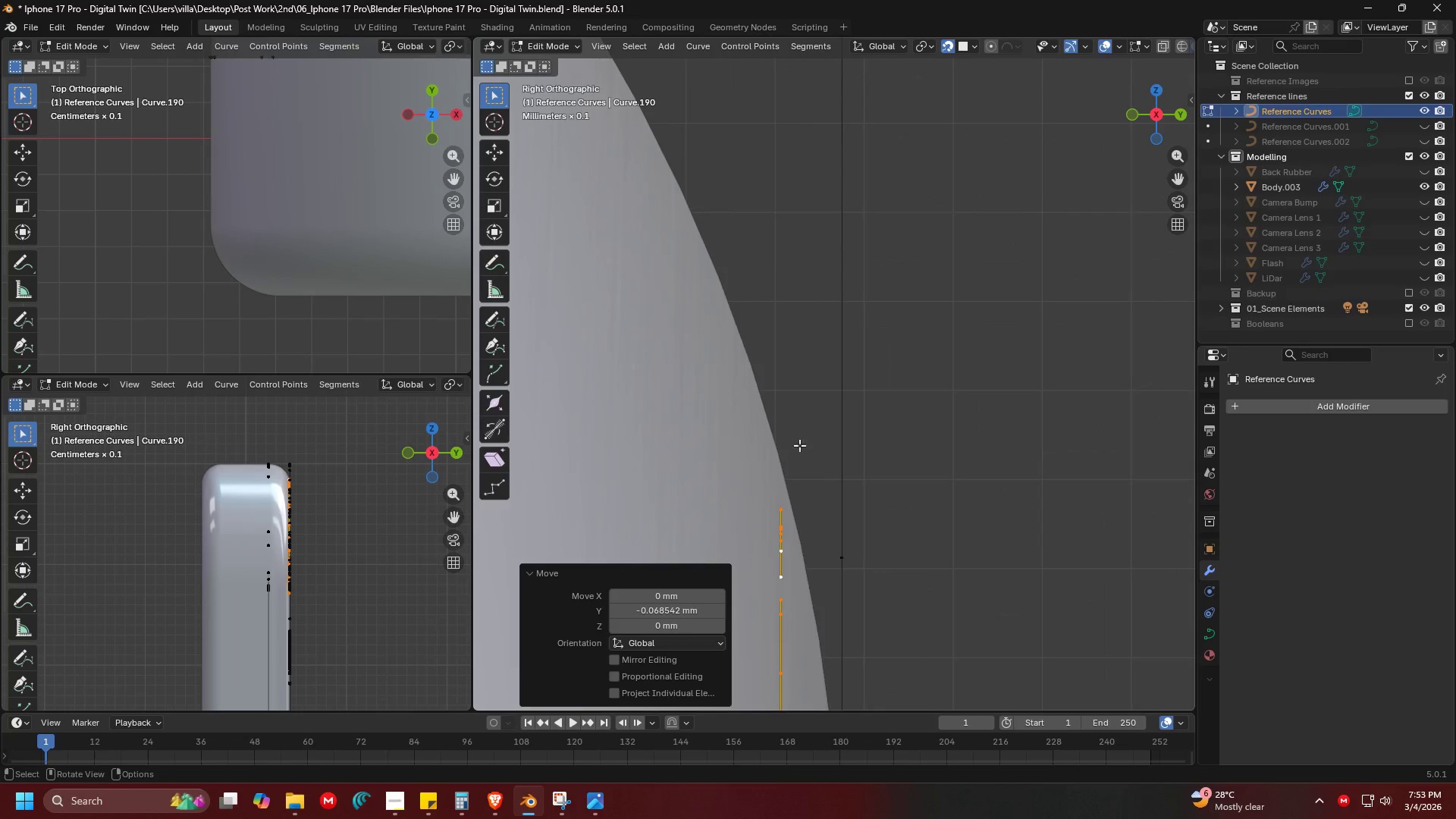 
key(Shift+ShiftLeft)
 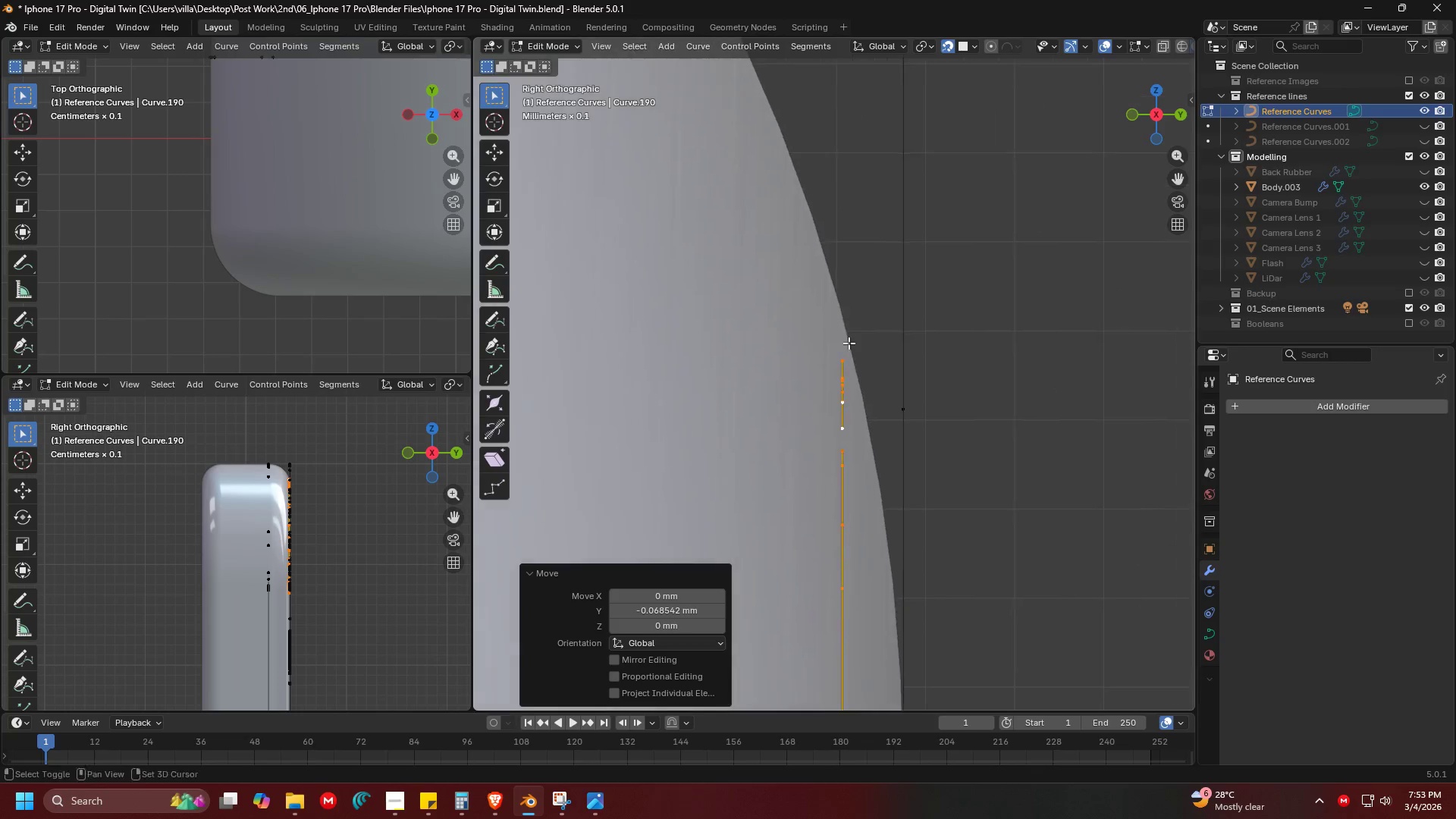 
scroll: coordinate [767, 474], scroll_direction: up, amount: 10.0
 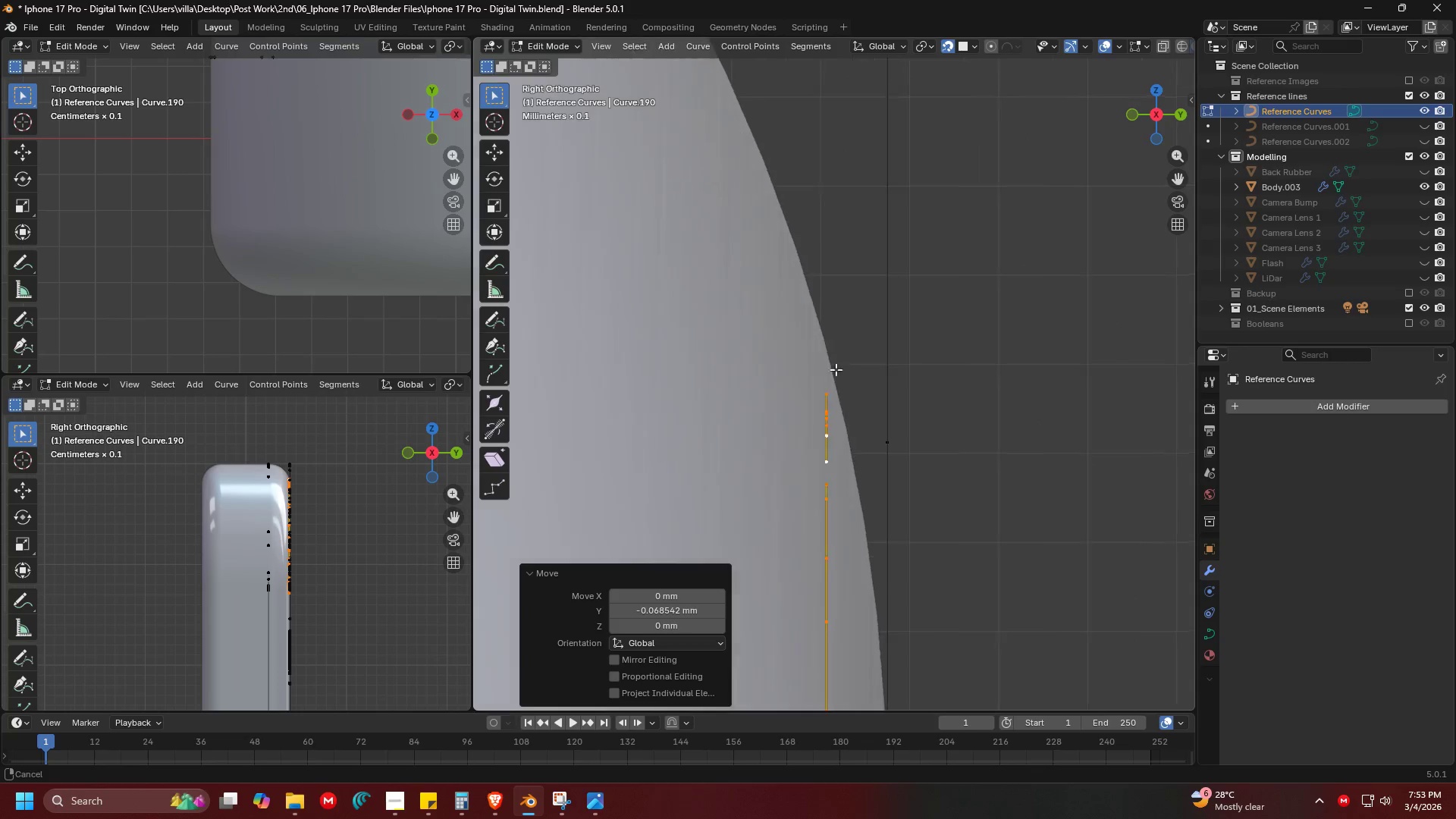 
key(G)
 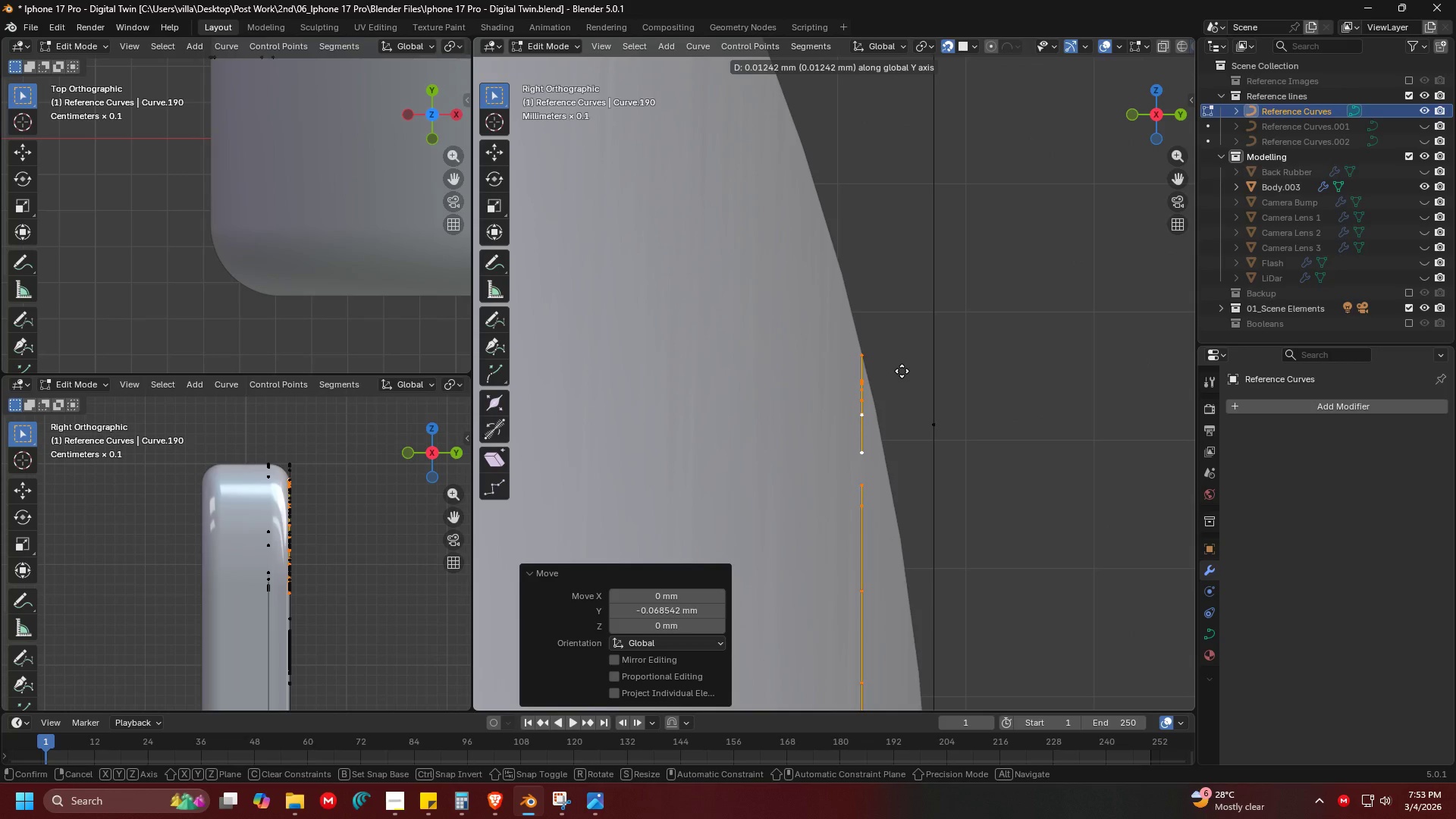 
scroll: coordinate [849, 342], scroll_direction: up, amount: 2.0
 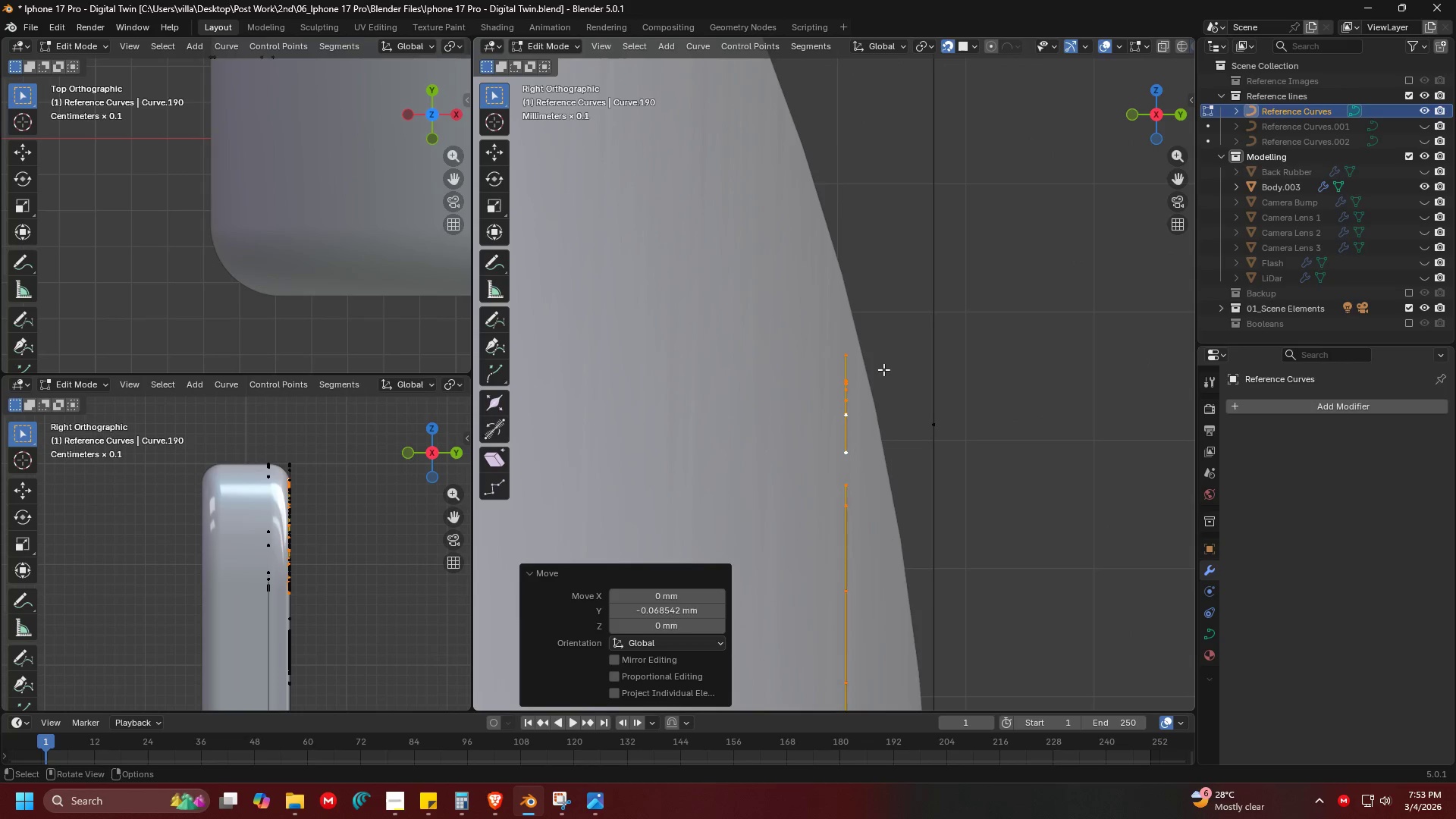 
left_click([902, 371])
 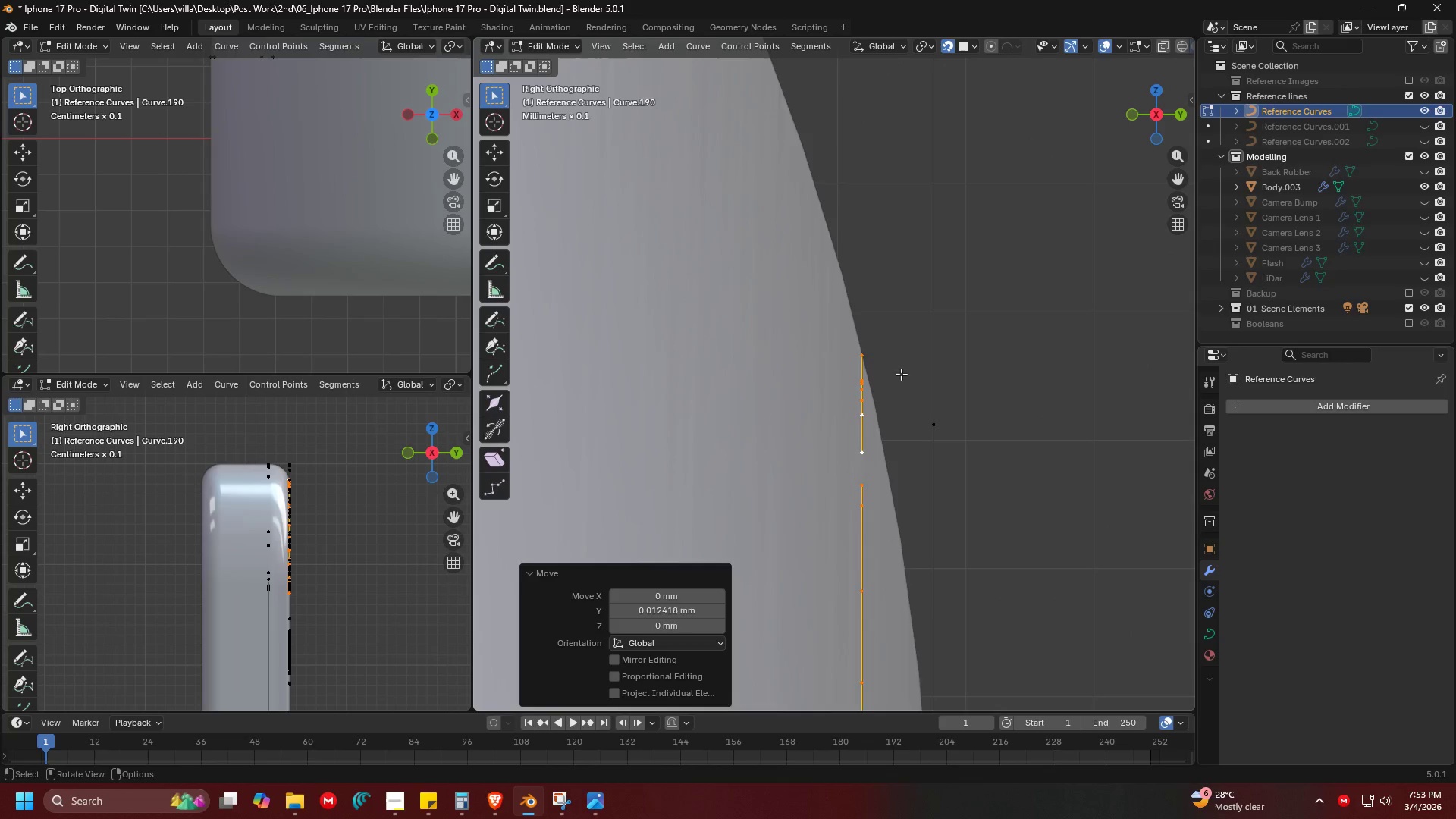 
key(Shift+ShiftLeft)
 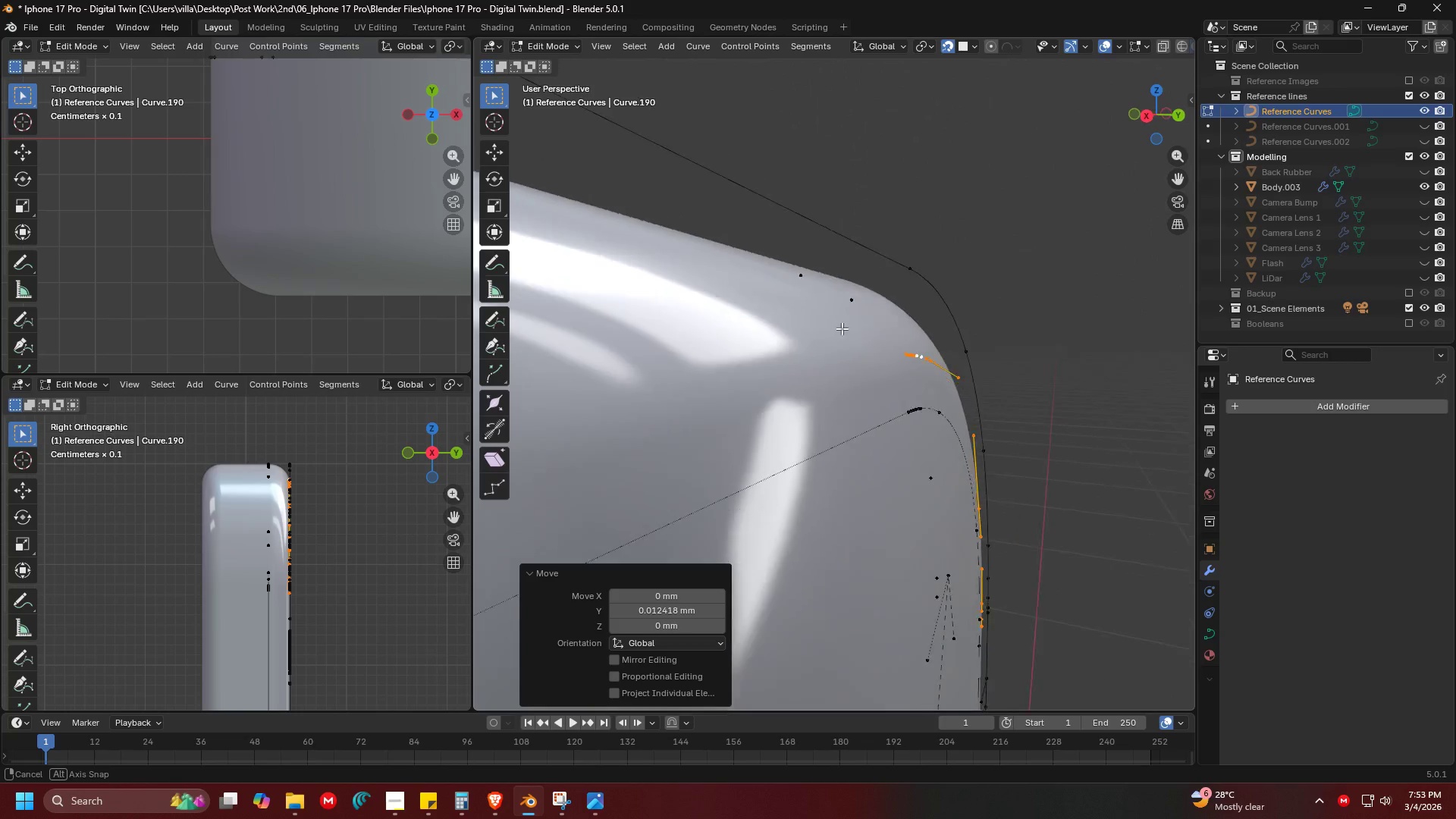 
scroll: coordinate [891, 321], scroll_direction: down, amount: 14.0
 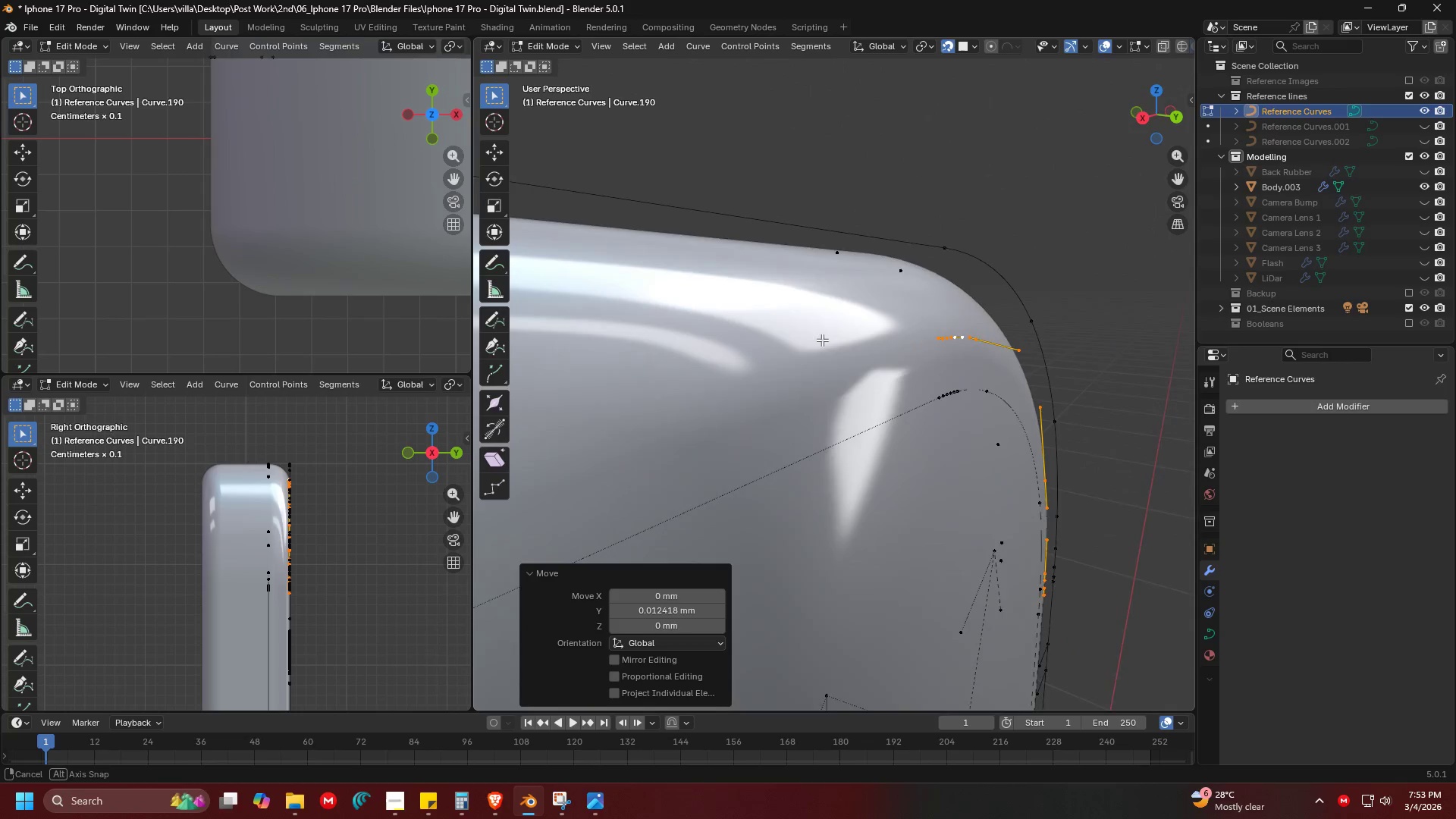 
key(Tab)
 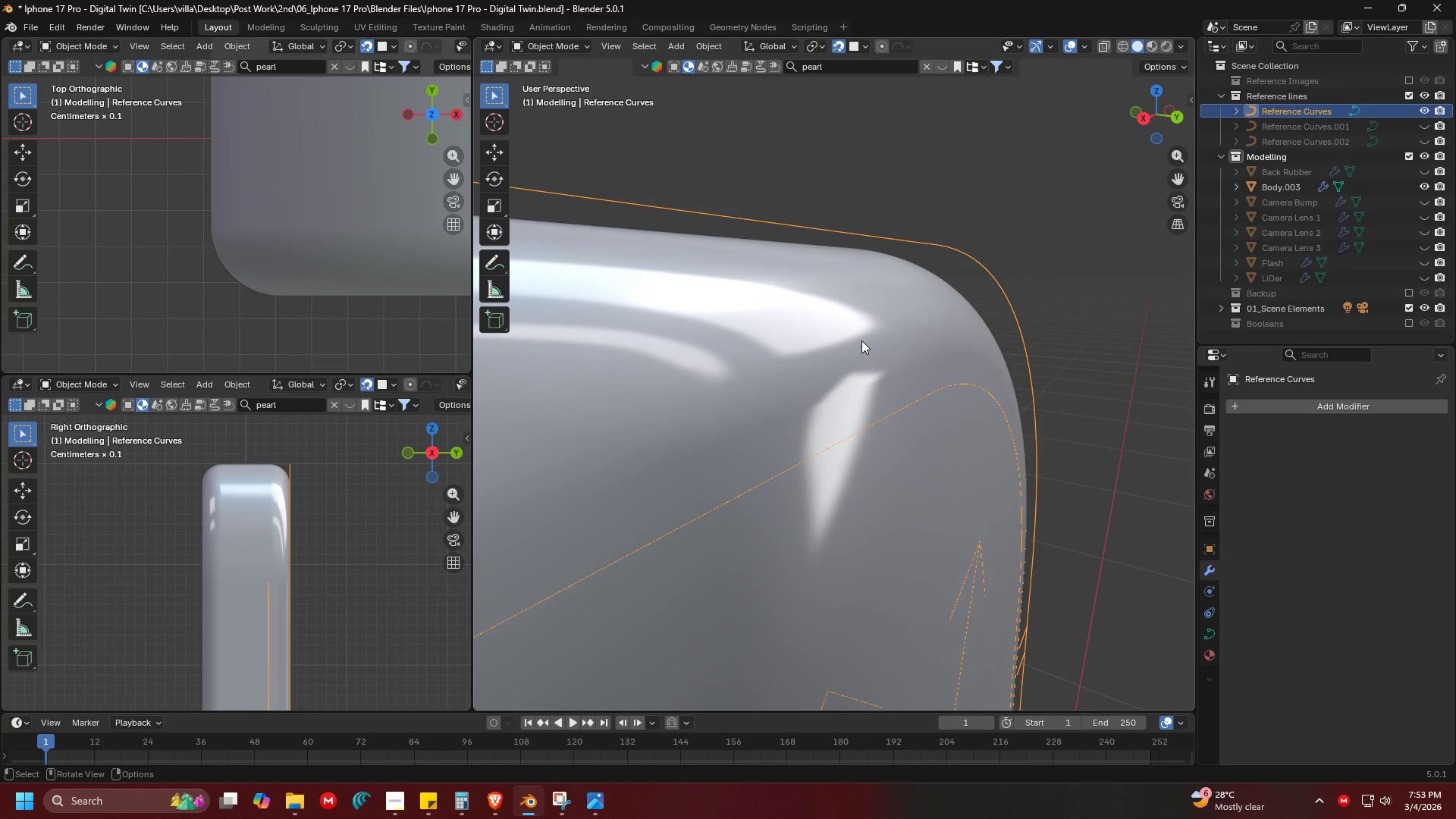 
key(Tab)
 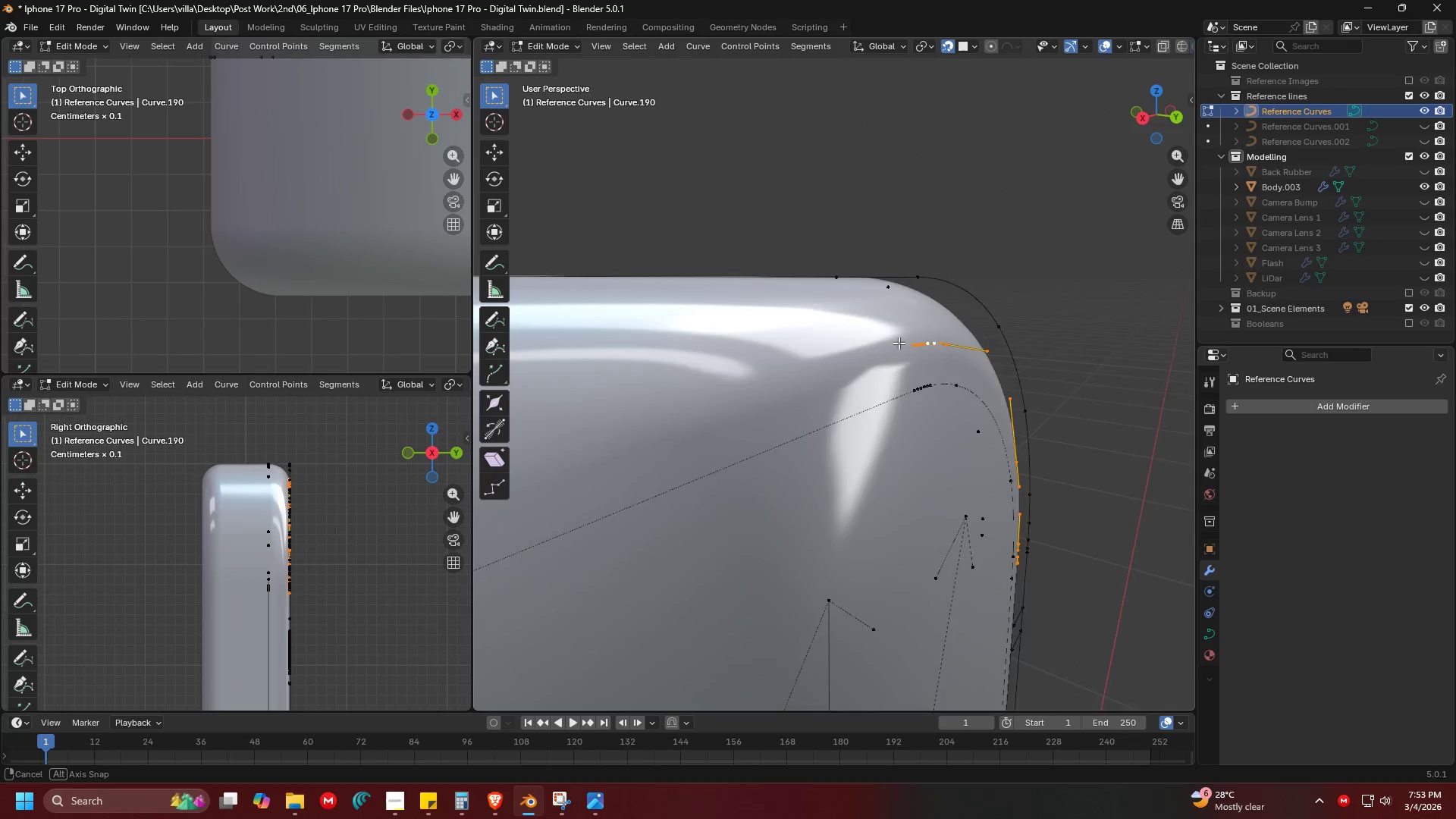 
scroll: coordinate [869, 343], scroll_direction: down, amount: 2.0
 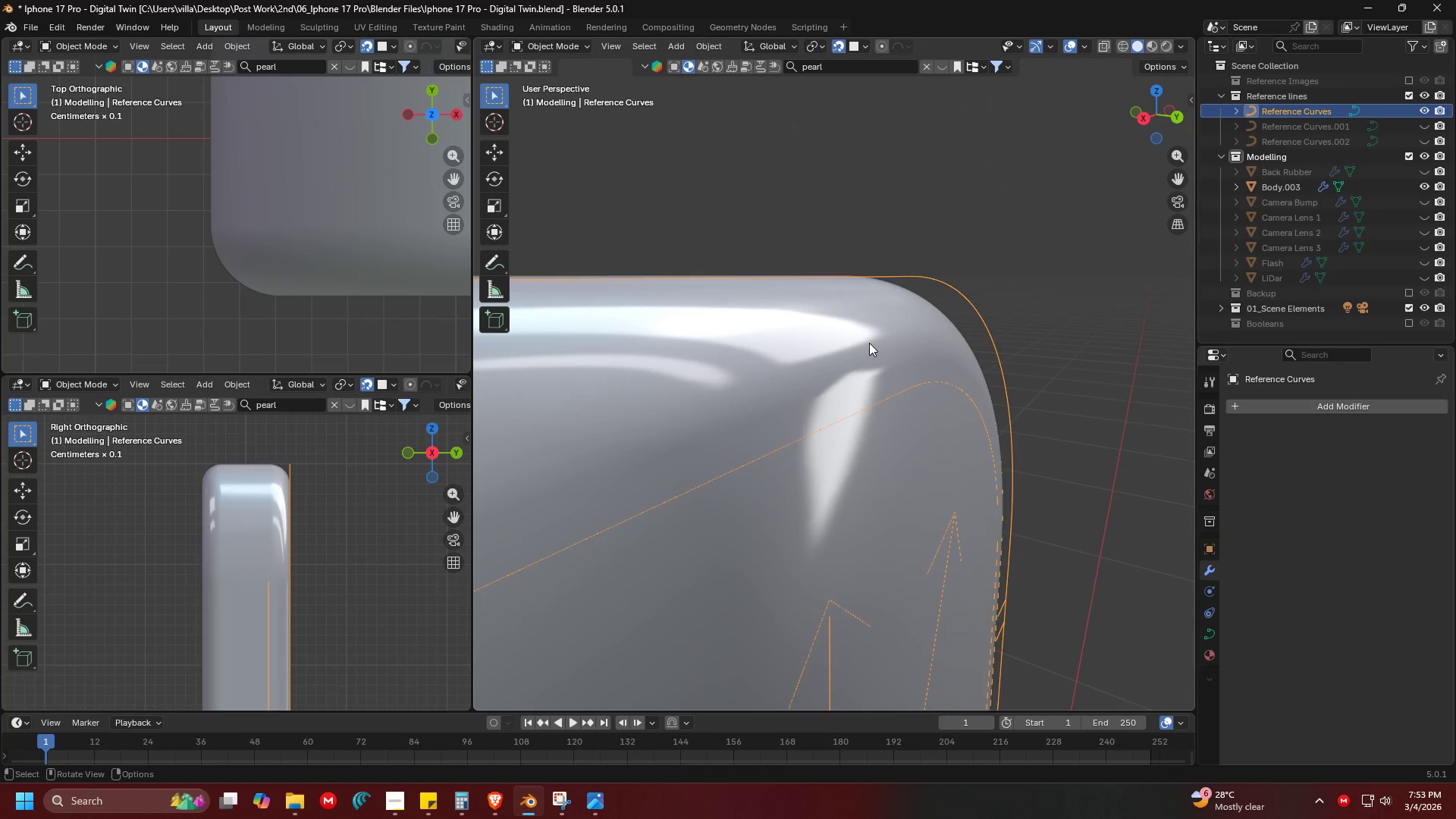 
key(Shift+ShiftLeft)
 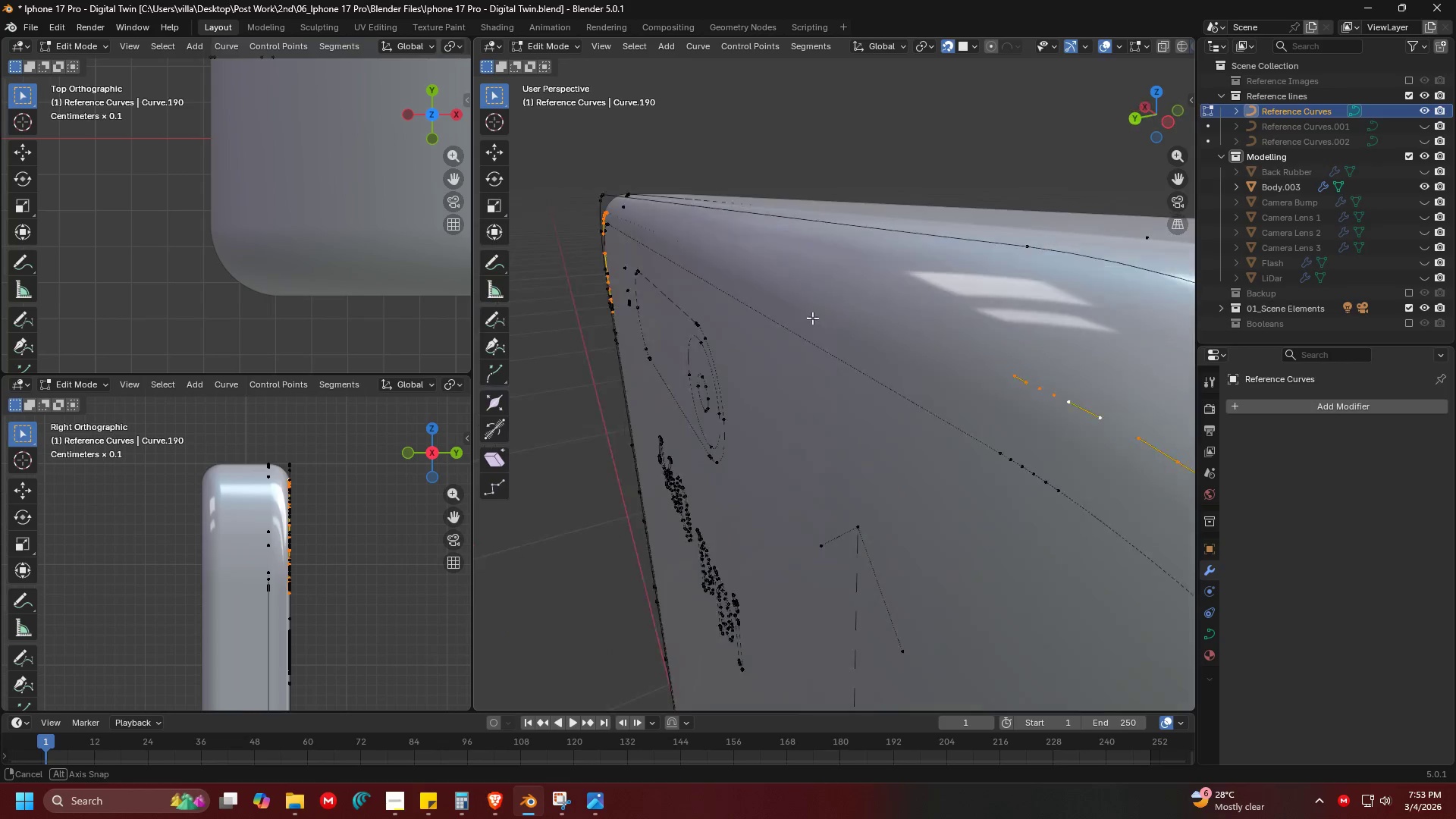 
key(Shift+ShiftLeft)
 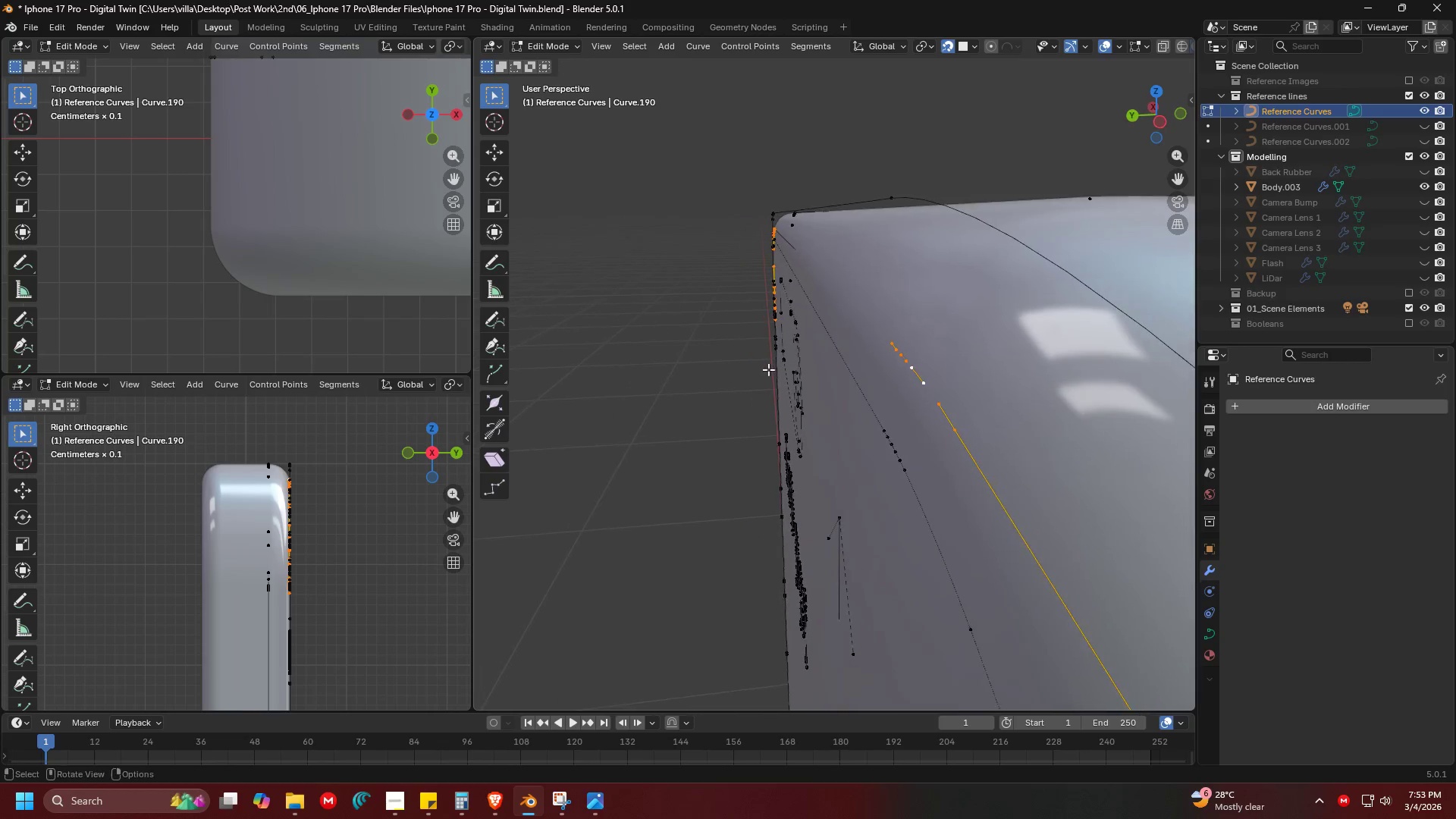 
key(G)
 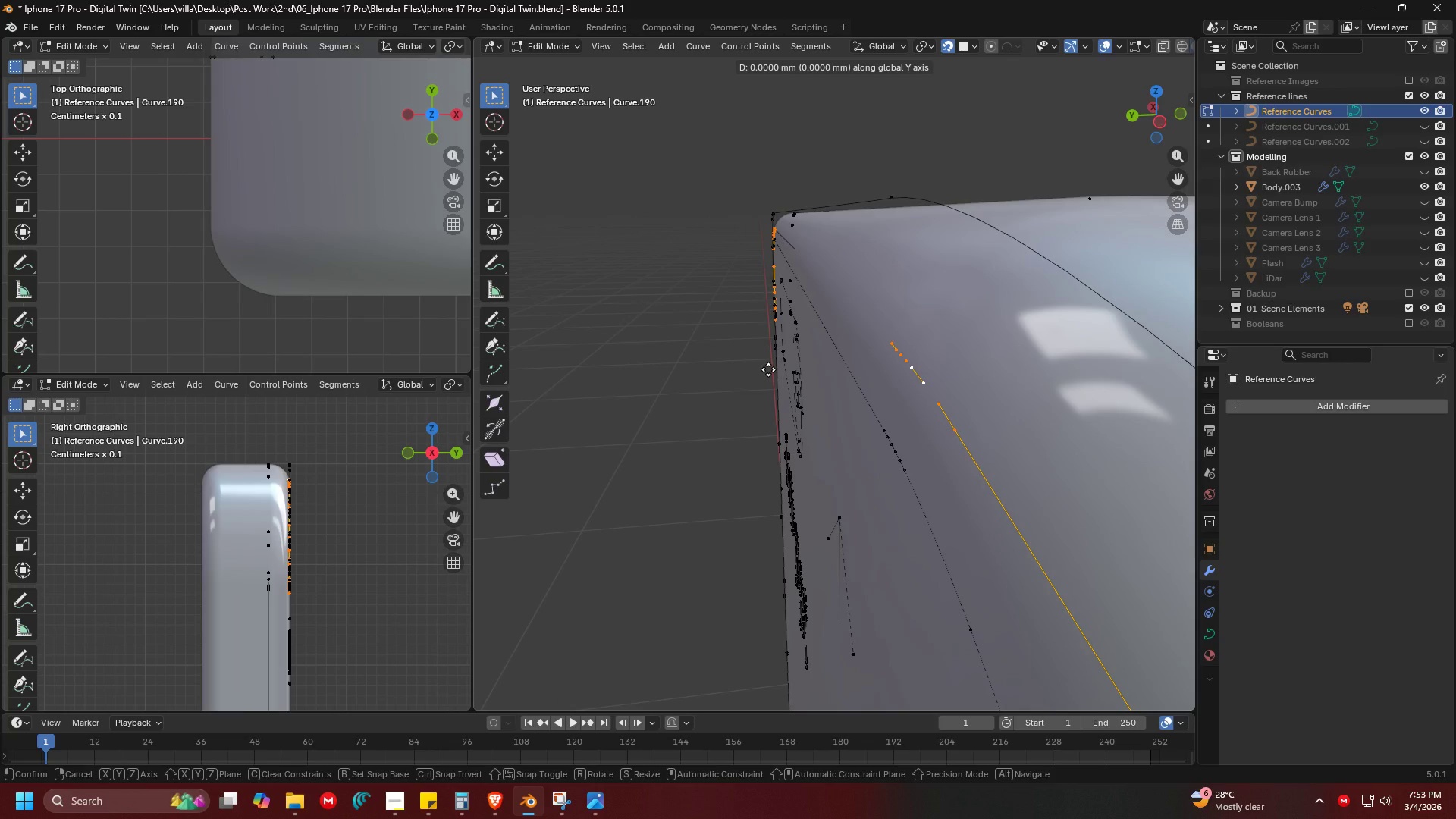 
left_click([767, 369])
 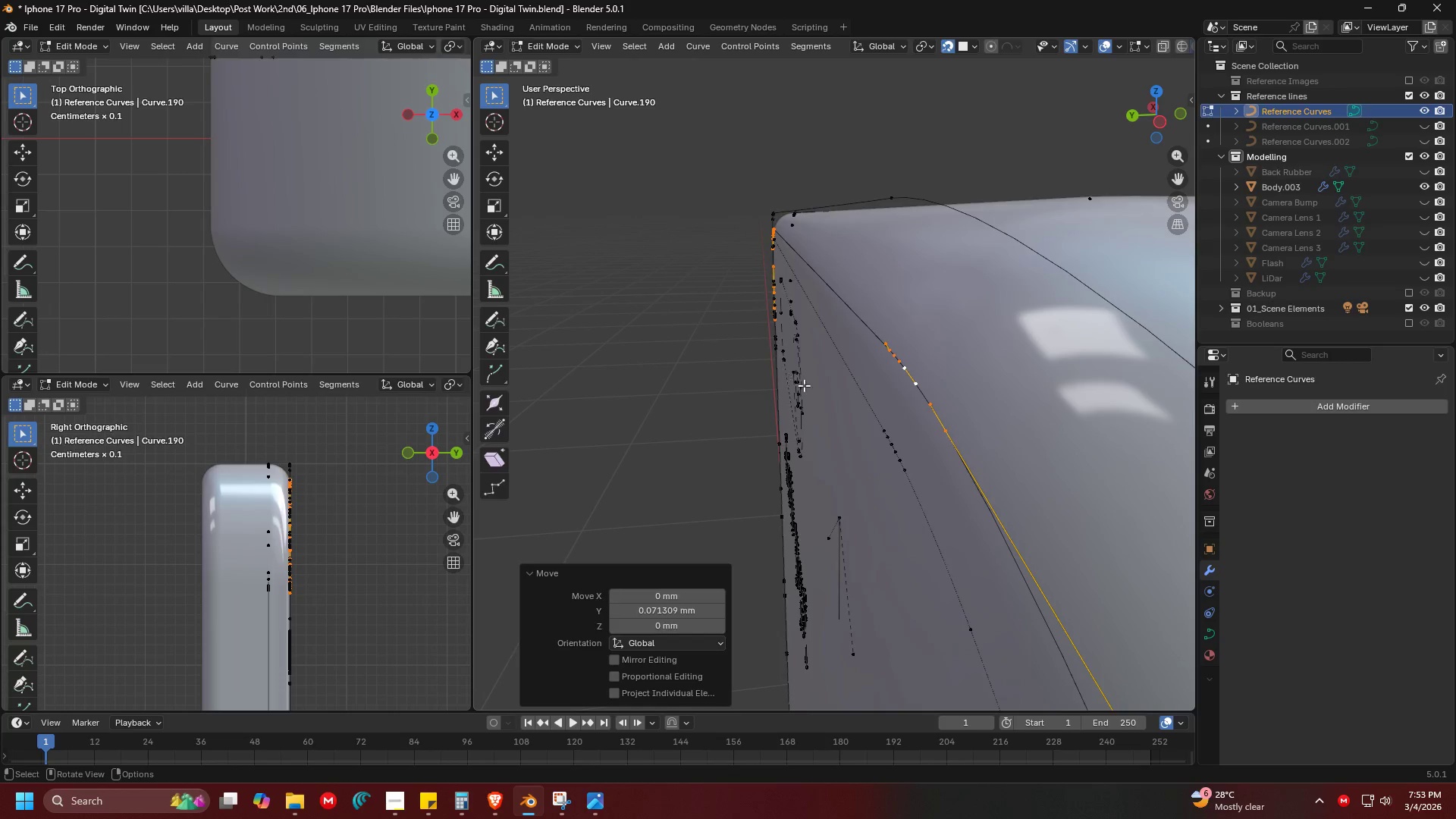 
key(Tab)
 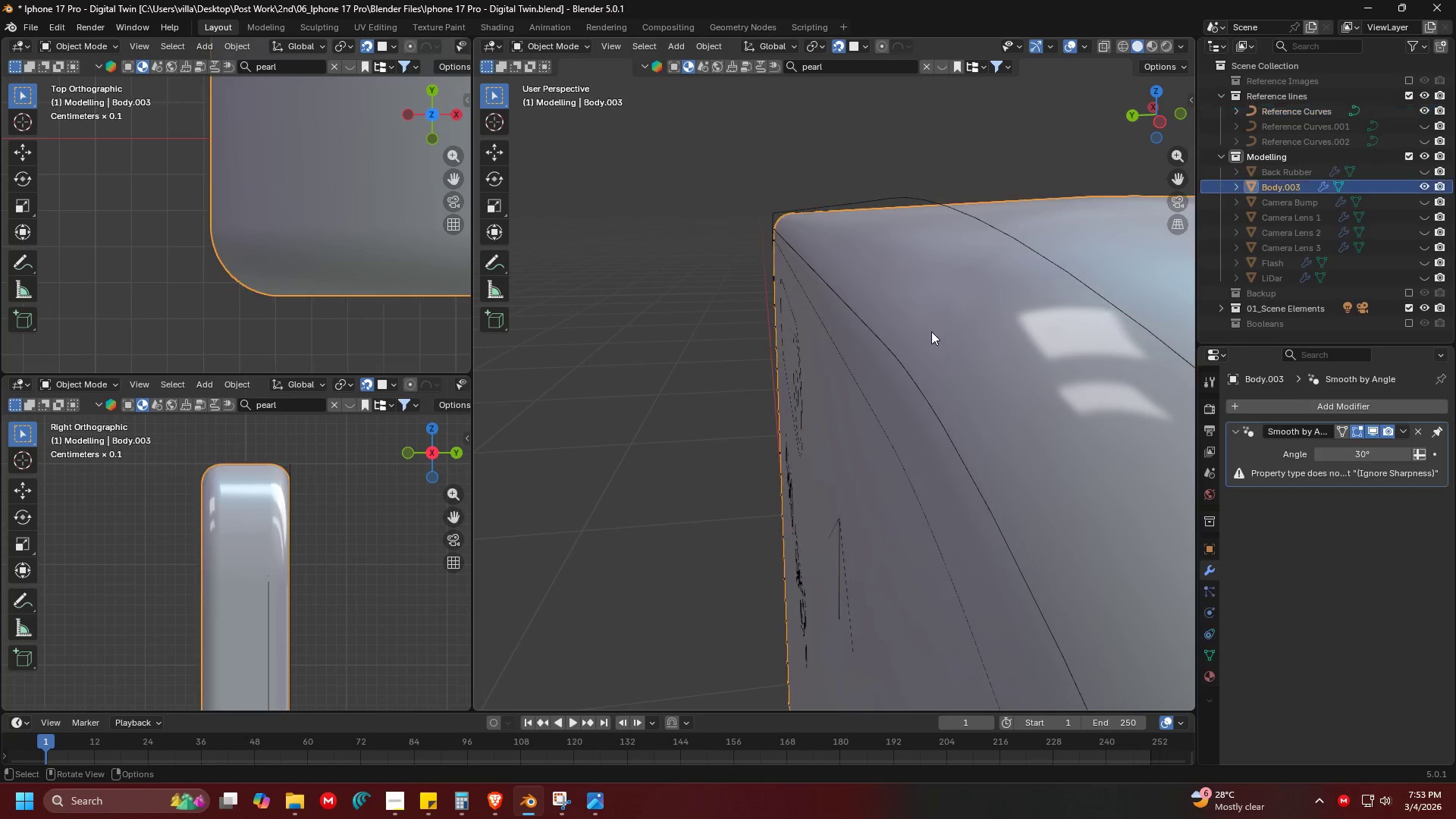 
key(Shift+ShiftLeft)
 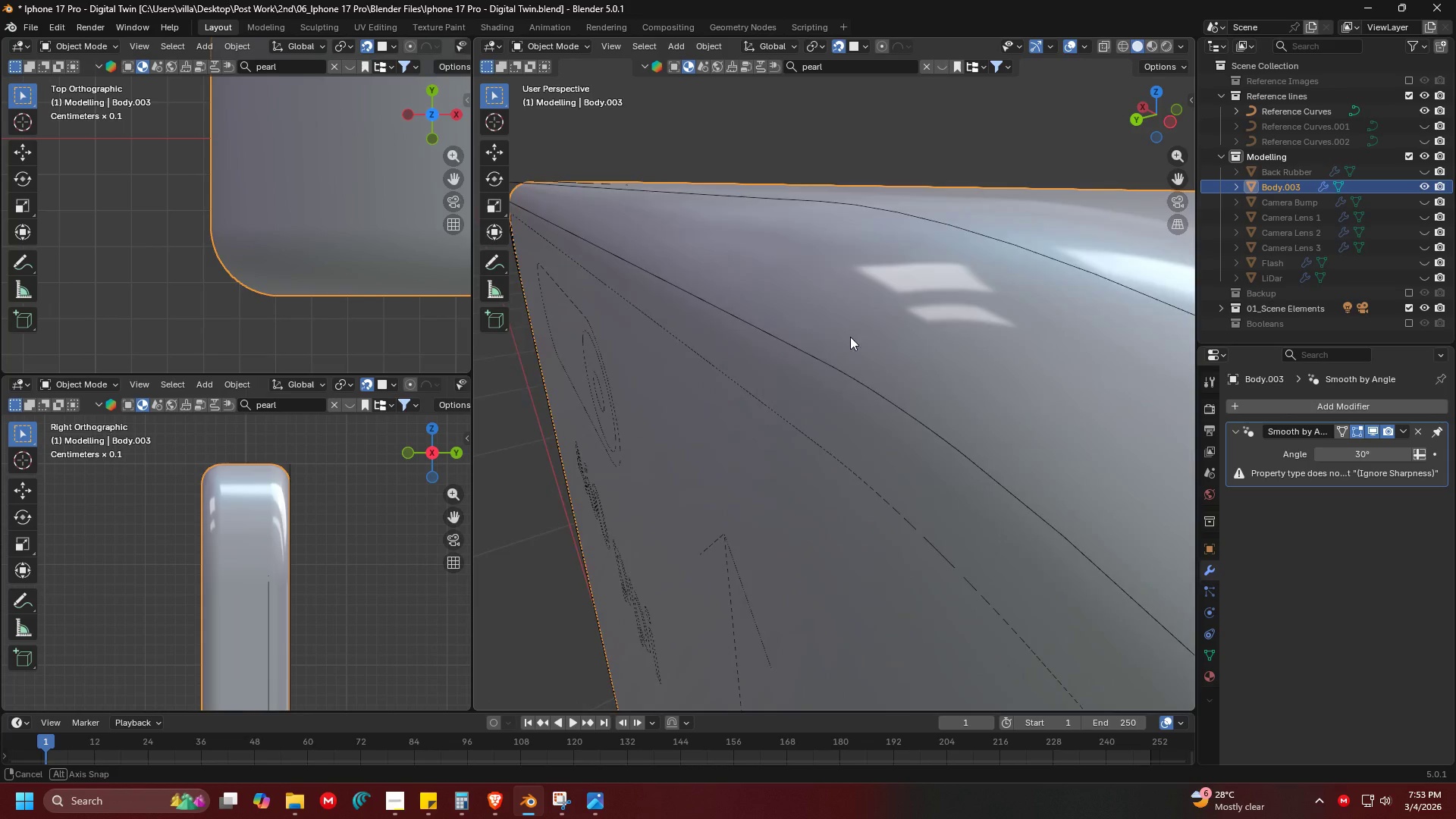 
key(Tab)
 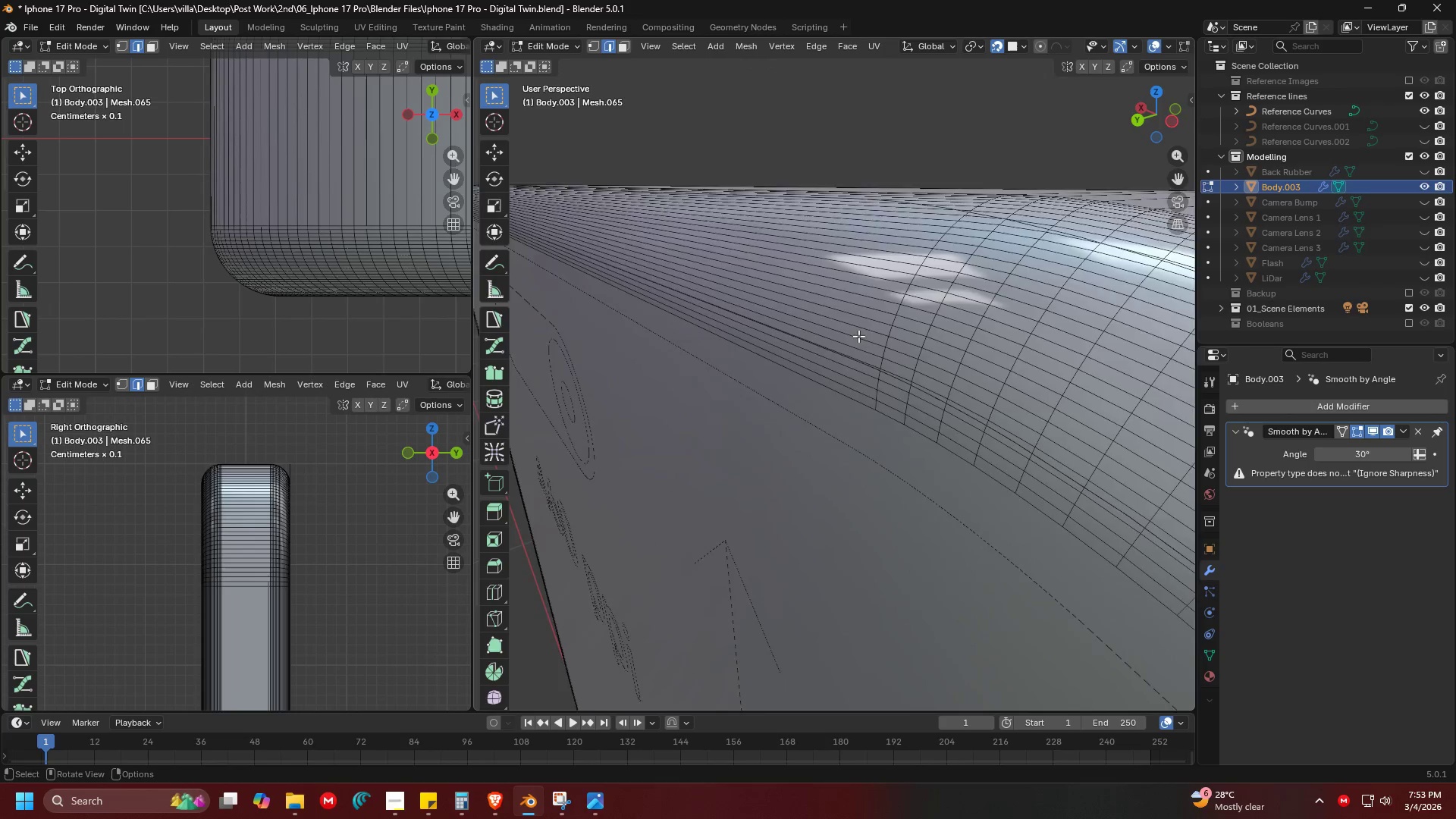 
scroll: coordinate [858, 336], scroll_direction: down, amount: 2.0
 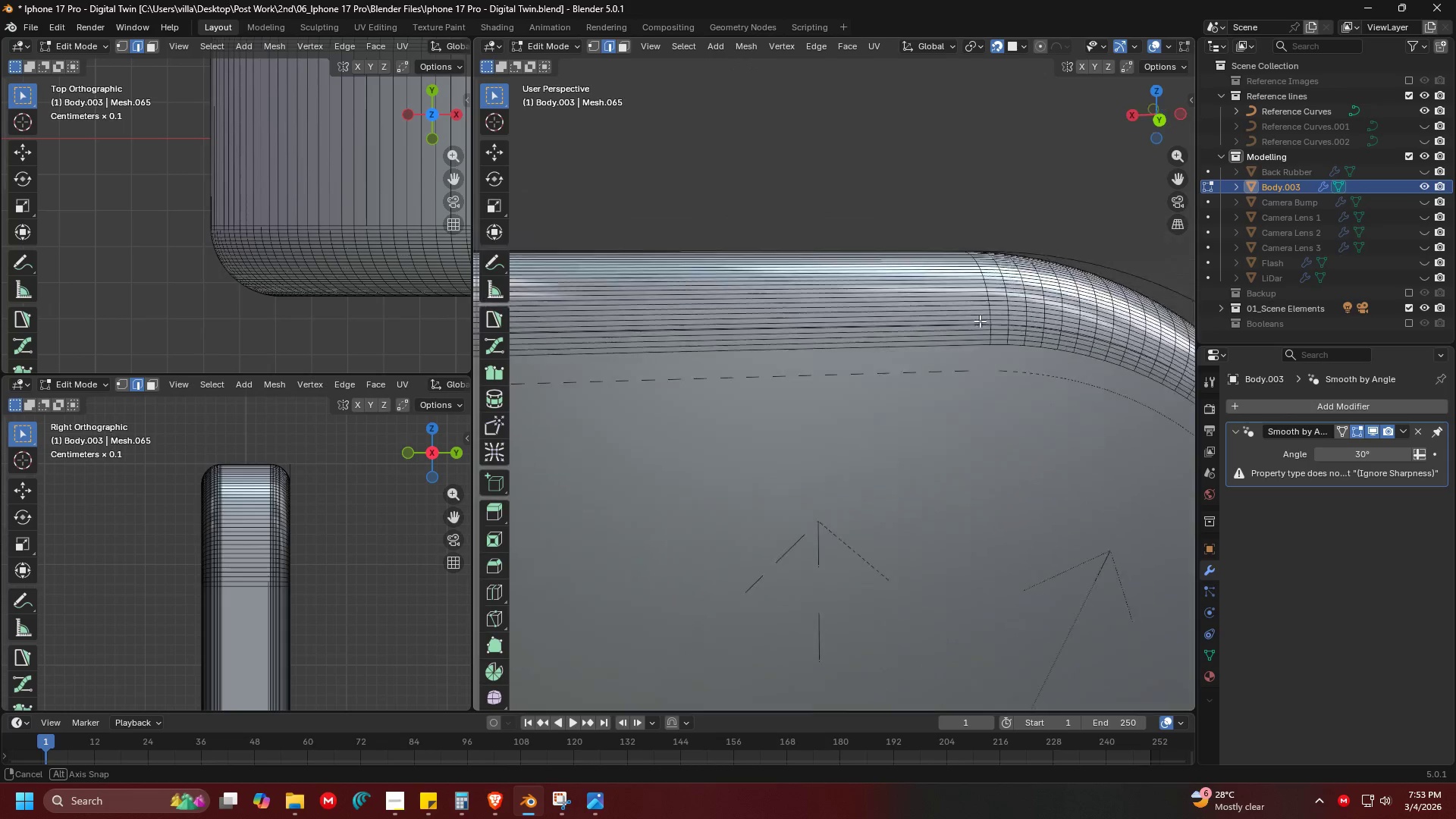 
type(313)
 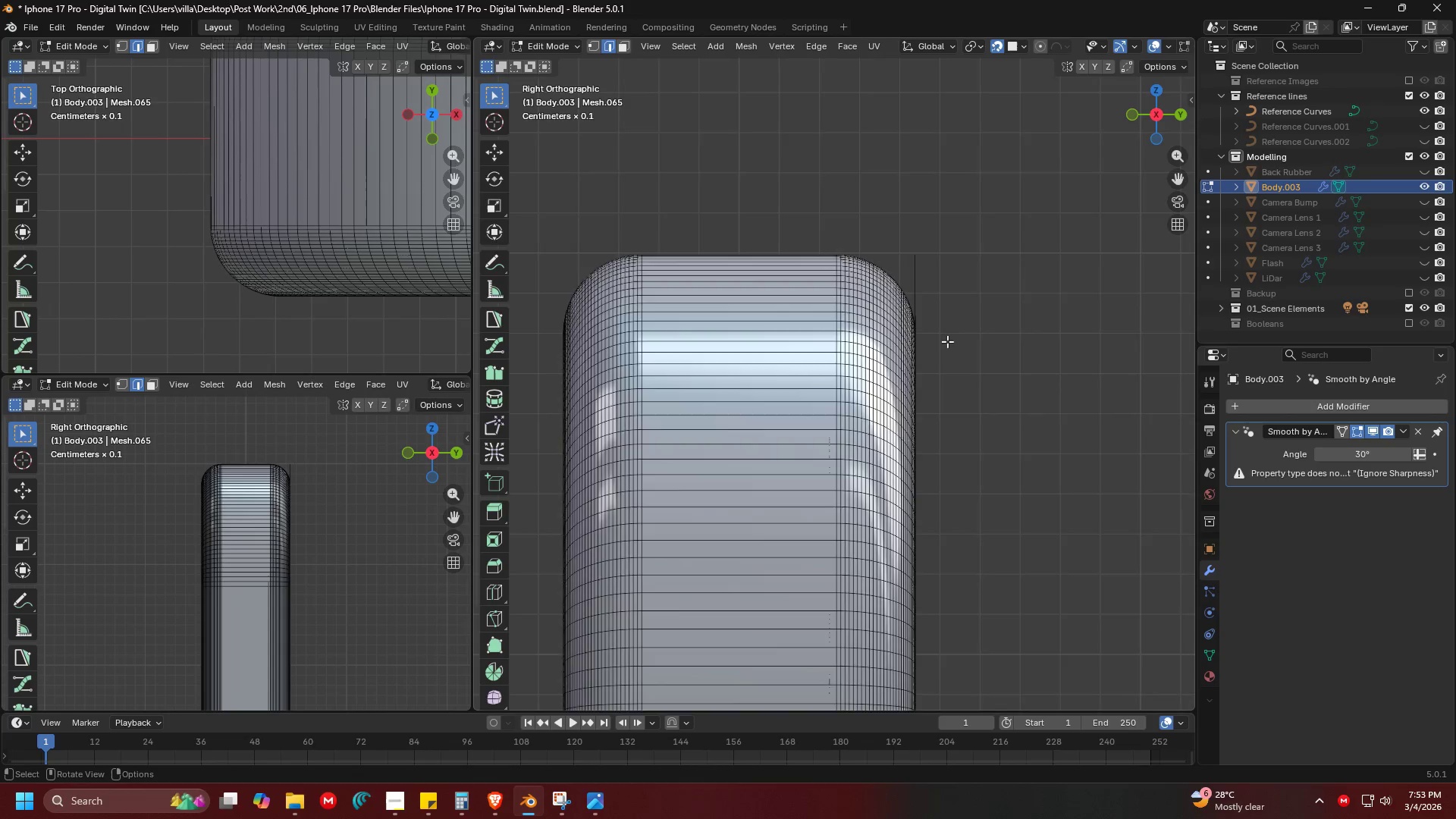 
key(1)
 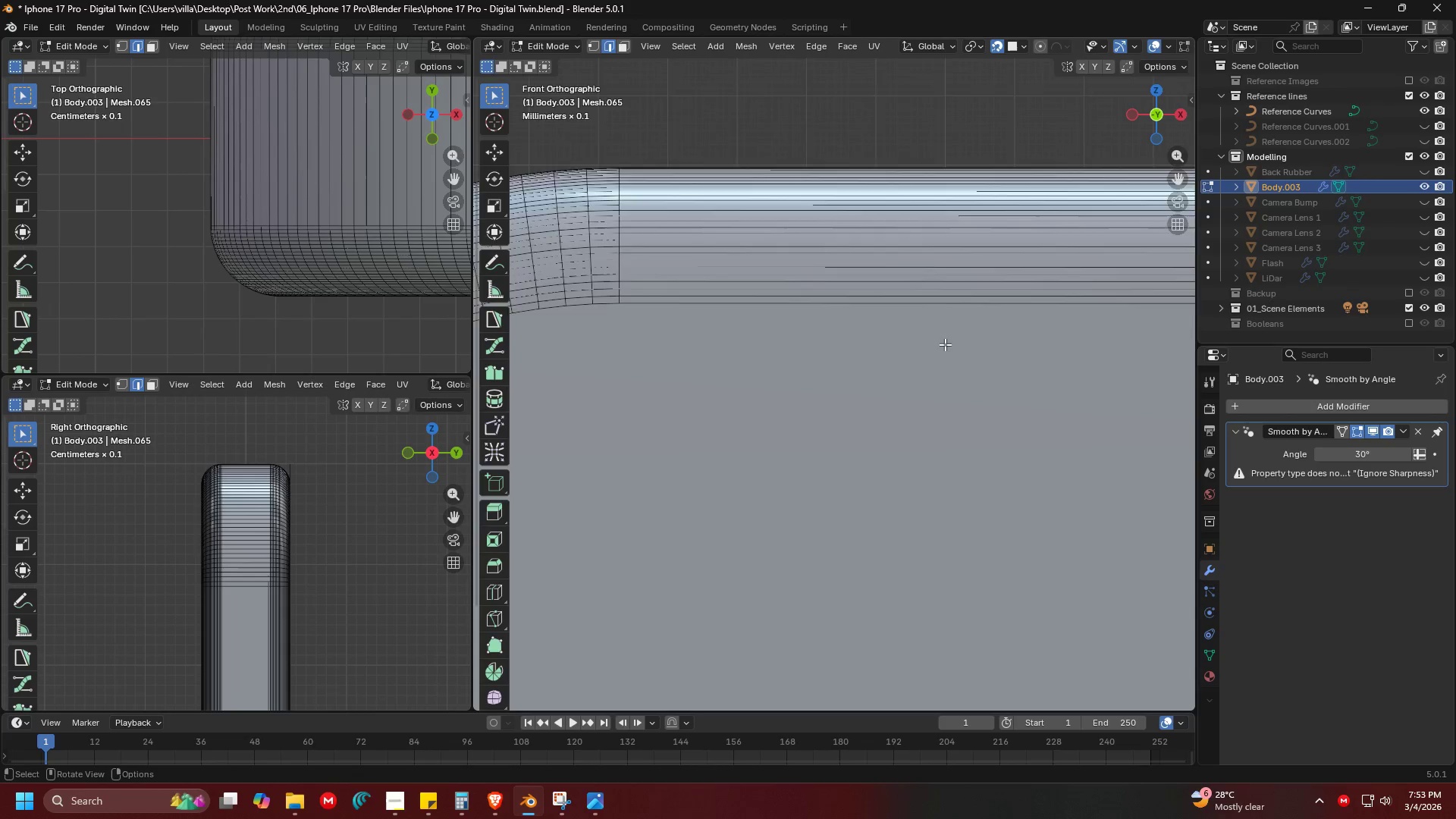 
scroll: coordinate [945, 344], scroll_direction: up, amount: 3.0
 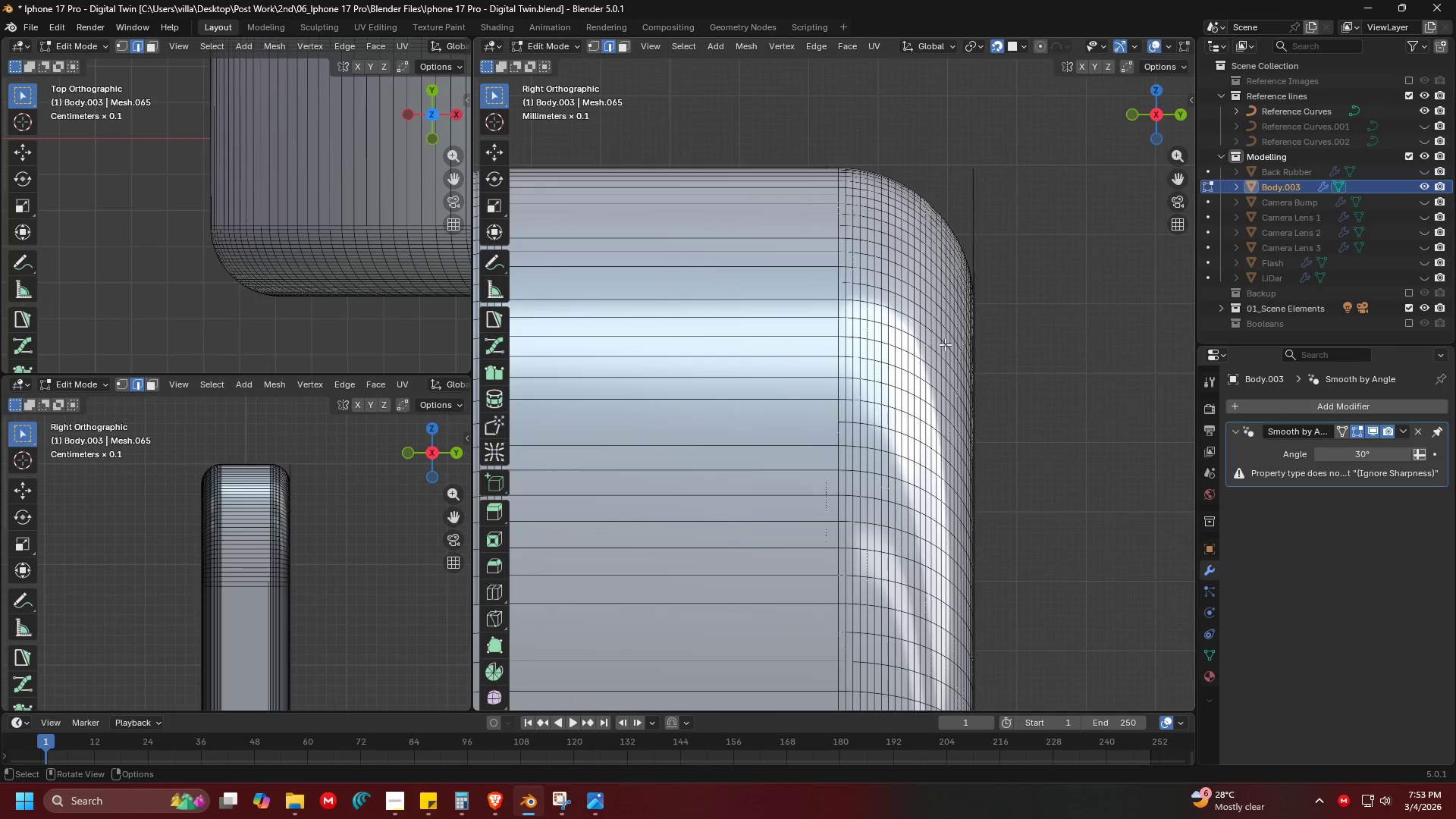 
key(Control+1)
 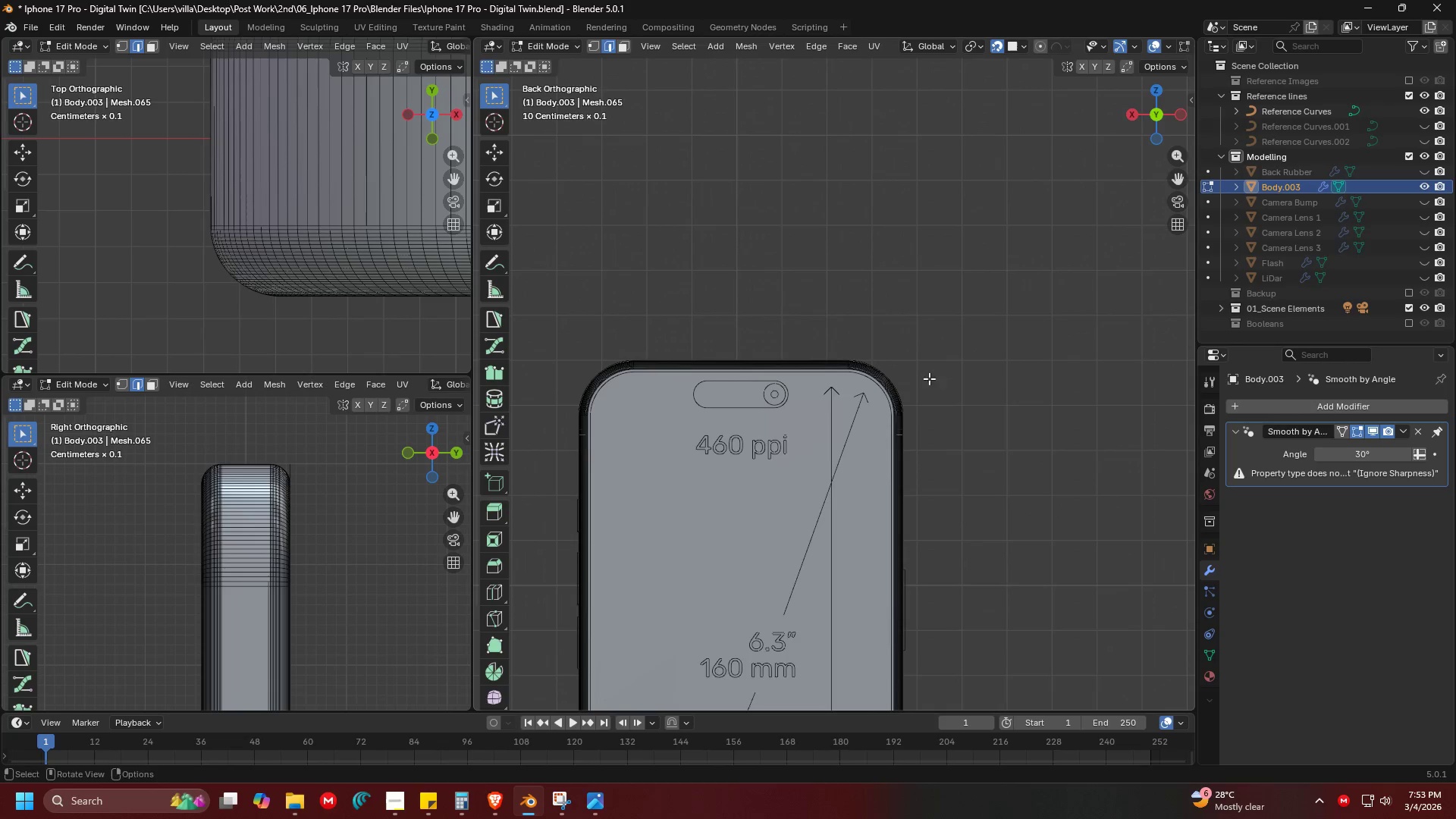 
scroll: coordinate [945, 344], scroll_direction: down, amount: 15.0
 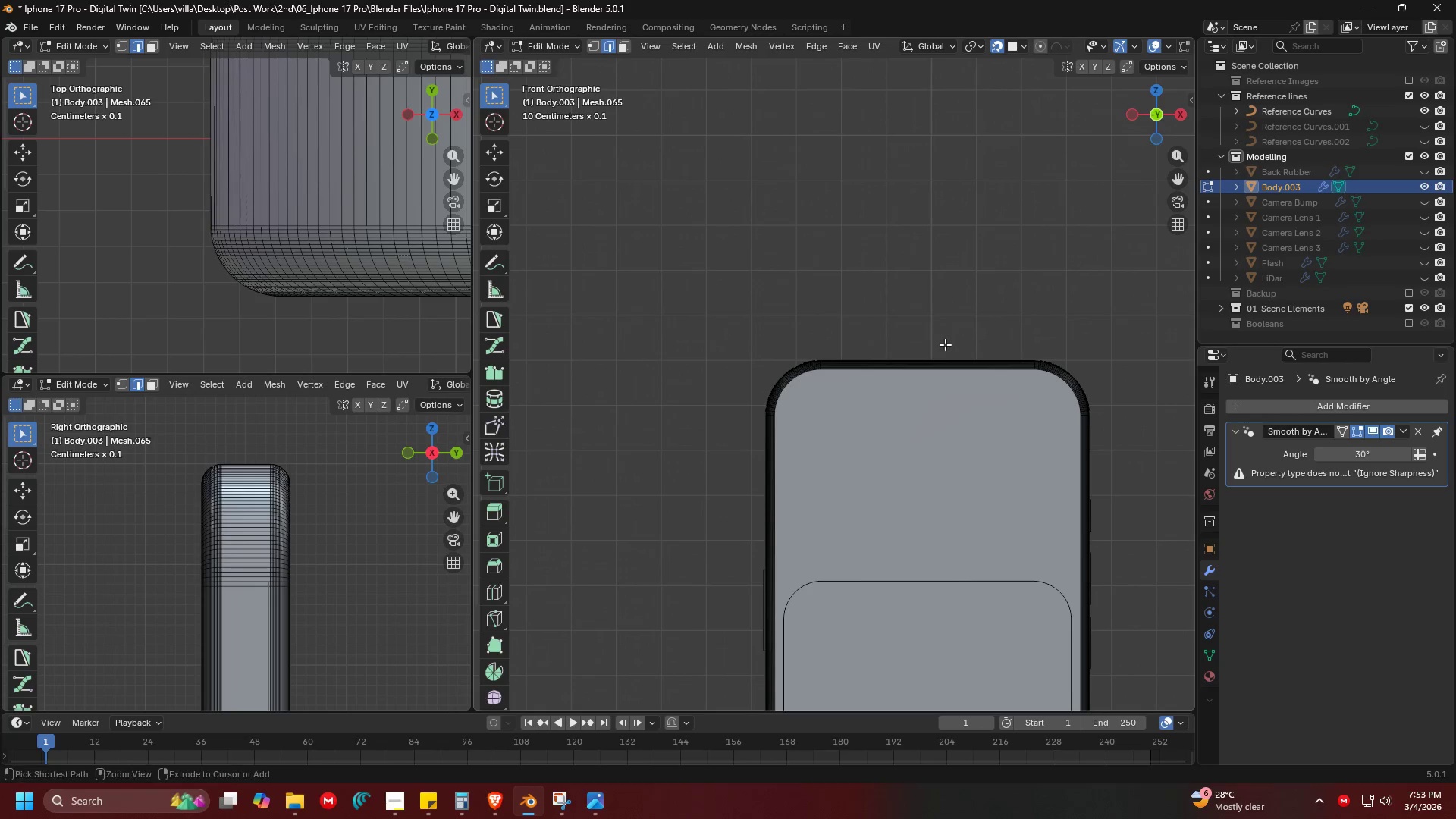 
key(Shift+ShiftLeft)
 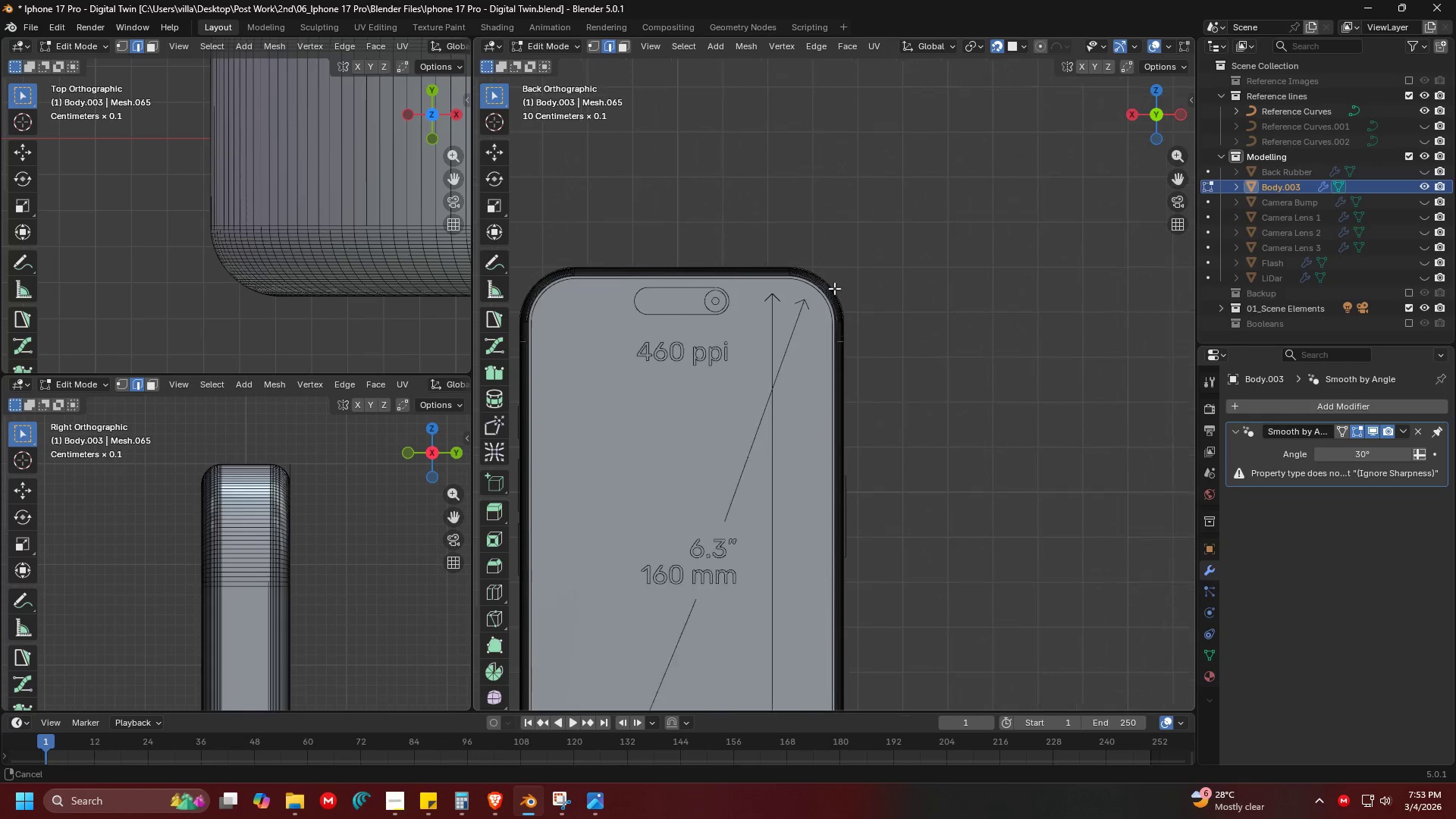 
key(Shift+ShiftLeft)
 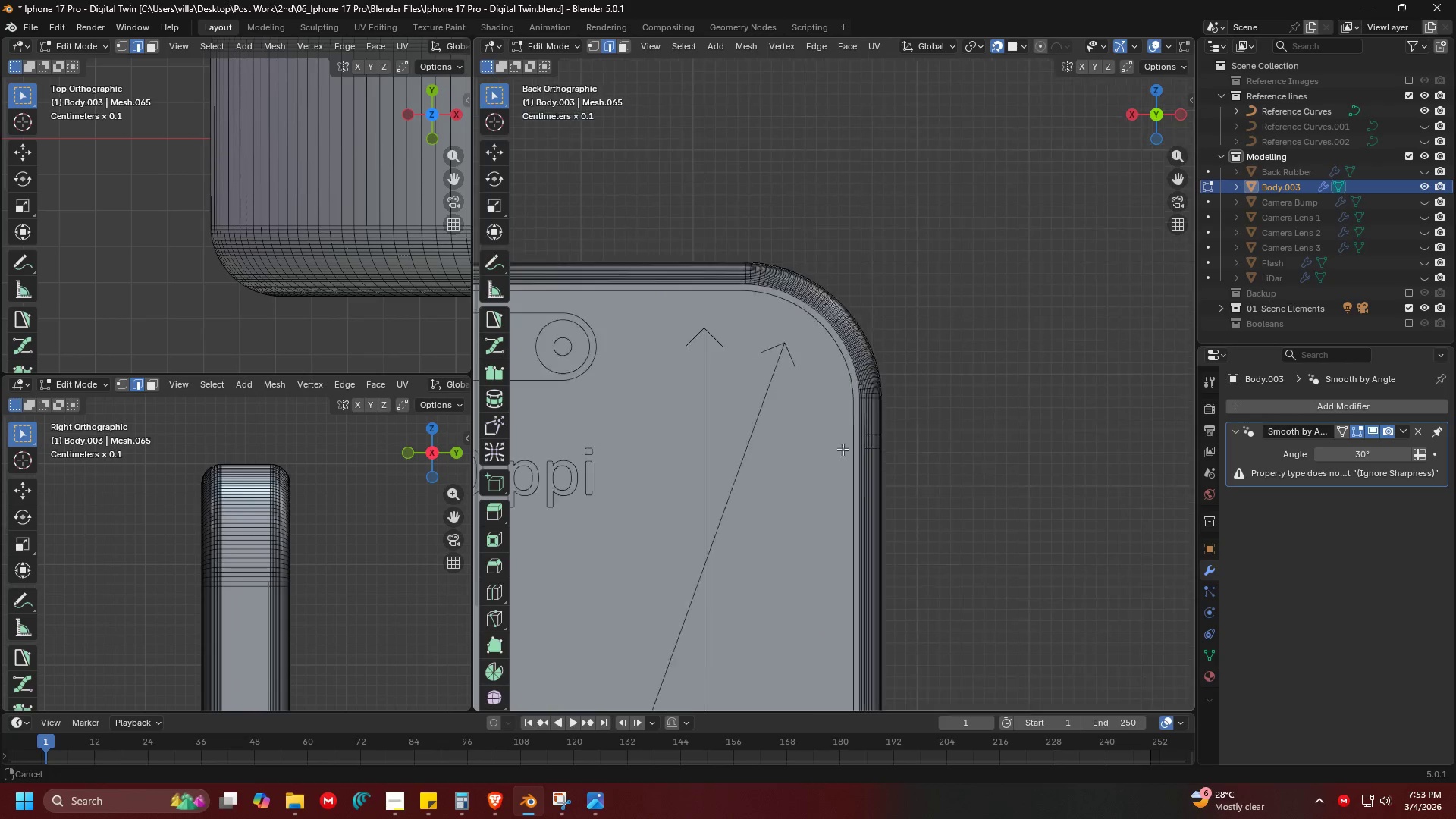 
scroll: coordinate [828, 287], scroll_direction: up, amount: 5.0
 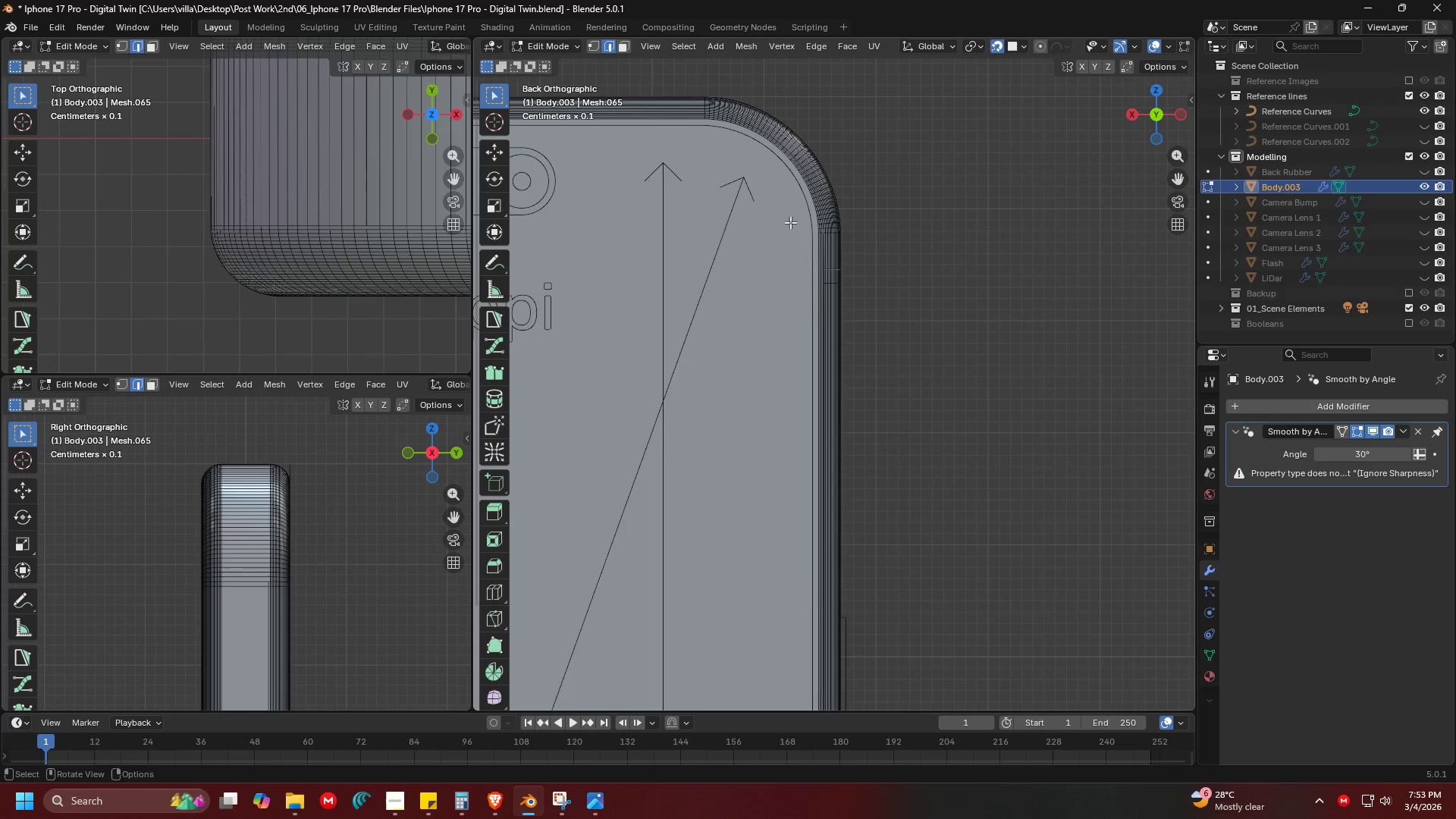 
key(Shift+ShiftLeft)
 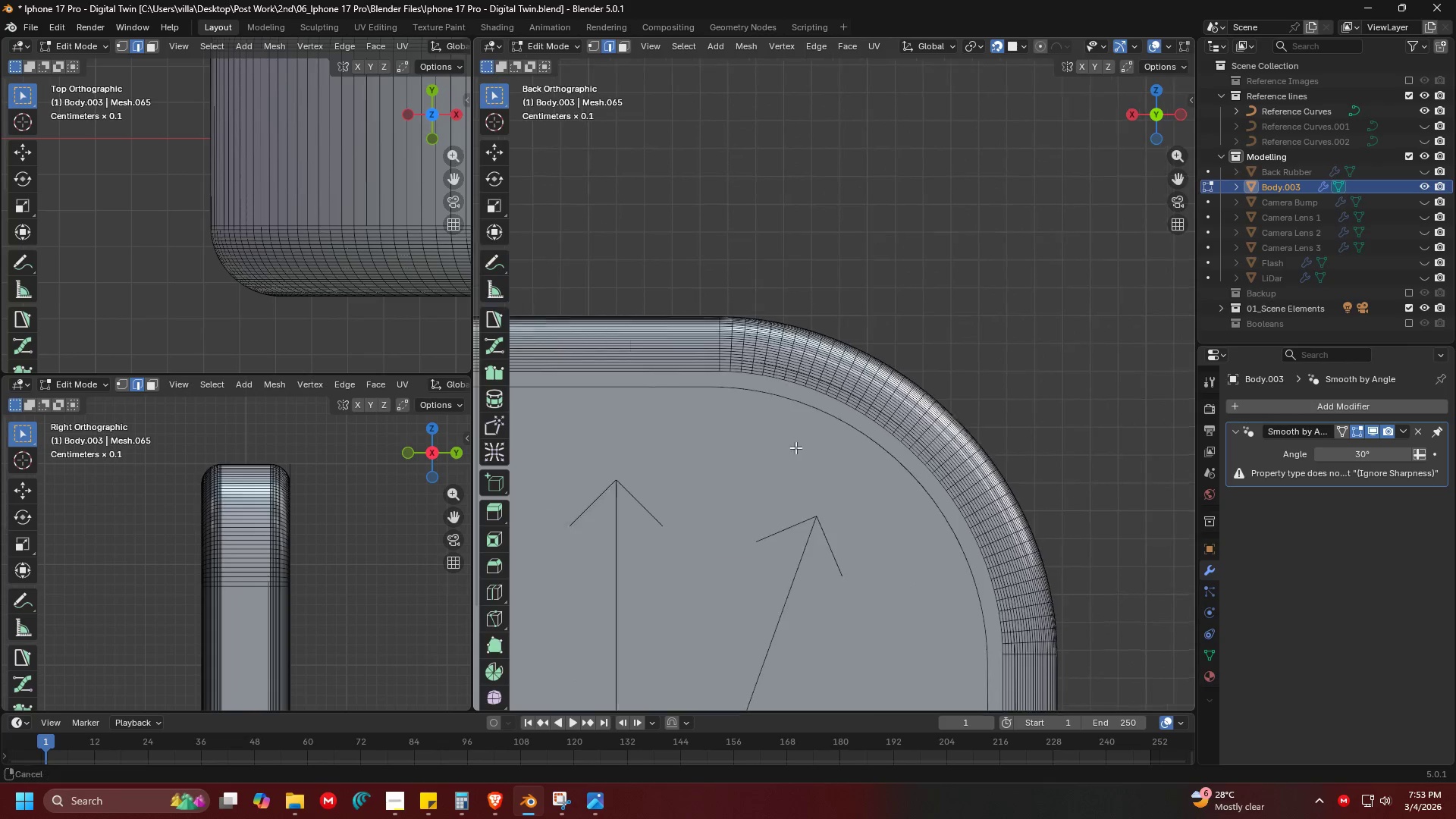 
scroll: coordinate [856, 496], scroll_direction: up, amount: 5.0
 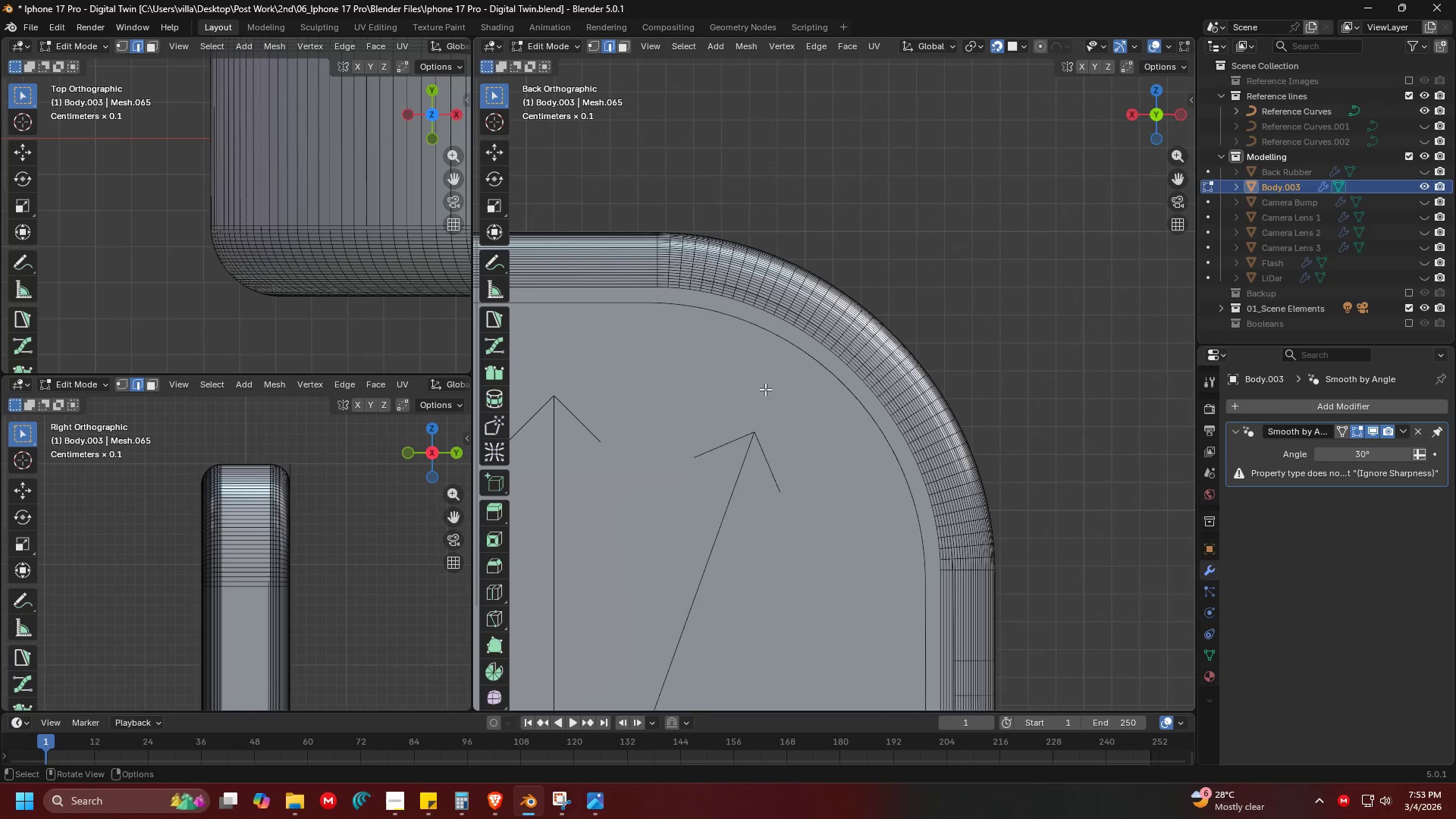 
hold_key(key=ShiftLeft, duration=0.31)
 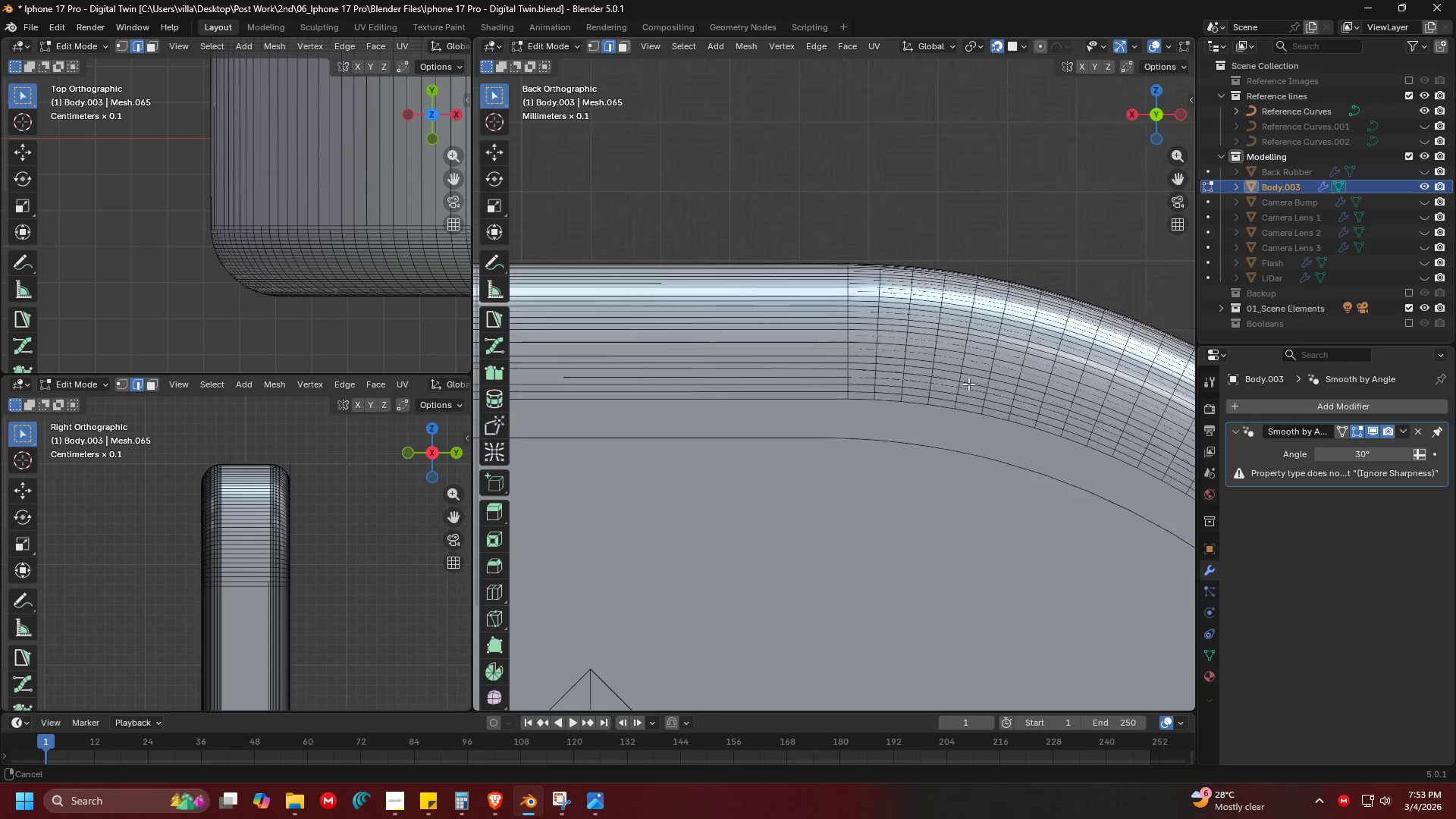 
scroll: coordinate [970, 380], scroll_direction: up, amount: 9.0
 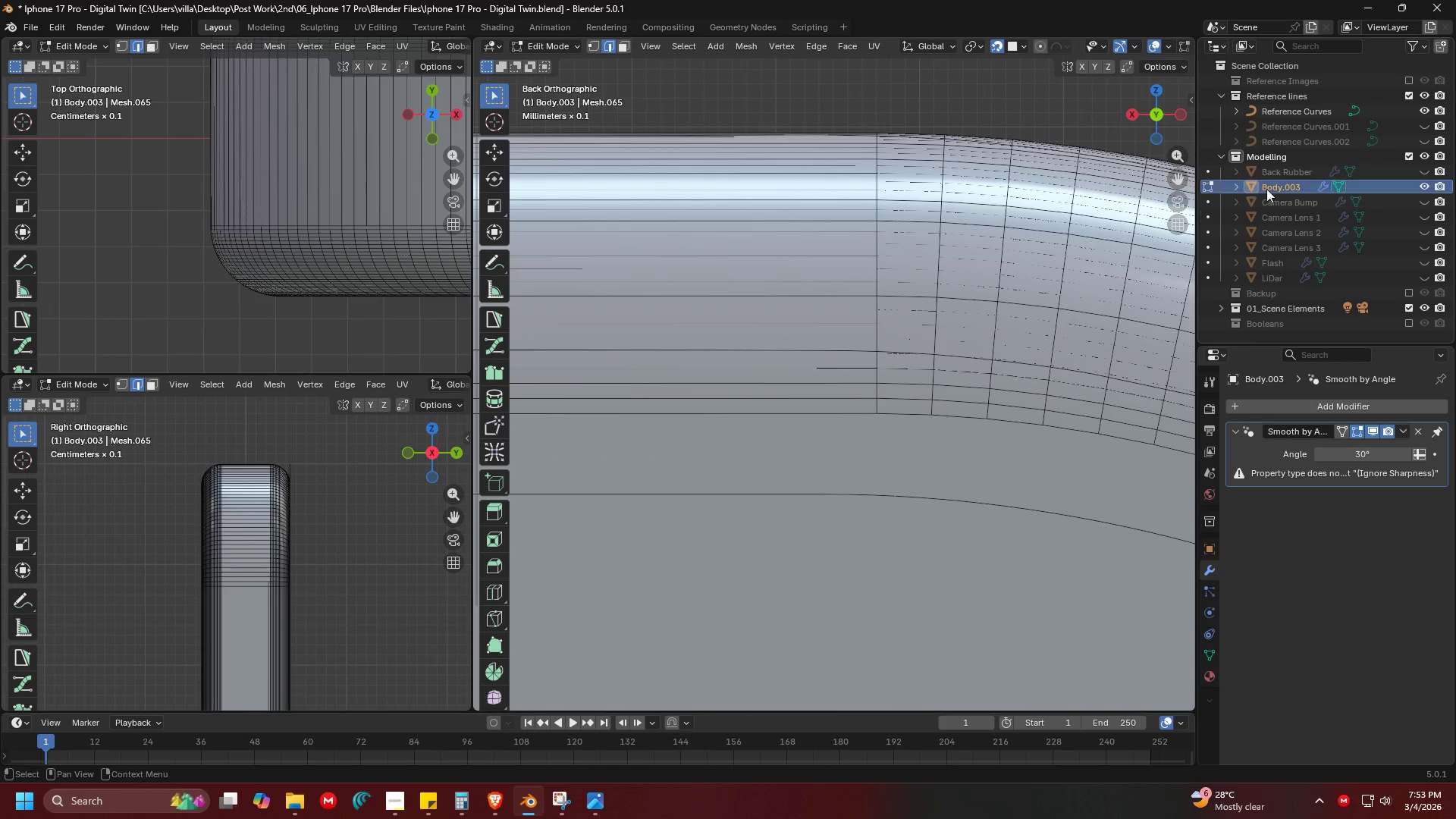 
left_click([1273, 169])
 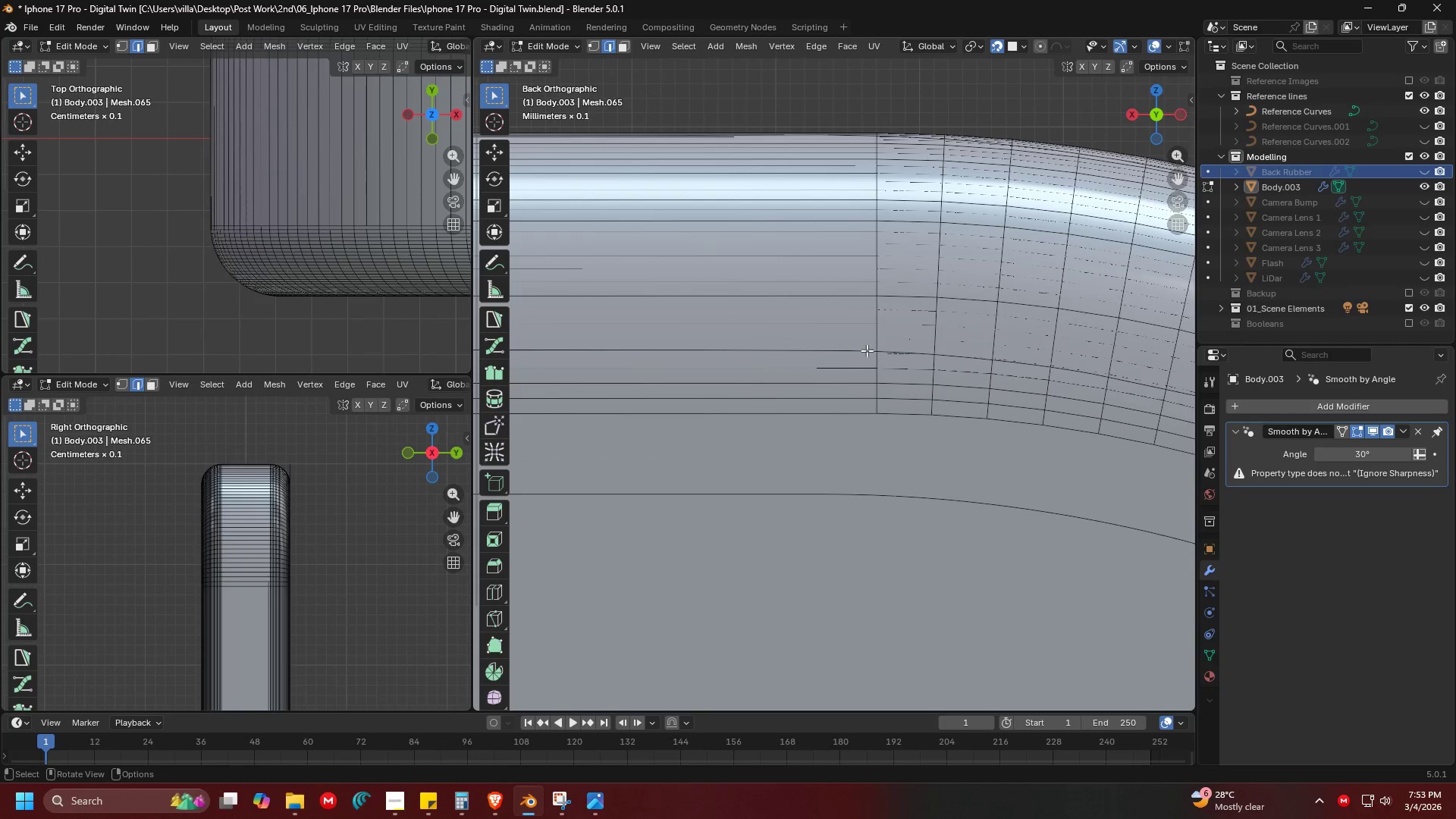 
hold_key(key=ControlLeft, duration=1.51)
left_click([843, 350])
 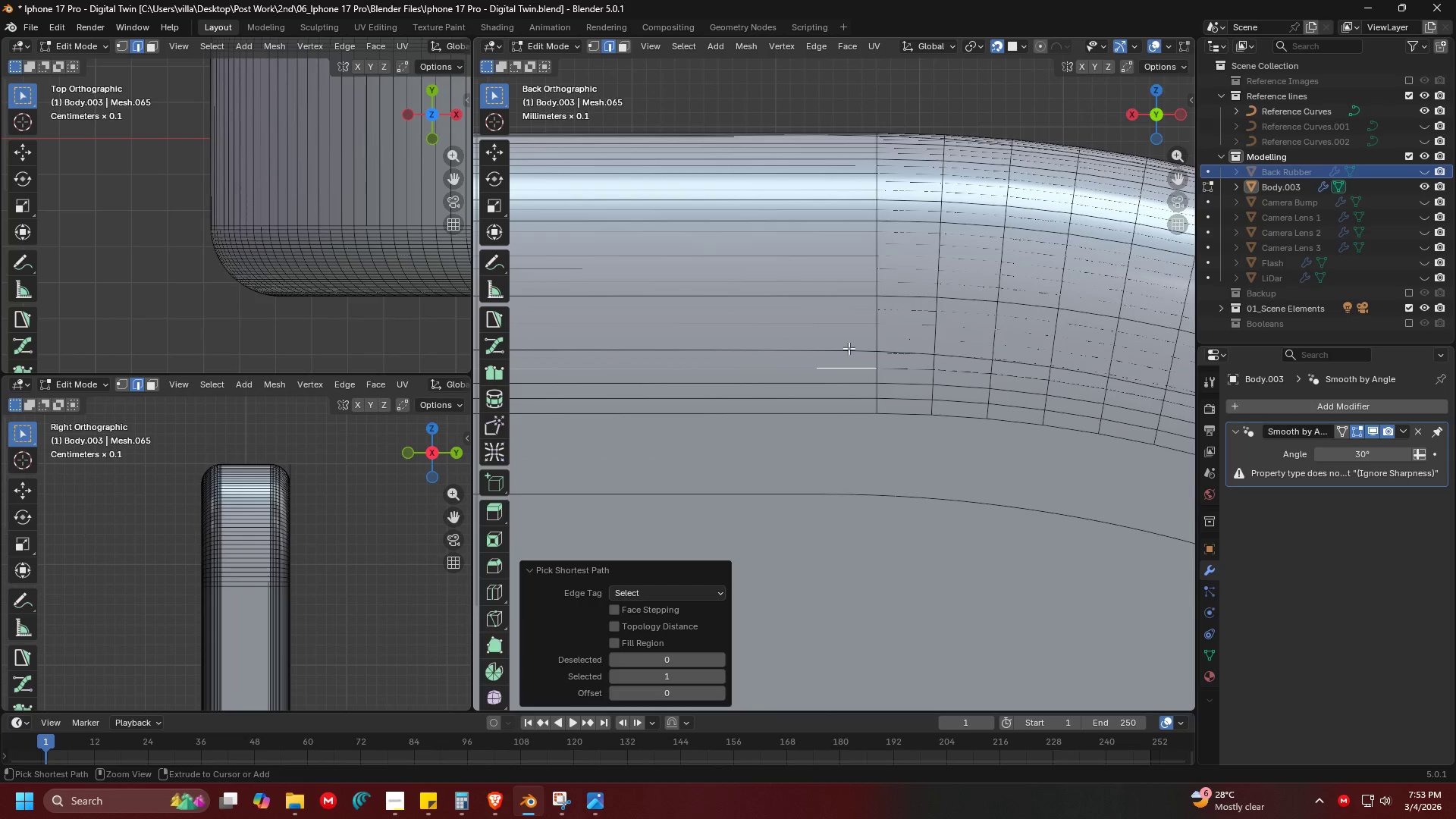 
left_click([849, 348])
 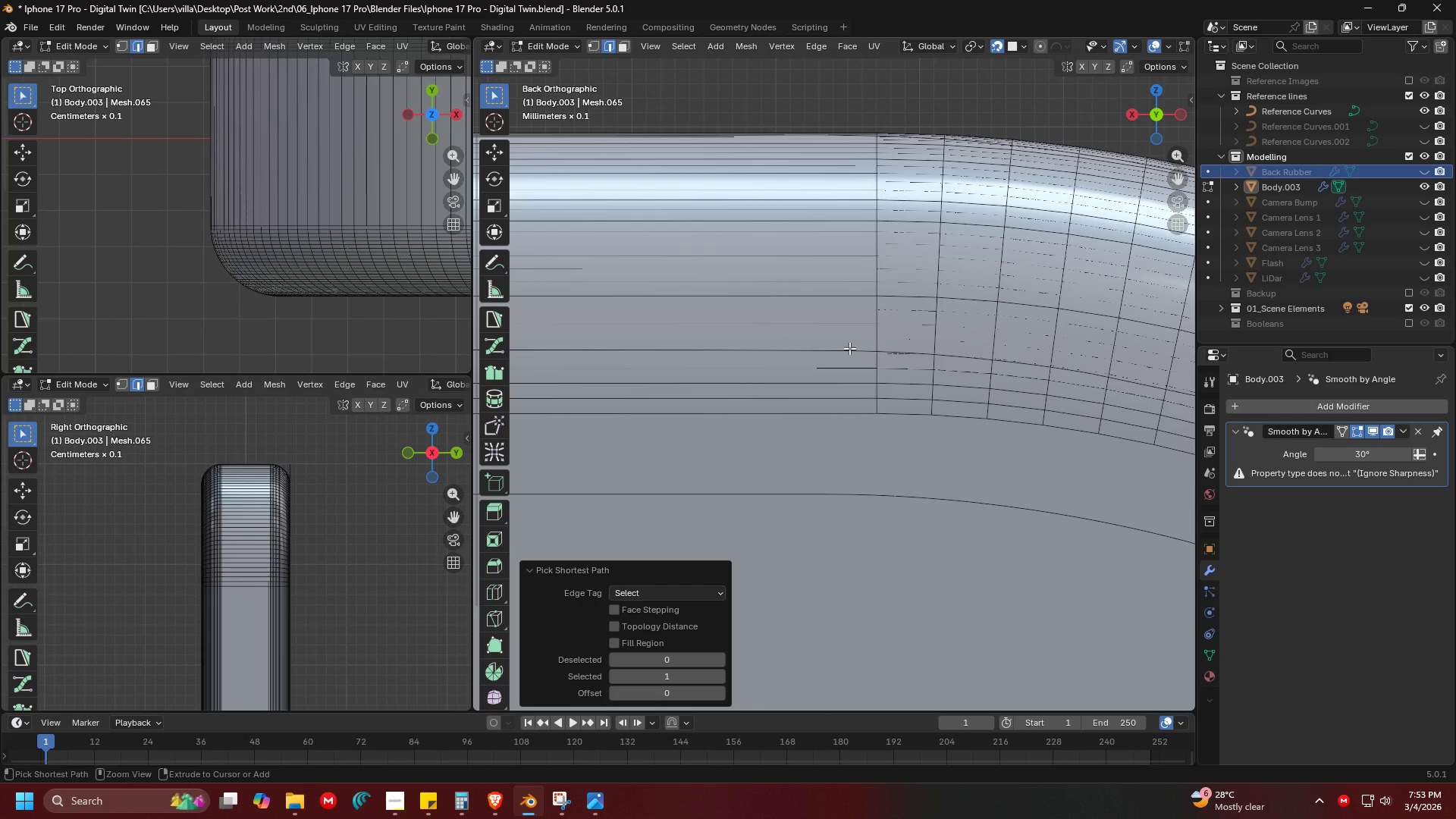 
hold_key(key=ControlLeft, duration=0.42)
left_click([862, 350])
 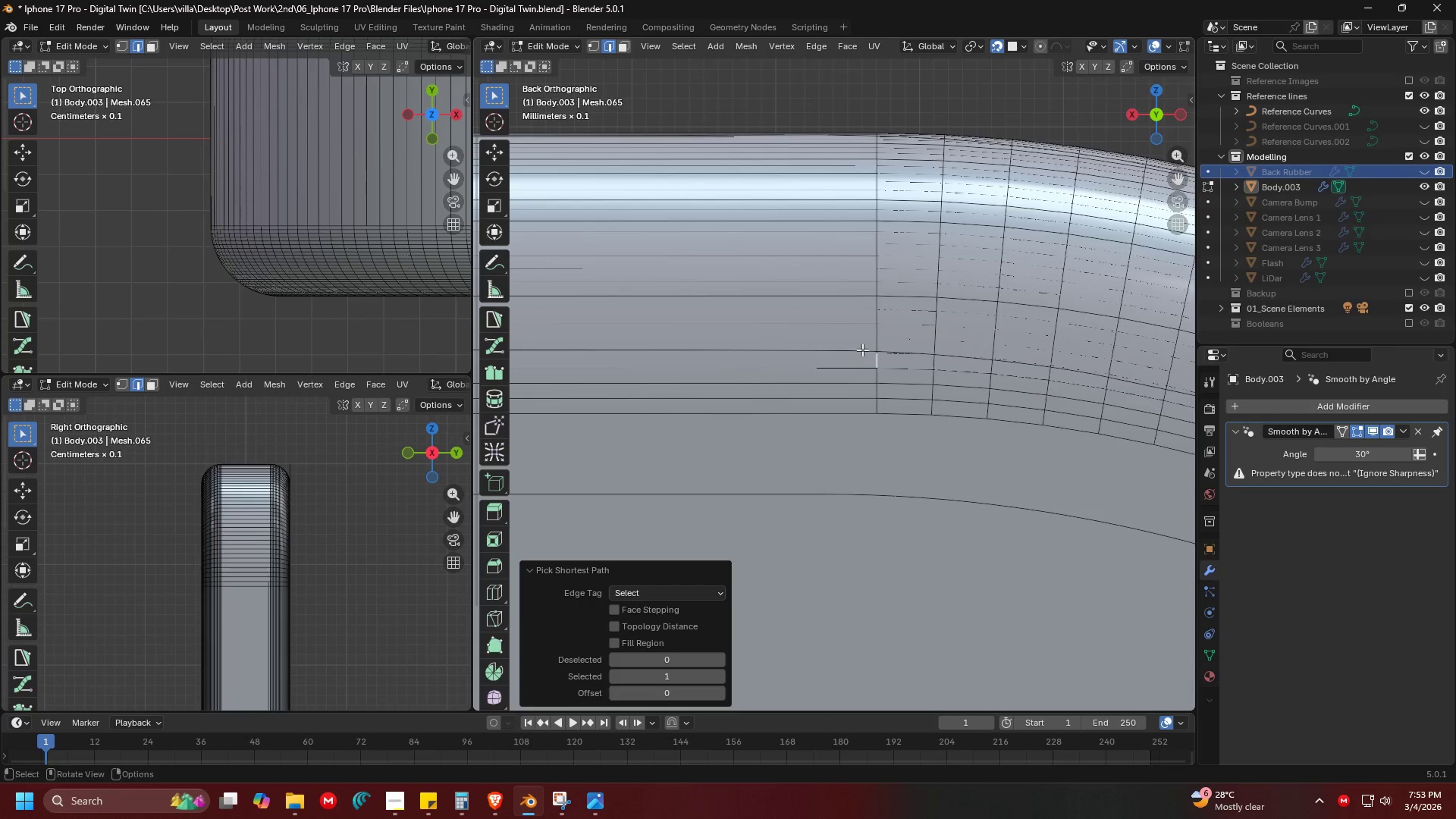 
hold_key(key=ShiftLeft, duration=0.33)
 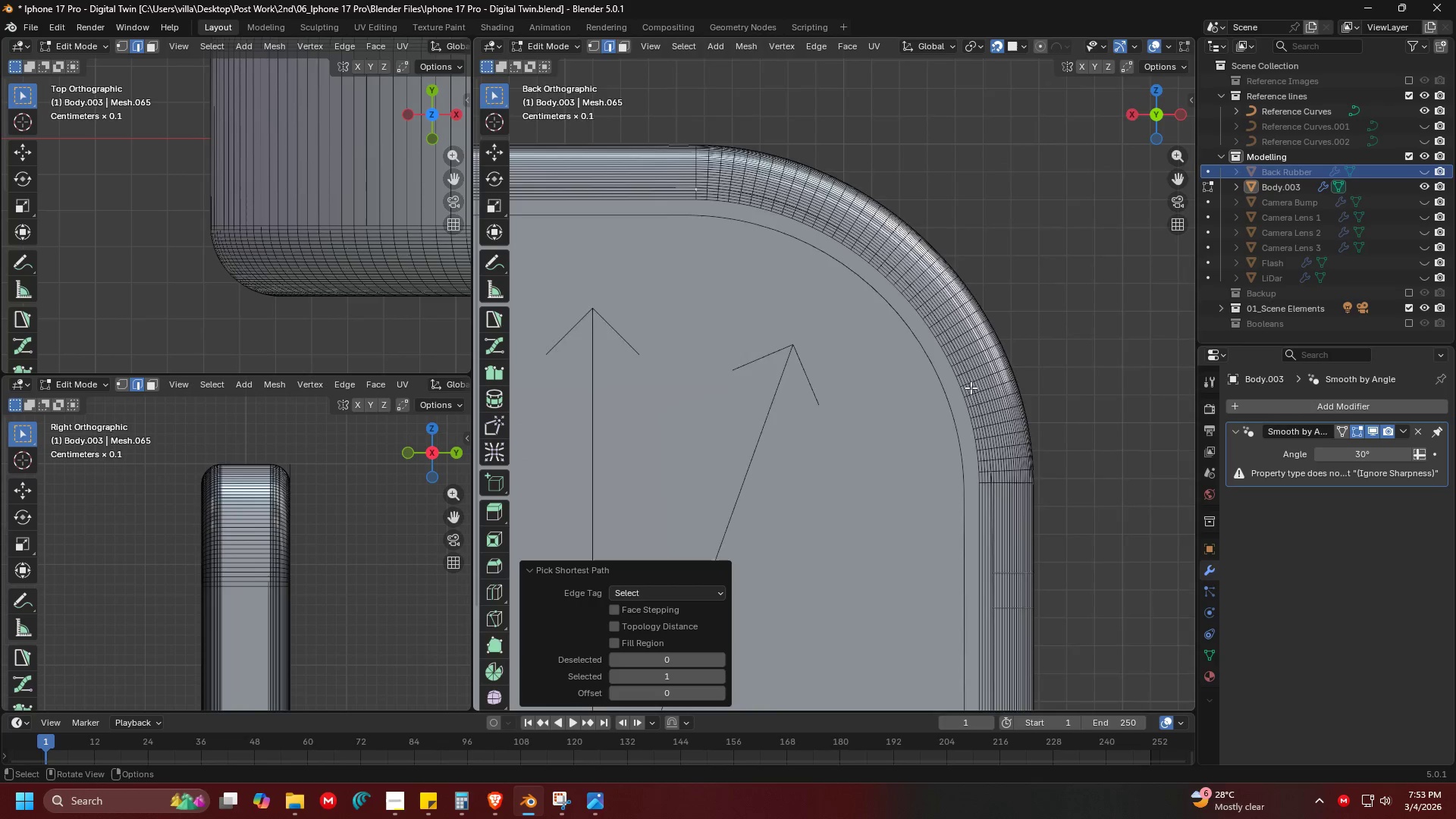 
scroll: coordinate [930, 386], scroll_direction: down, amount: 9.0
 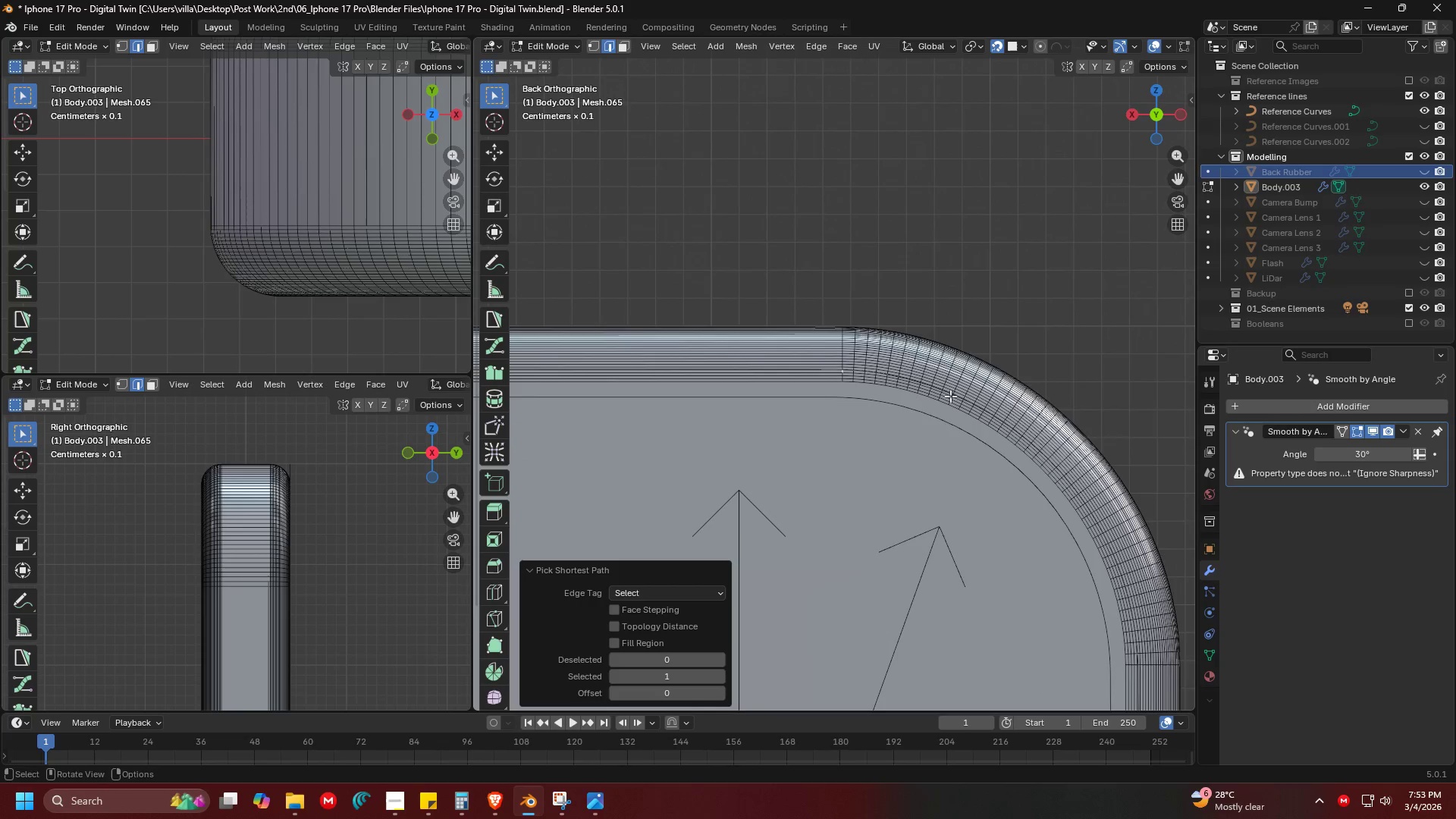 
hold_key(key=ShiftLeft, duration=0.31)
 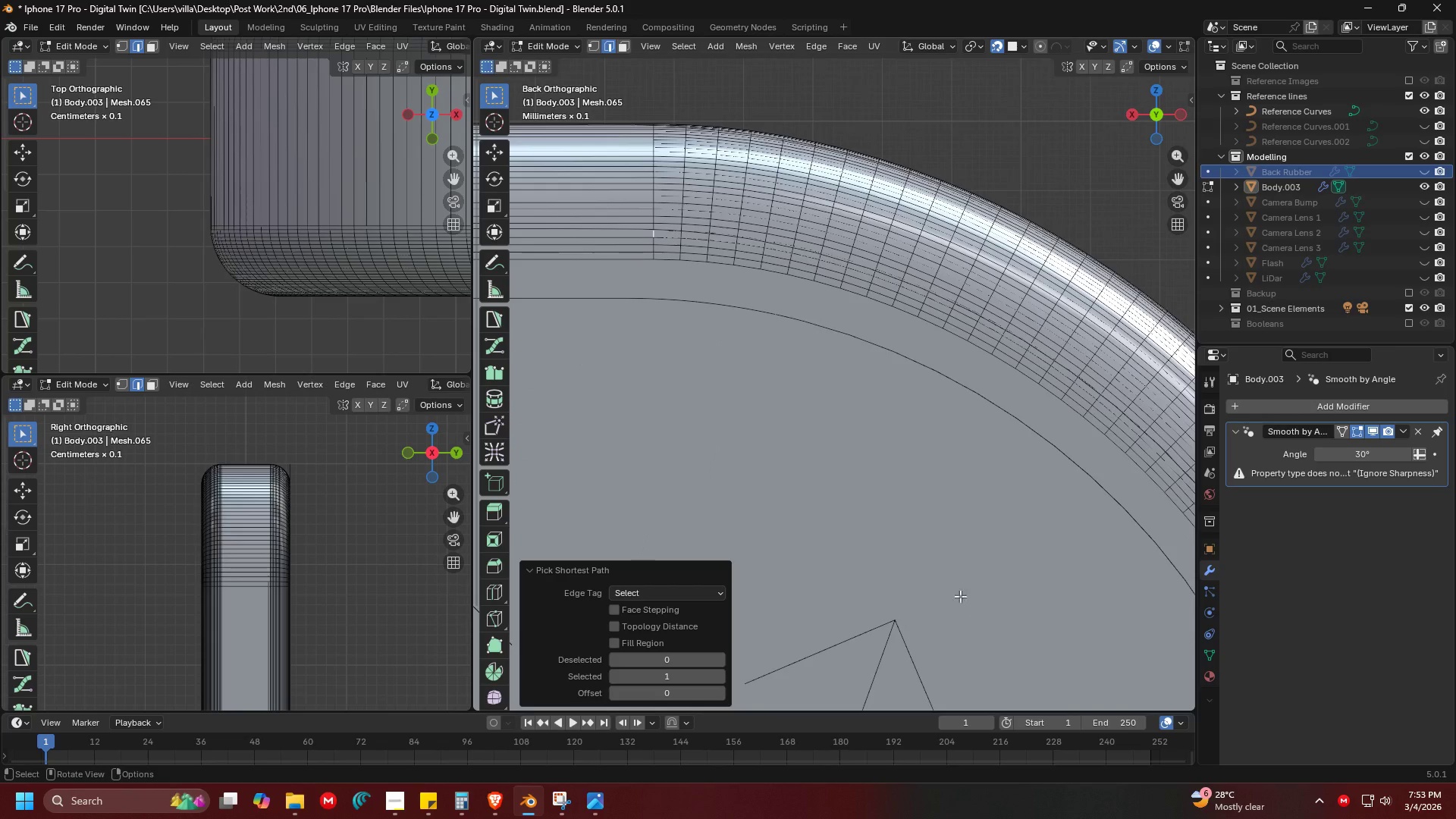 
scroll: coordinate [975, 389], scroll_direction: up, amount: 5.0
 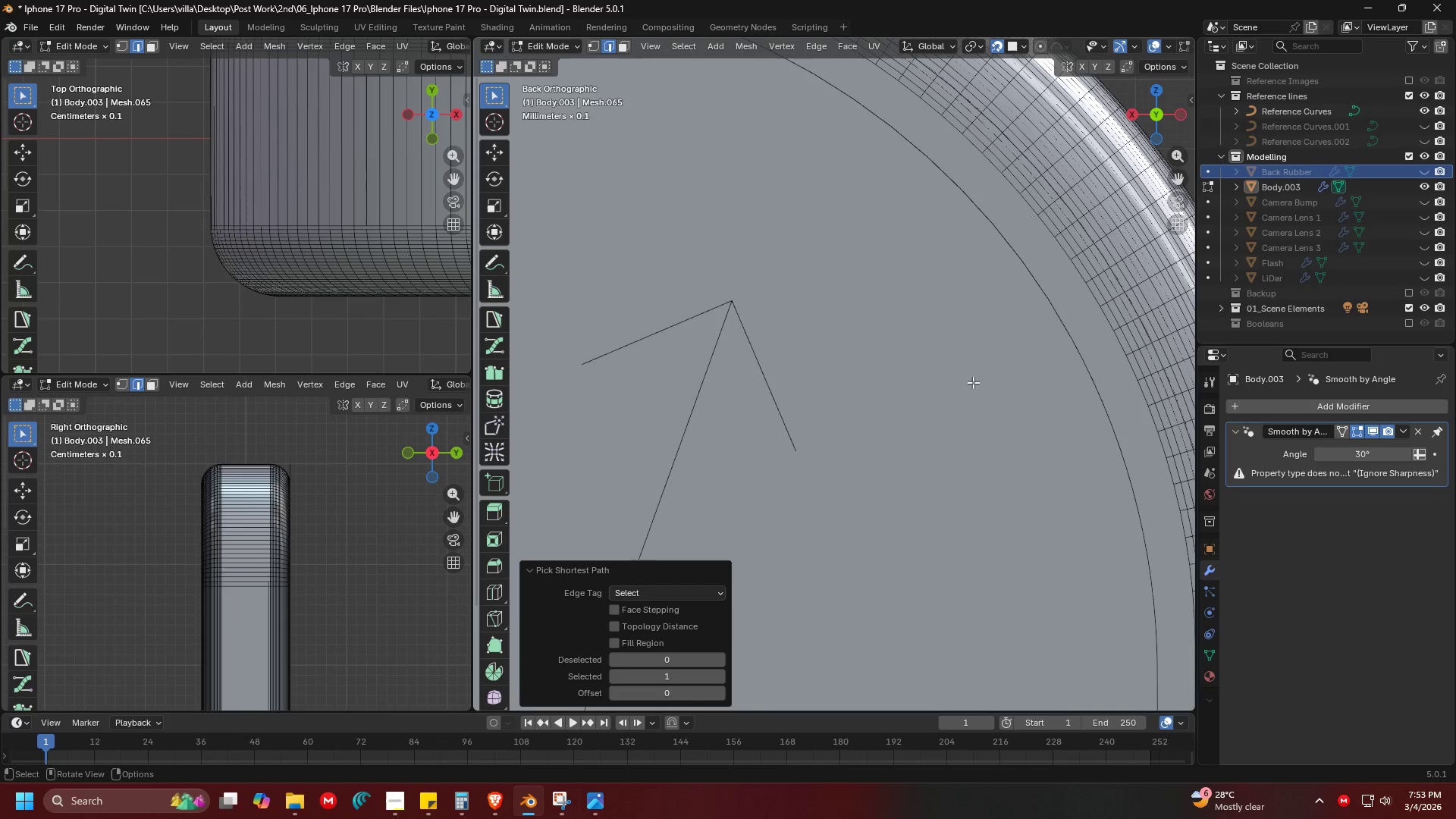 
key(Shift+ShiftLeft)
 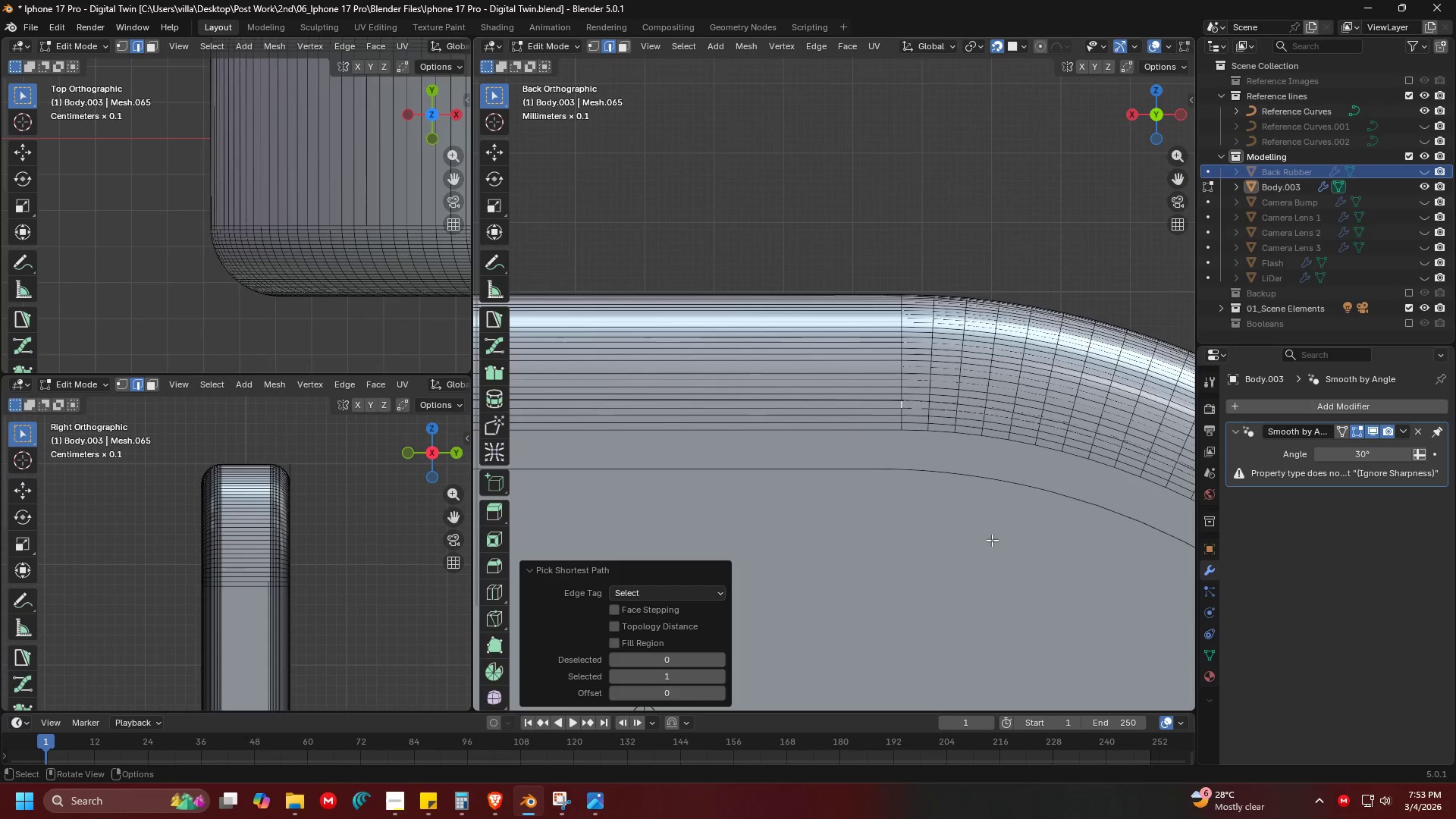 
key(Tab)
 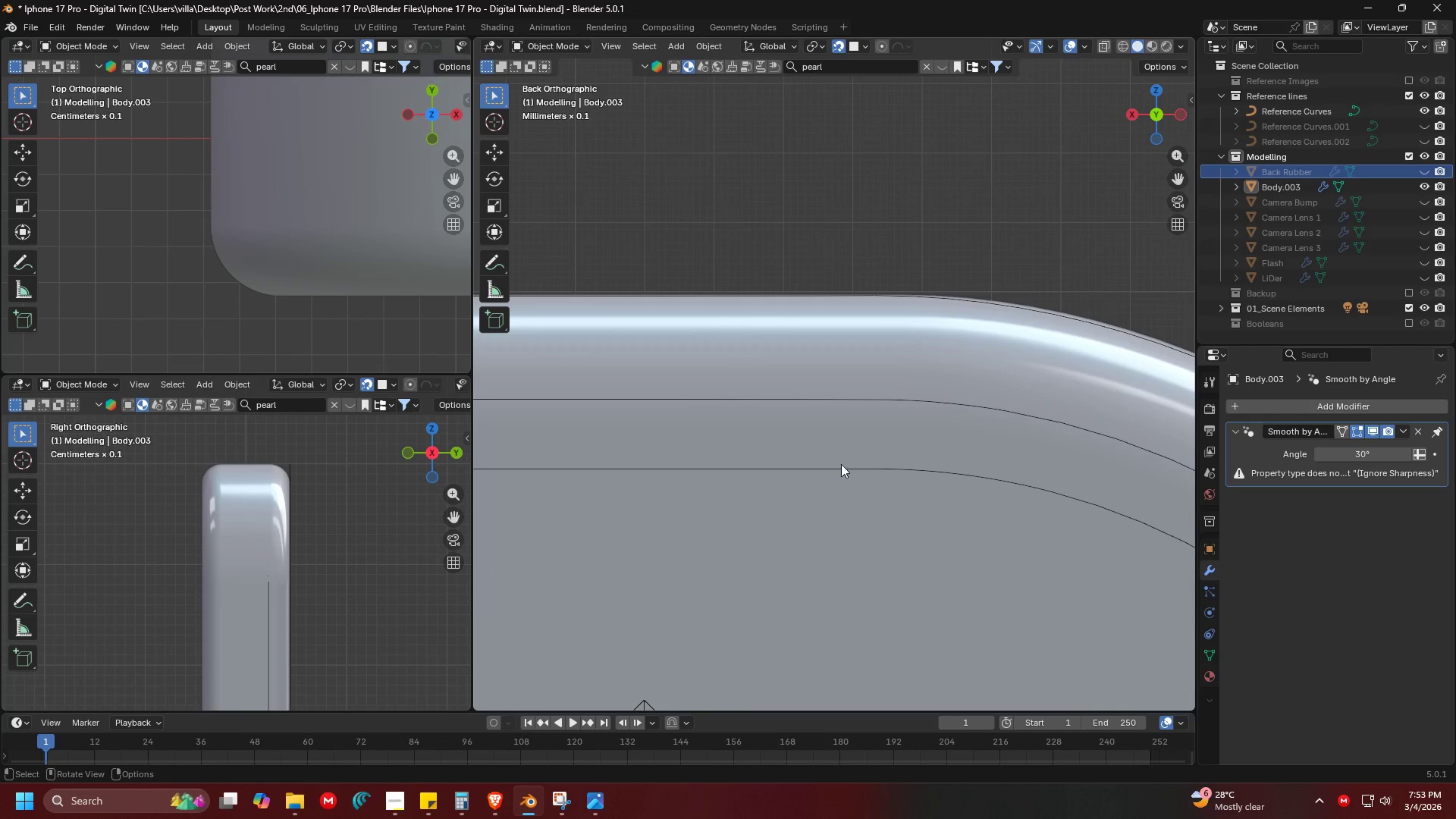 
left_click([824, 393])
 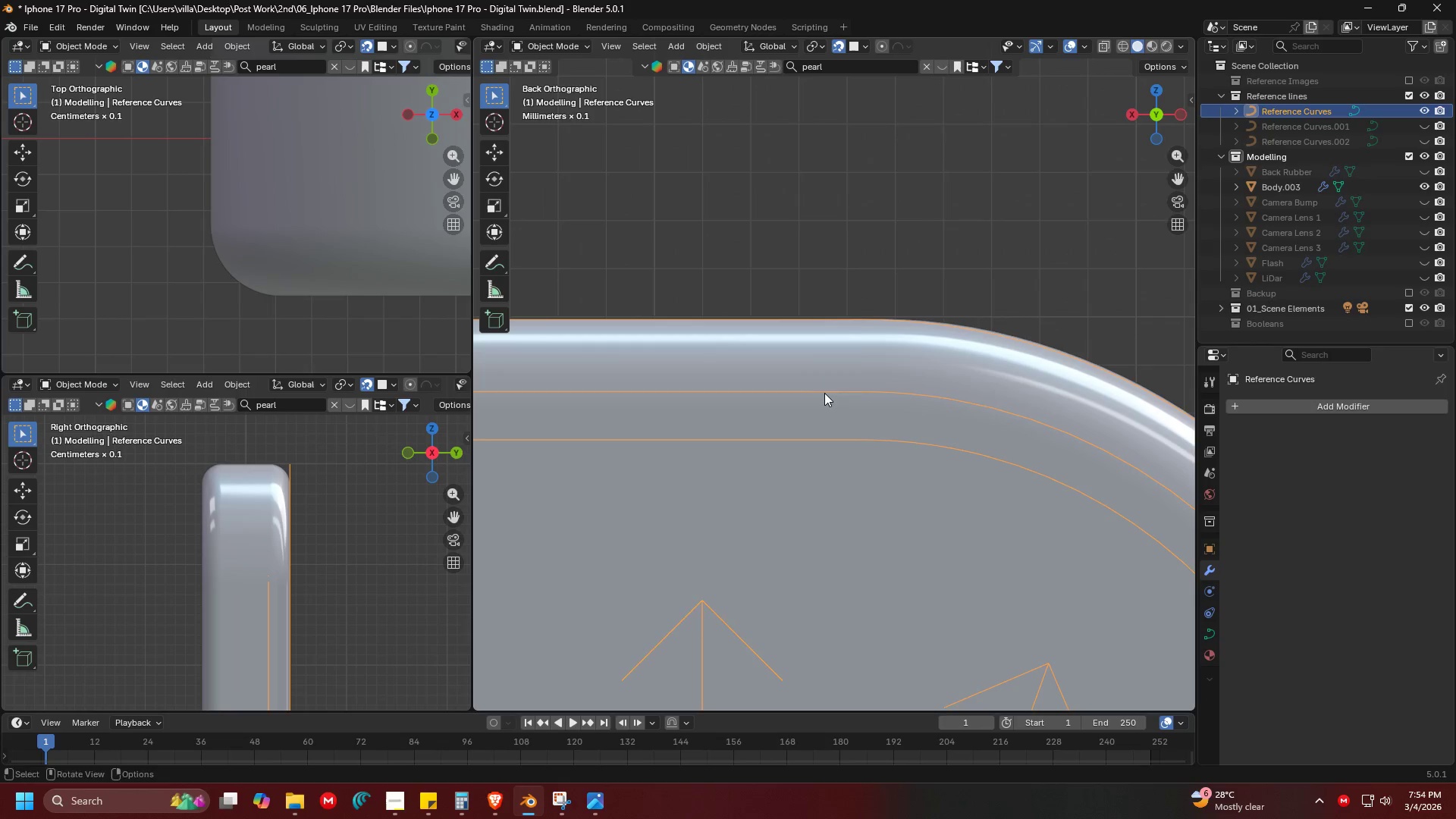 
scroll: coordinate [821, 426], scroll_direction: down, amount: 2.0
 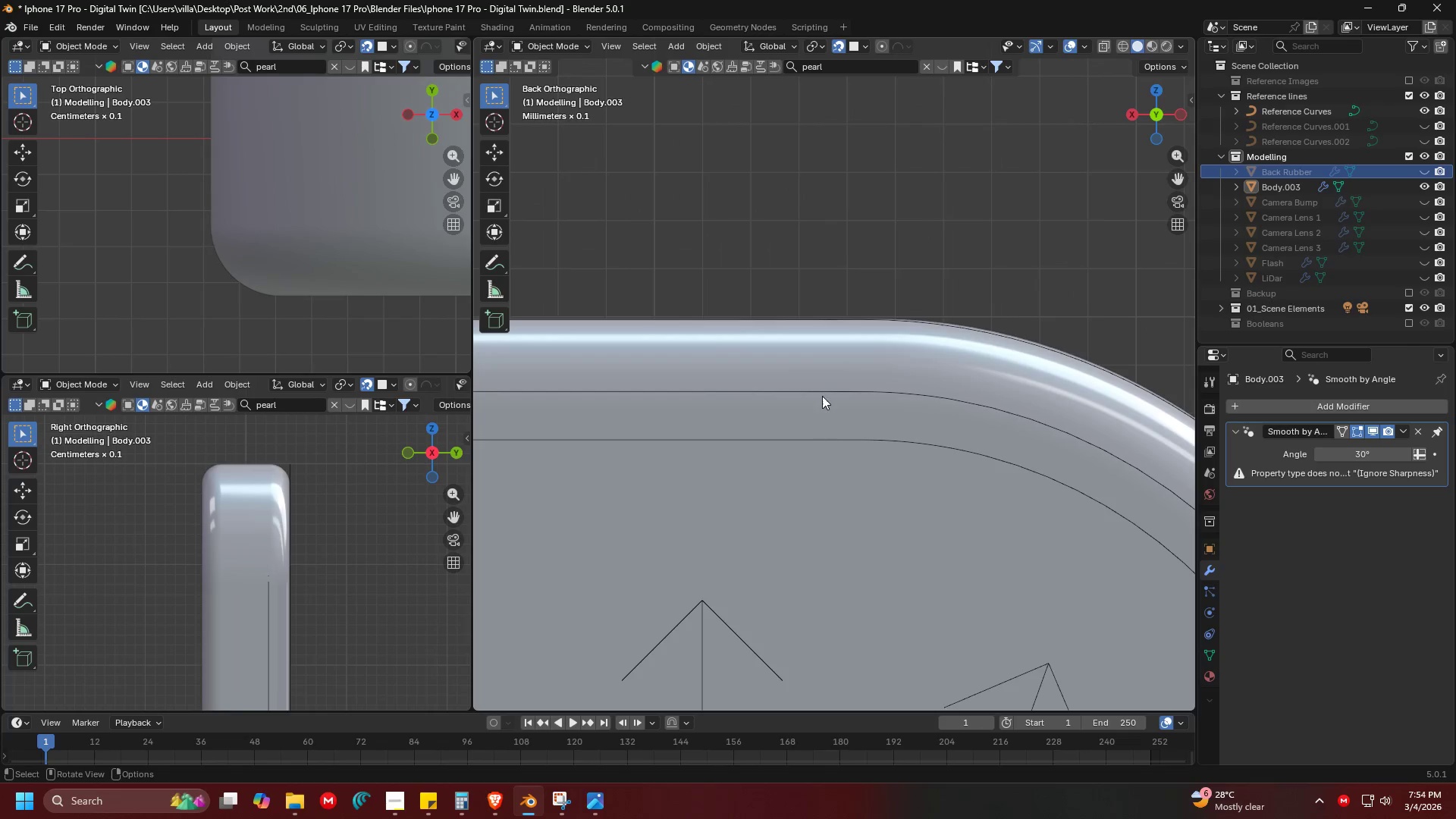 
right_click([824, 393])
 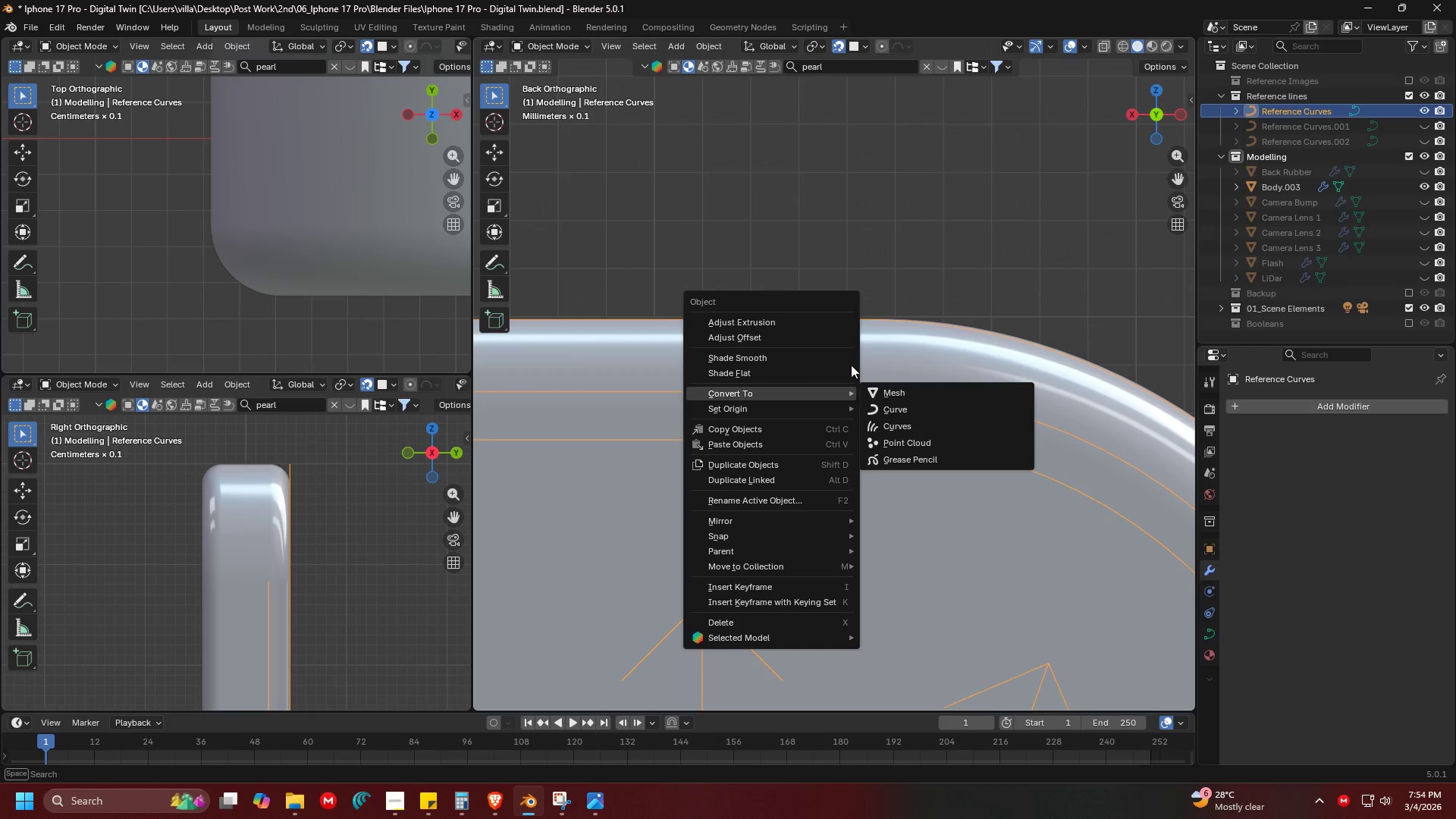 
scroll: coordinate [941, 304], scroll_direction: down, amount: 5.0
 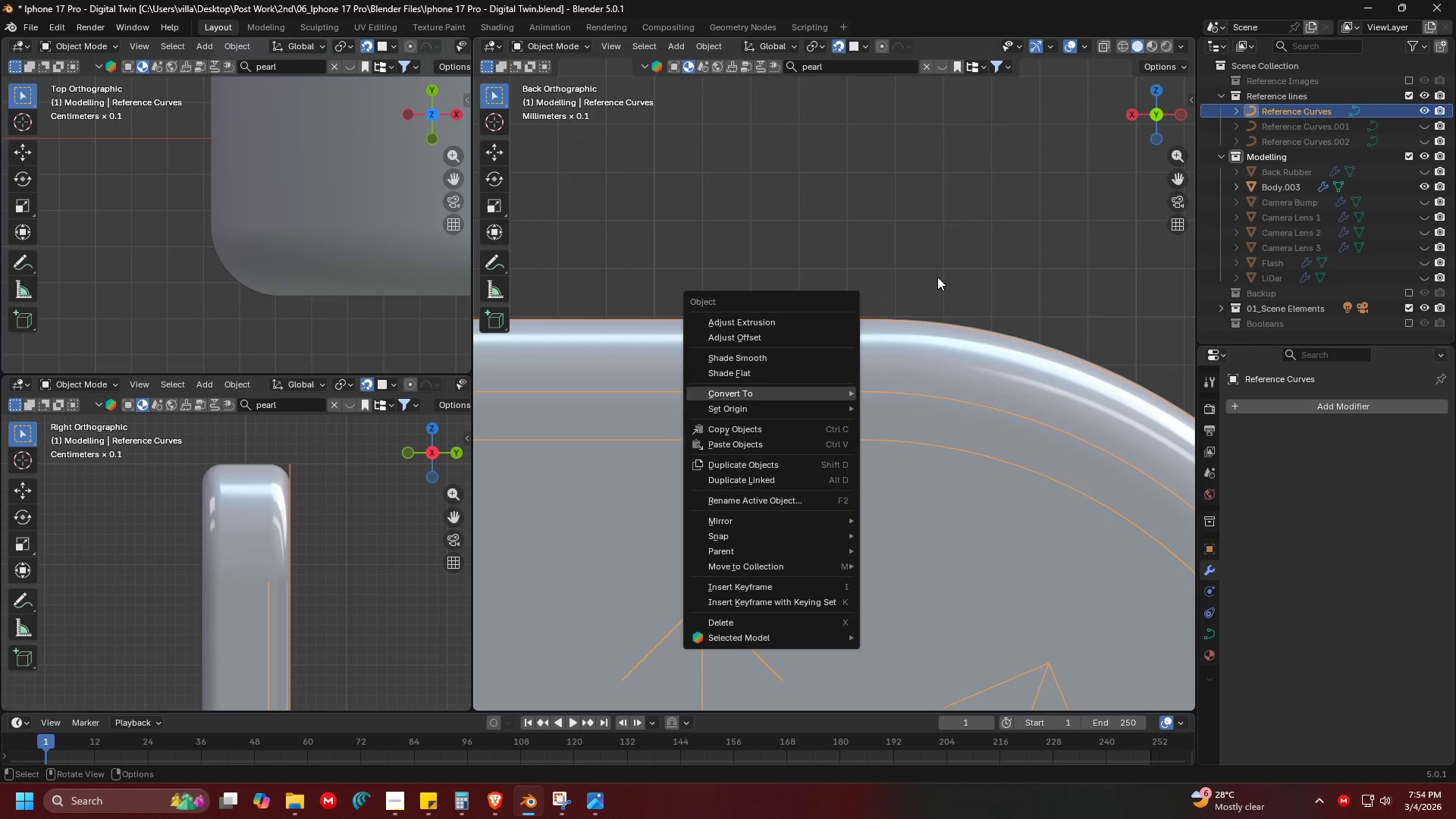 
key(Escape)
 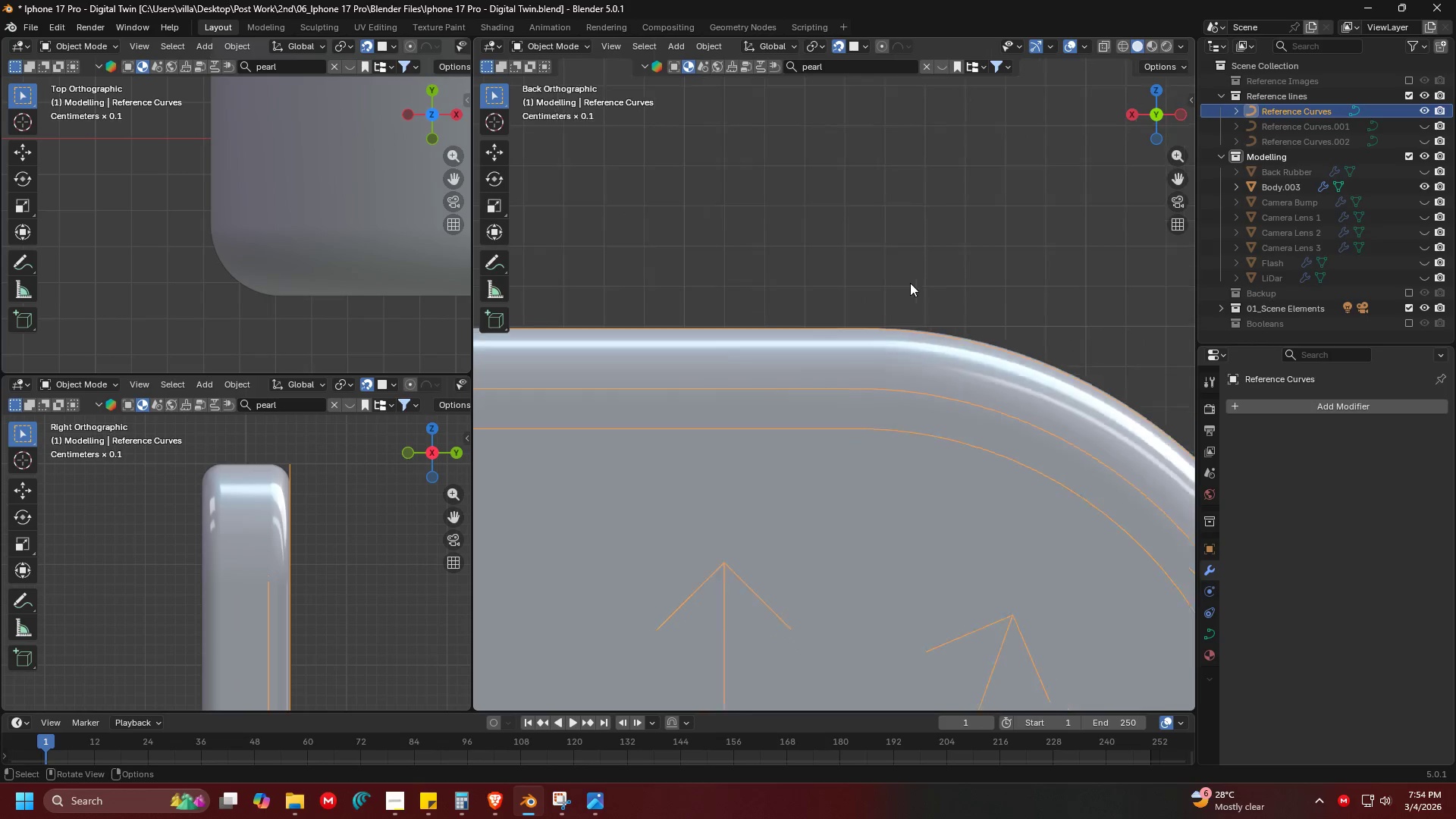 
key(Shift+ShiftLeft)
 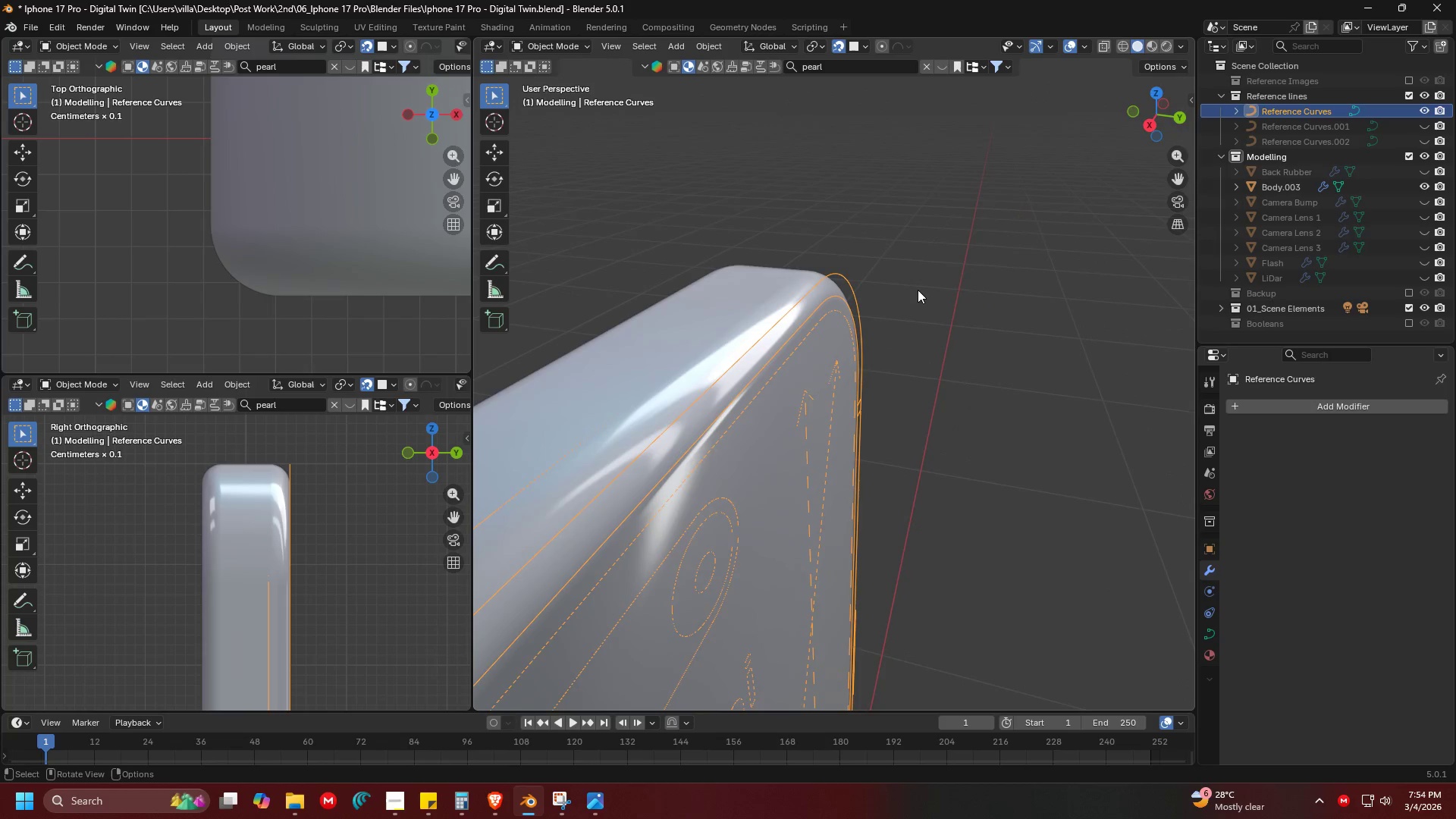 
scroll: coordinate [1012, 392], scroll_direction: down, amount: 8.0
 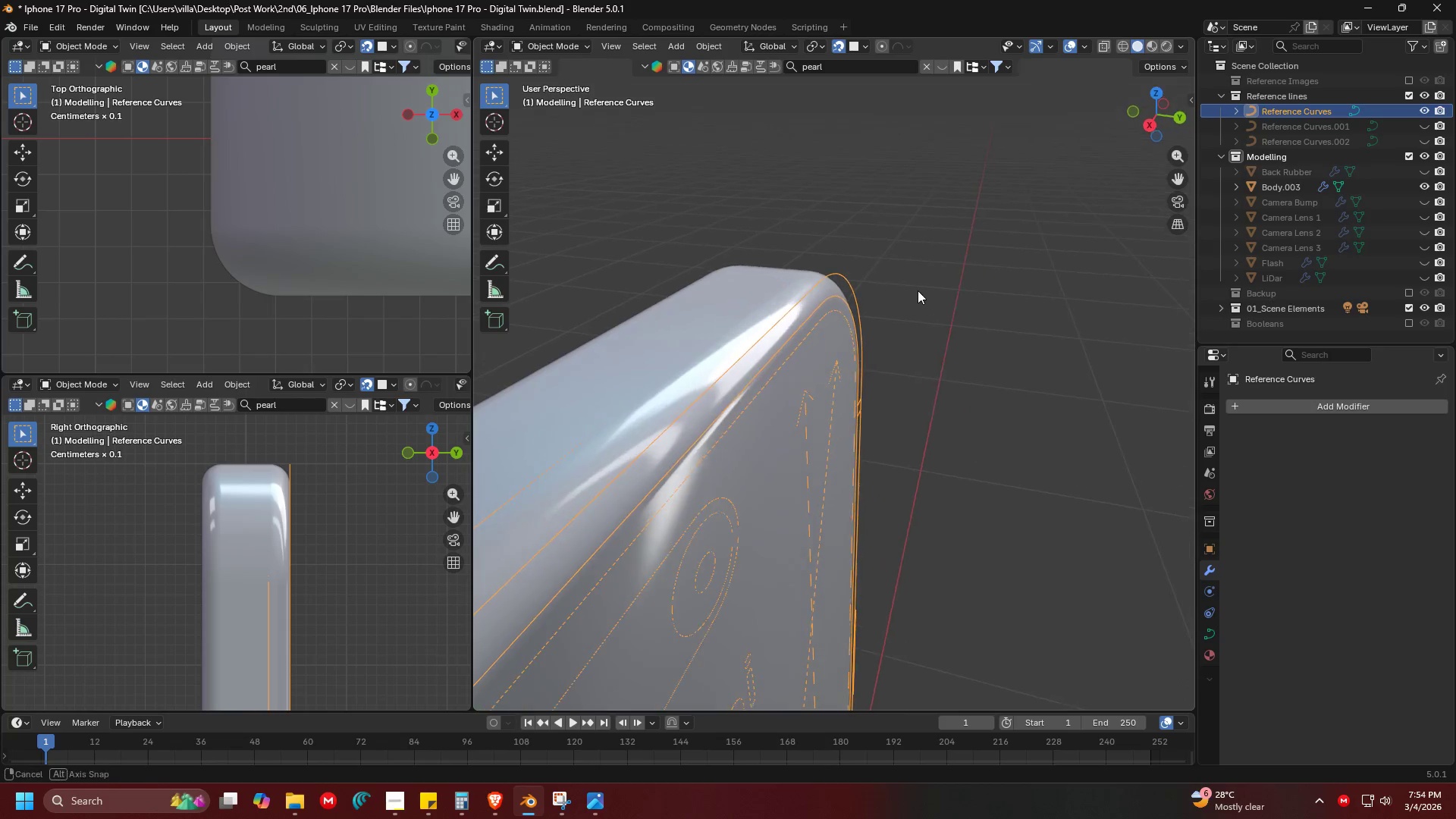 
key(Shift+D)
 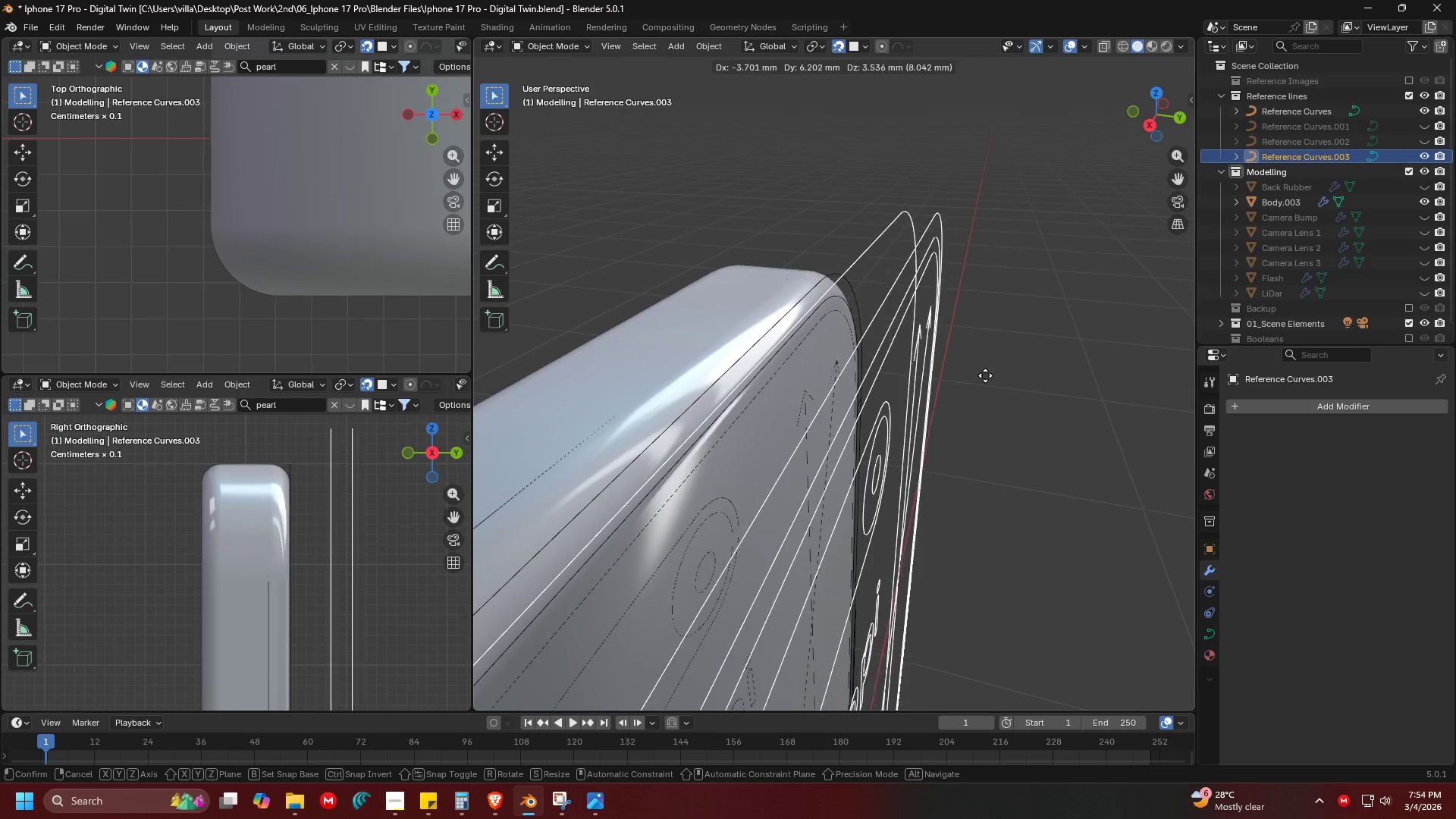 
right_click([985, 375])
 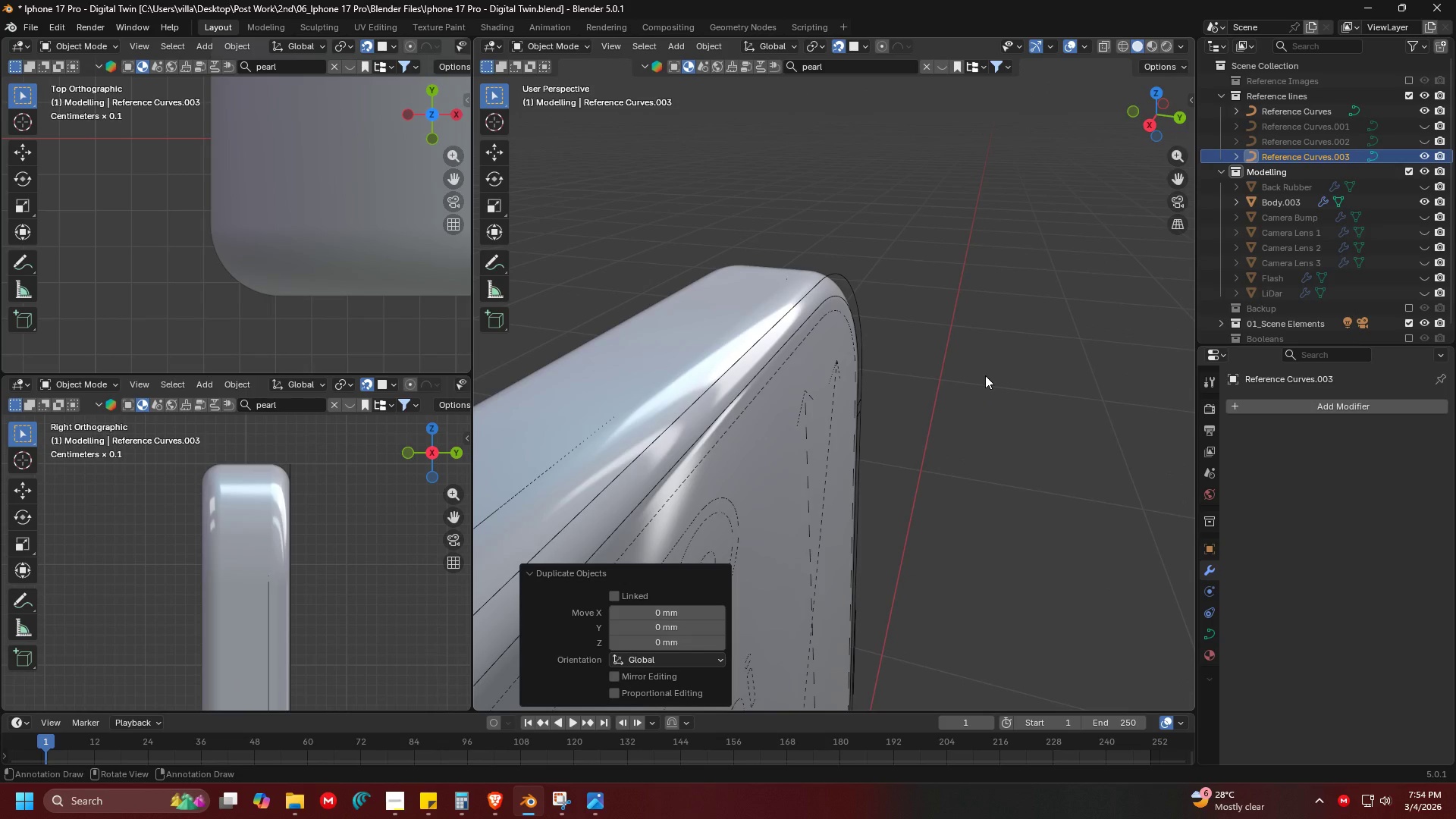 
key(H)
 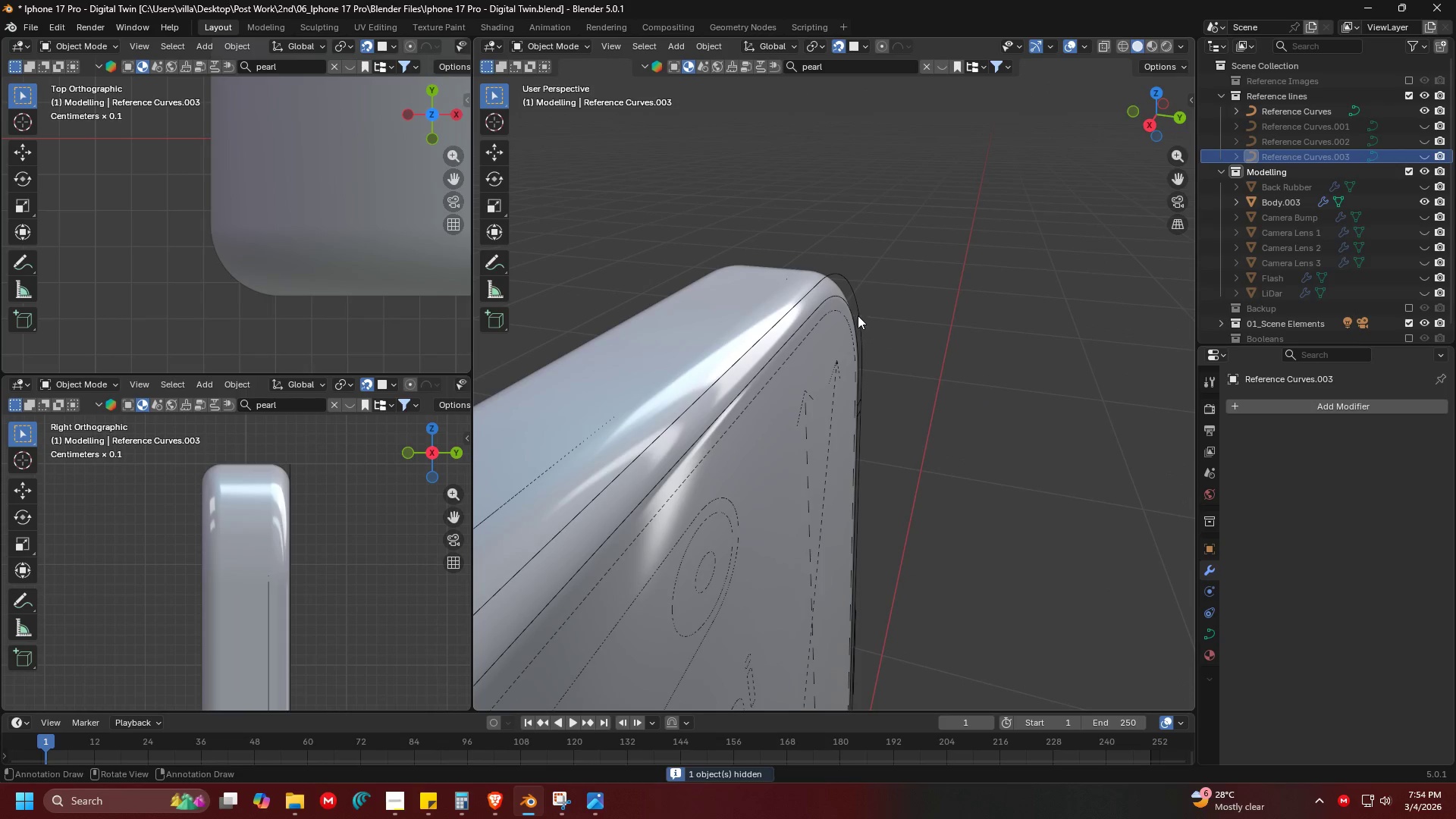 
left_click([856, 312])
 